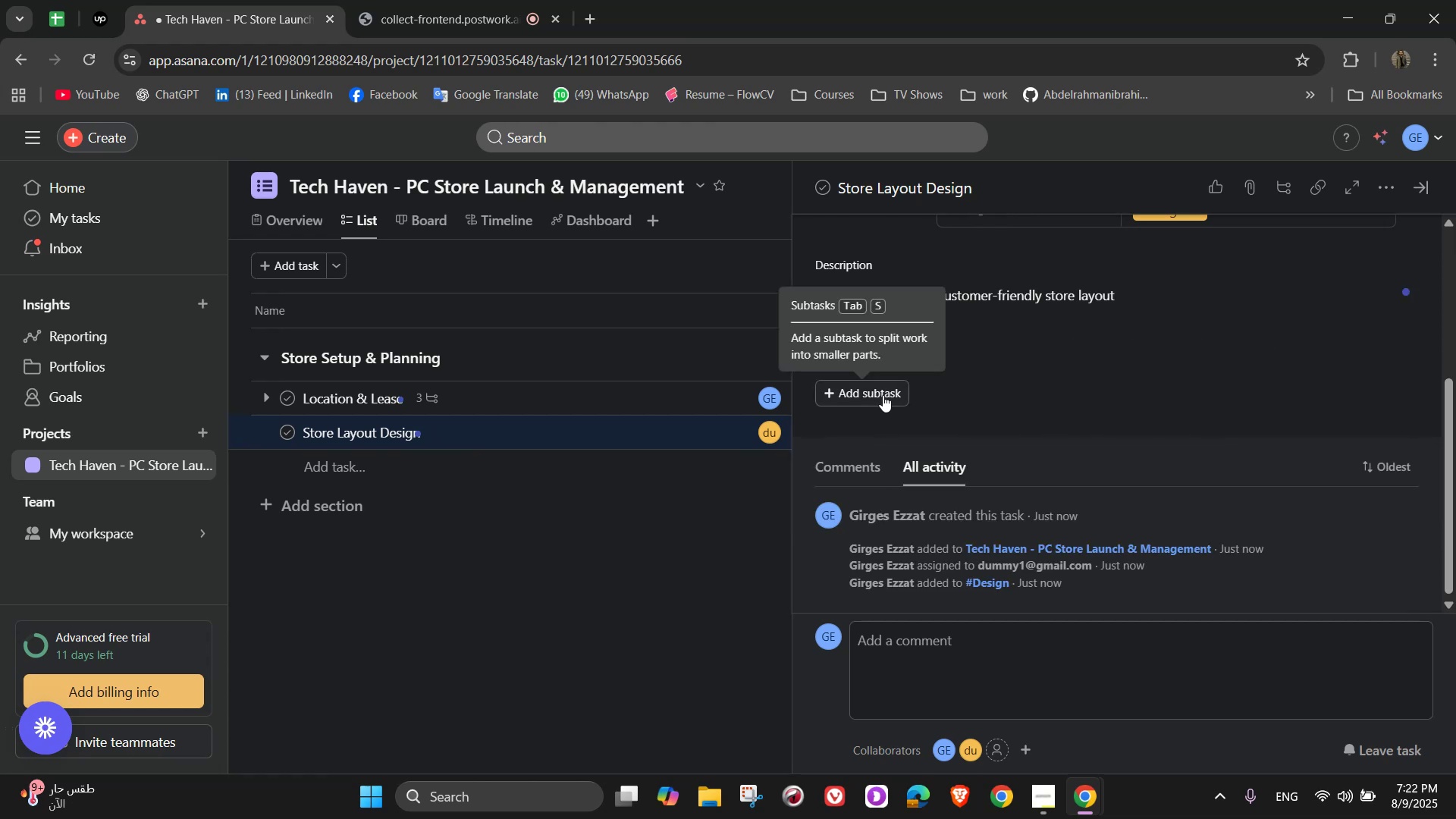 
left_click([883, 394])
 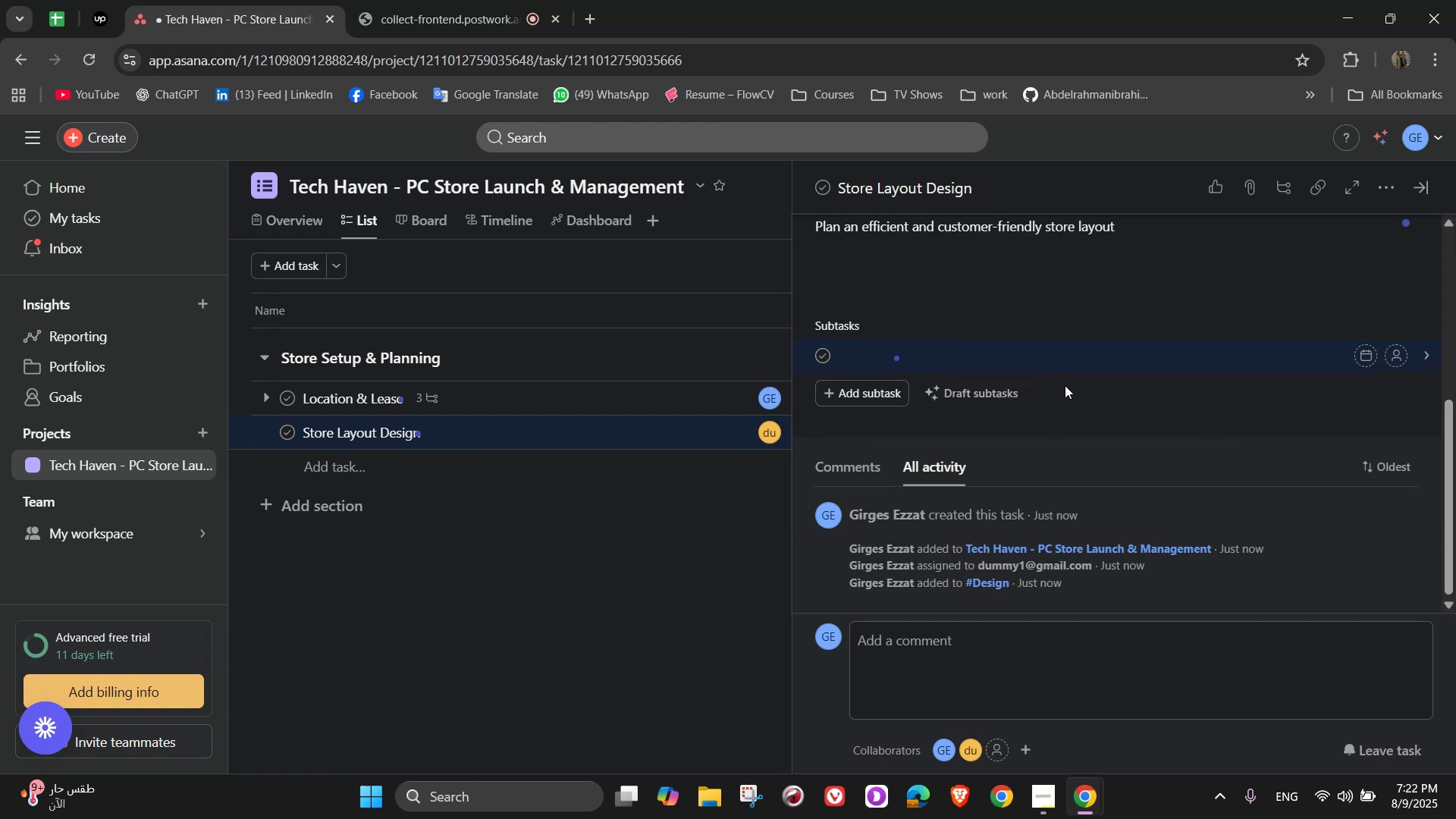 
type(Arrange product display zones)
 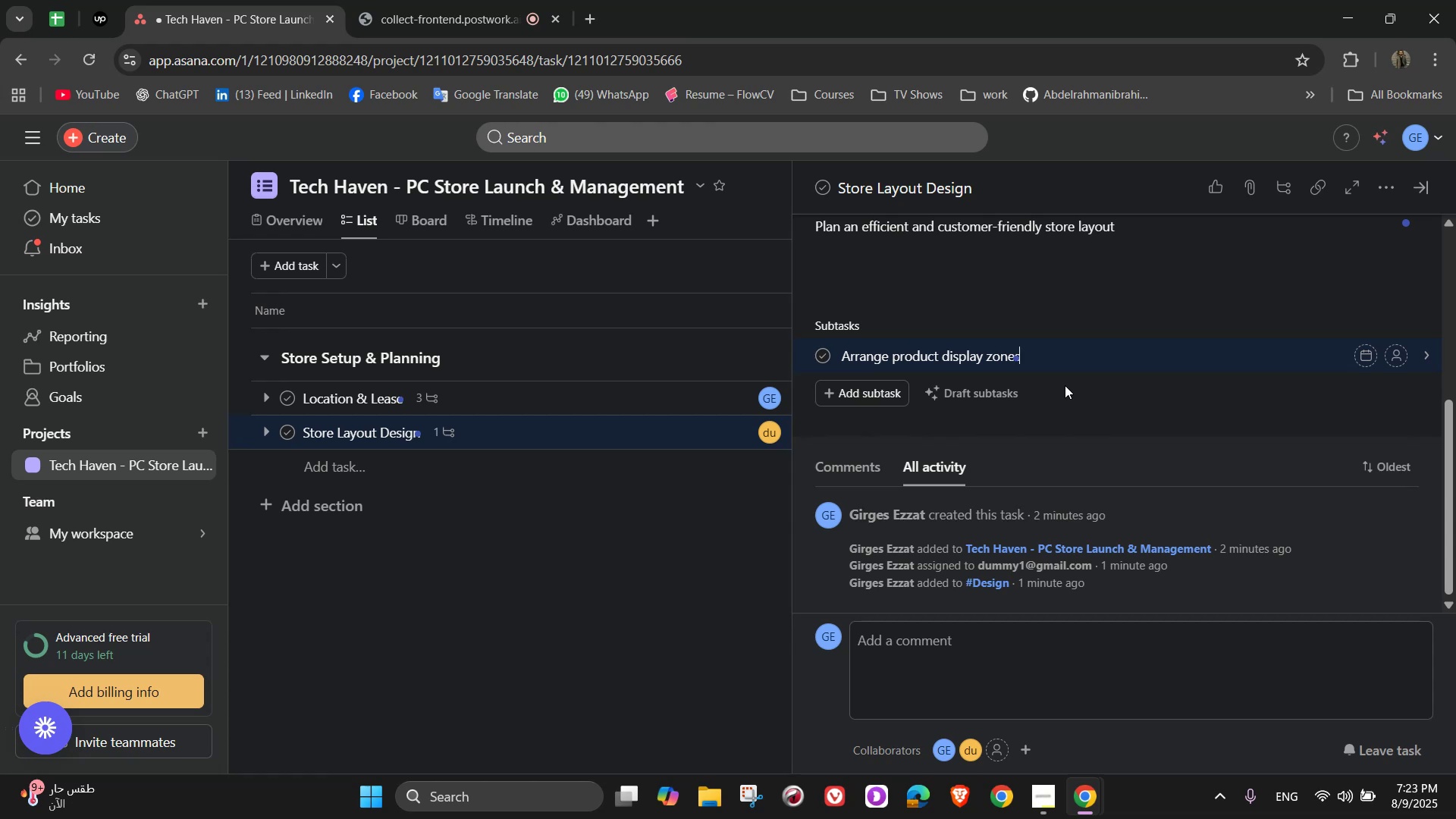 
key(Enter)
 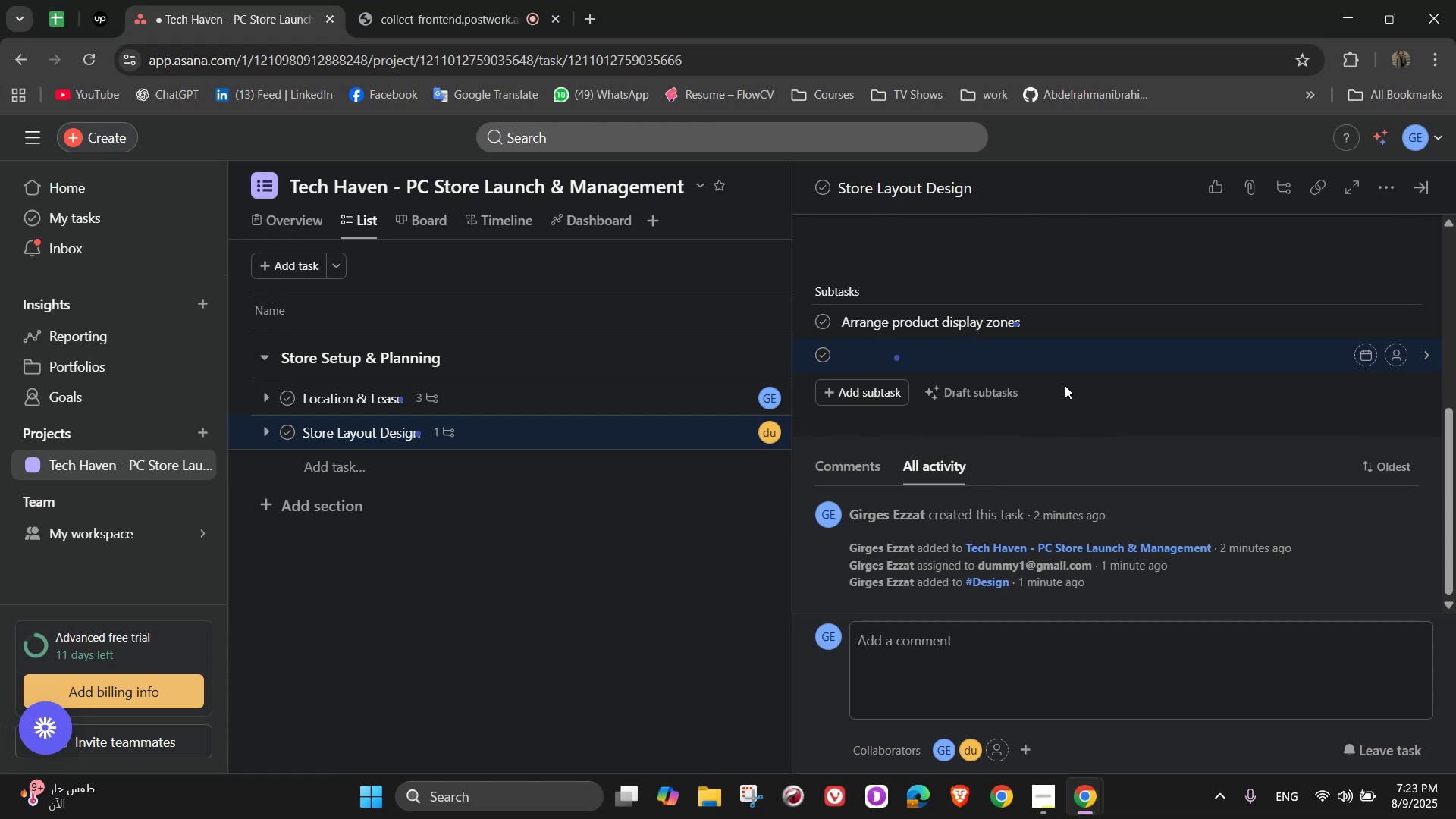 
type(Install shev)
key(Backspace)
type(e)
key(Backspace)
type(lving and counters)
 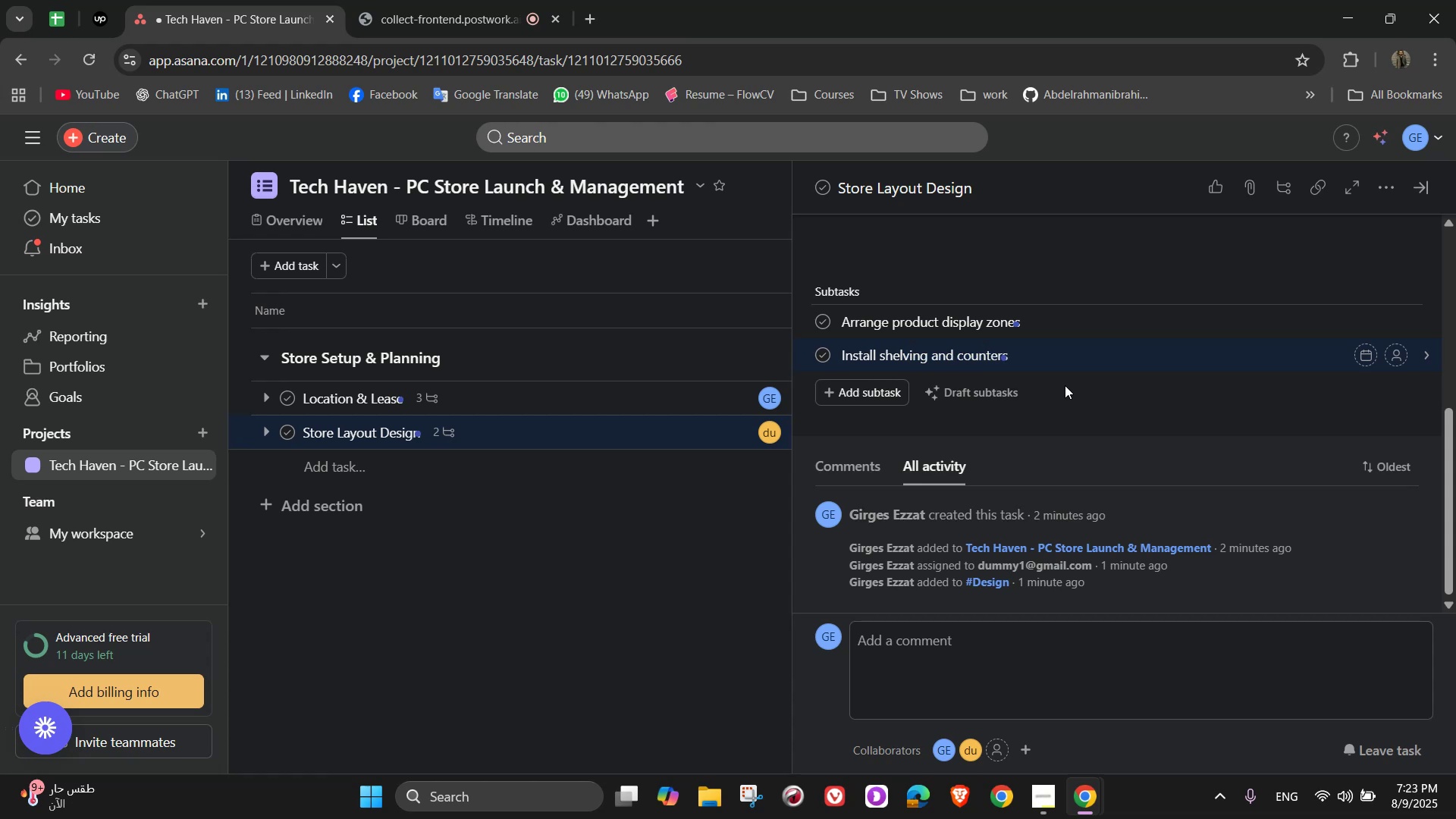 
key(Enter)
 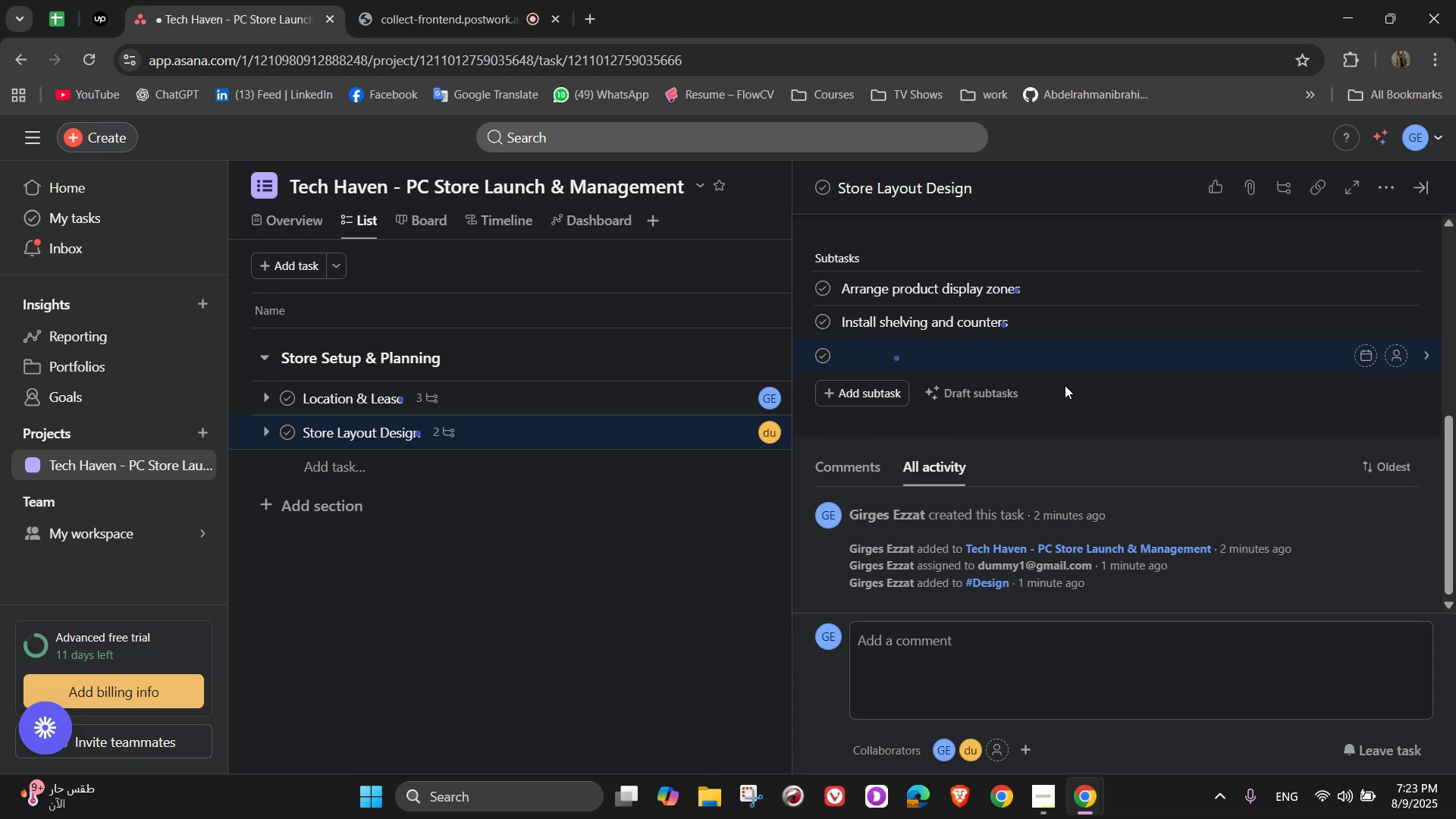 
type(Set up lighting and signage)
 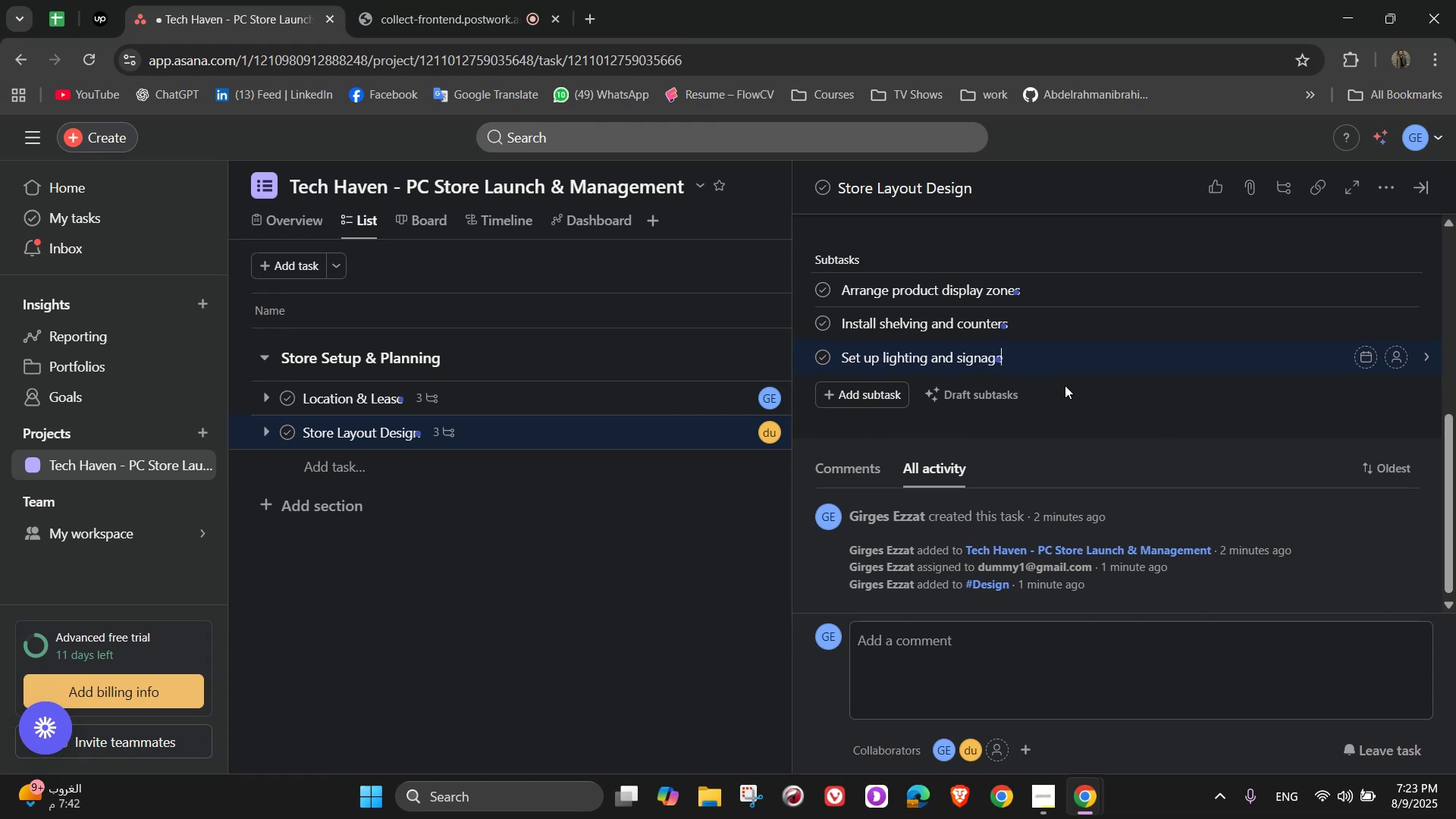 
wait(11.84)
 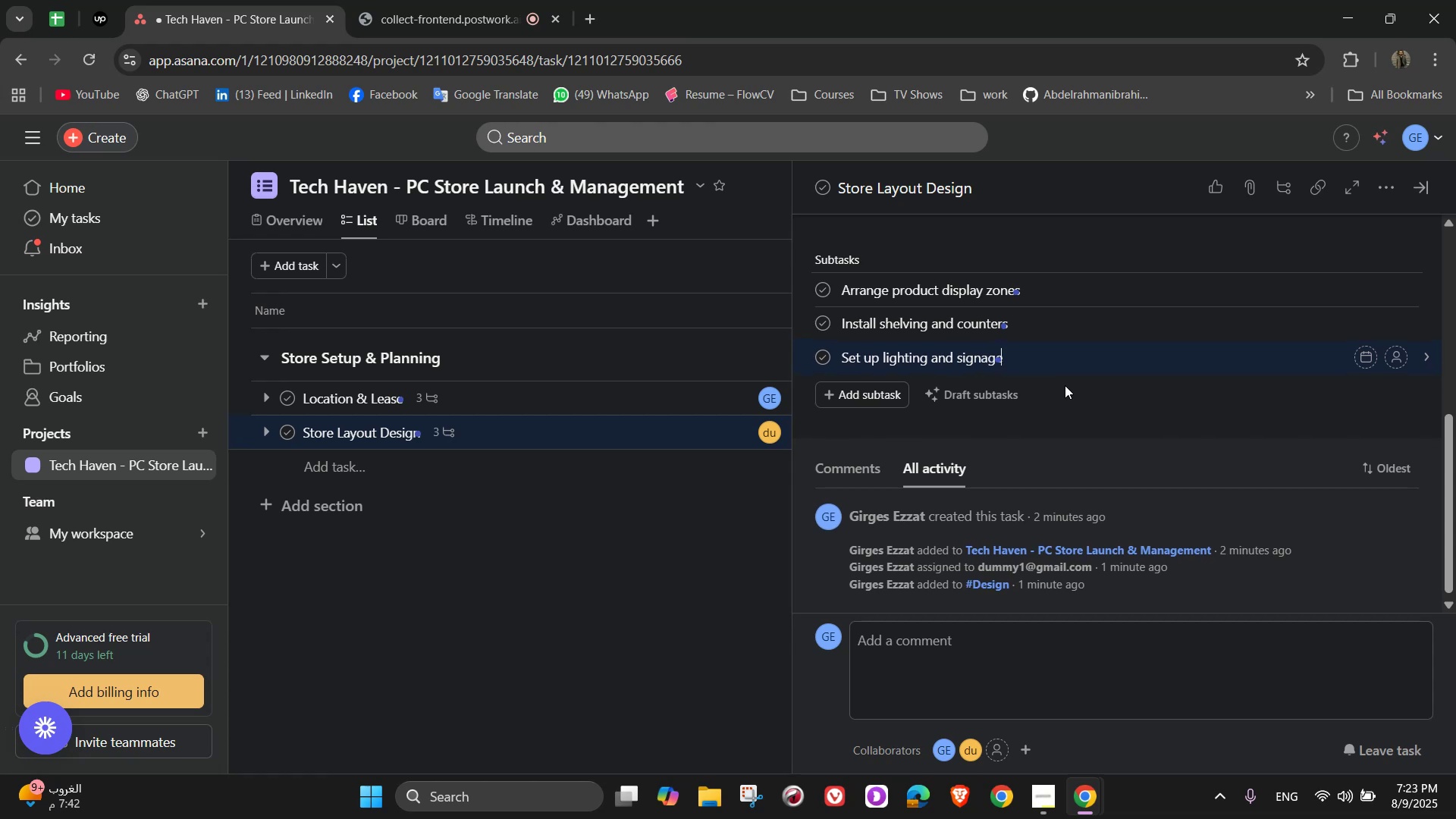 
scroll: coordinate [1097, 381], scroll_direction: up, amount: 6.0
 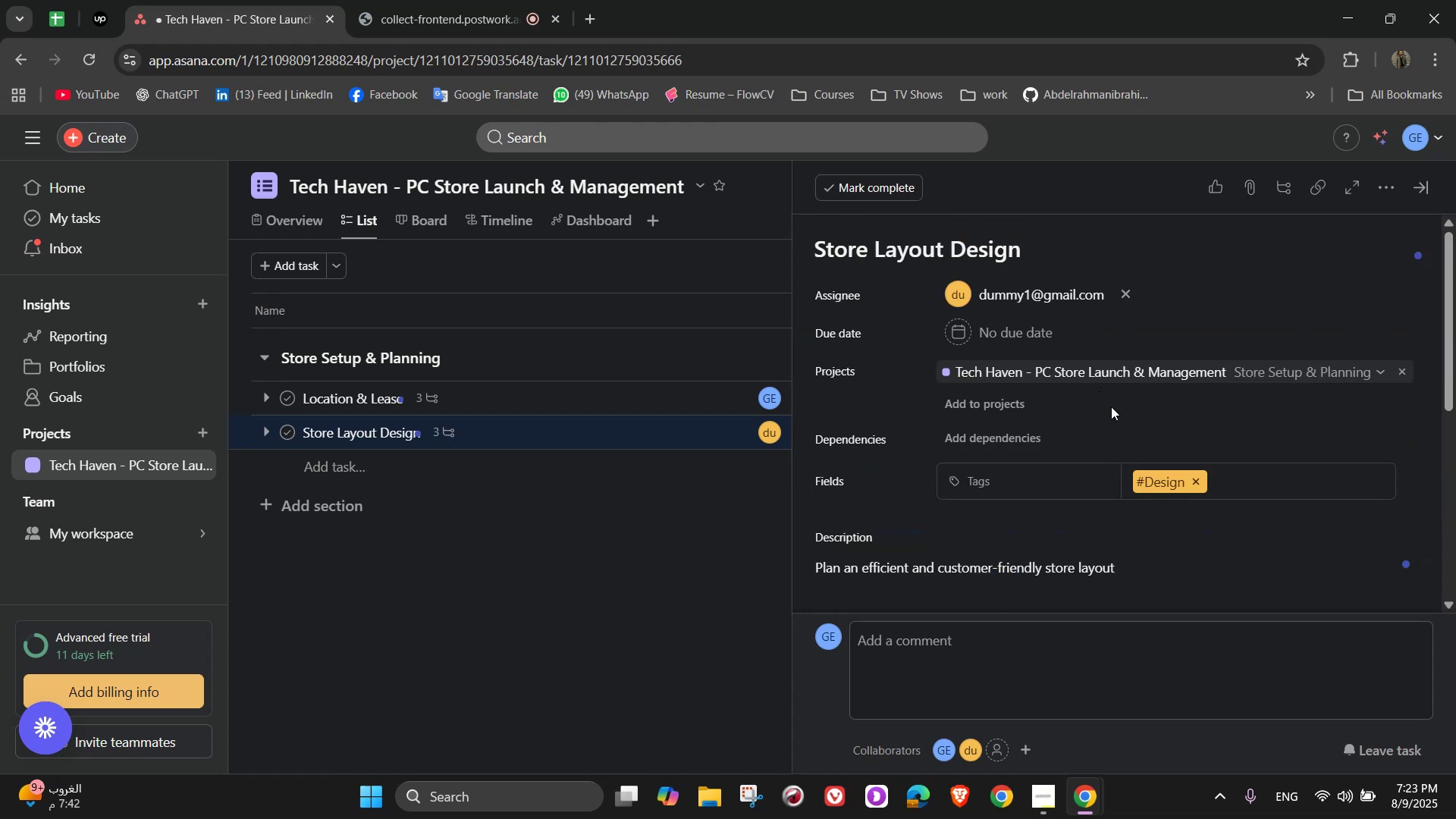 
scroll: coordinate [1110, 422], scroll_direction: down, amount: 3.0
 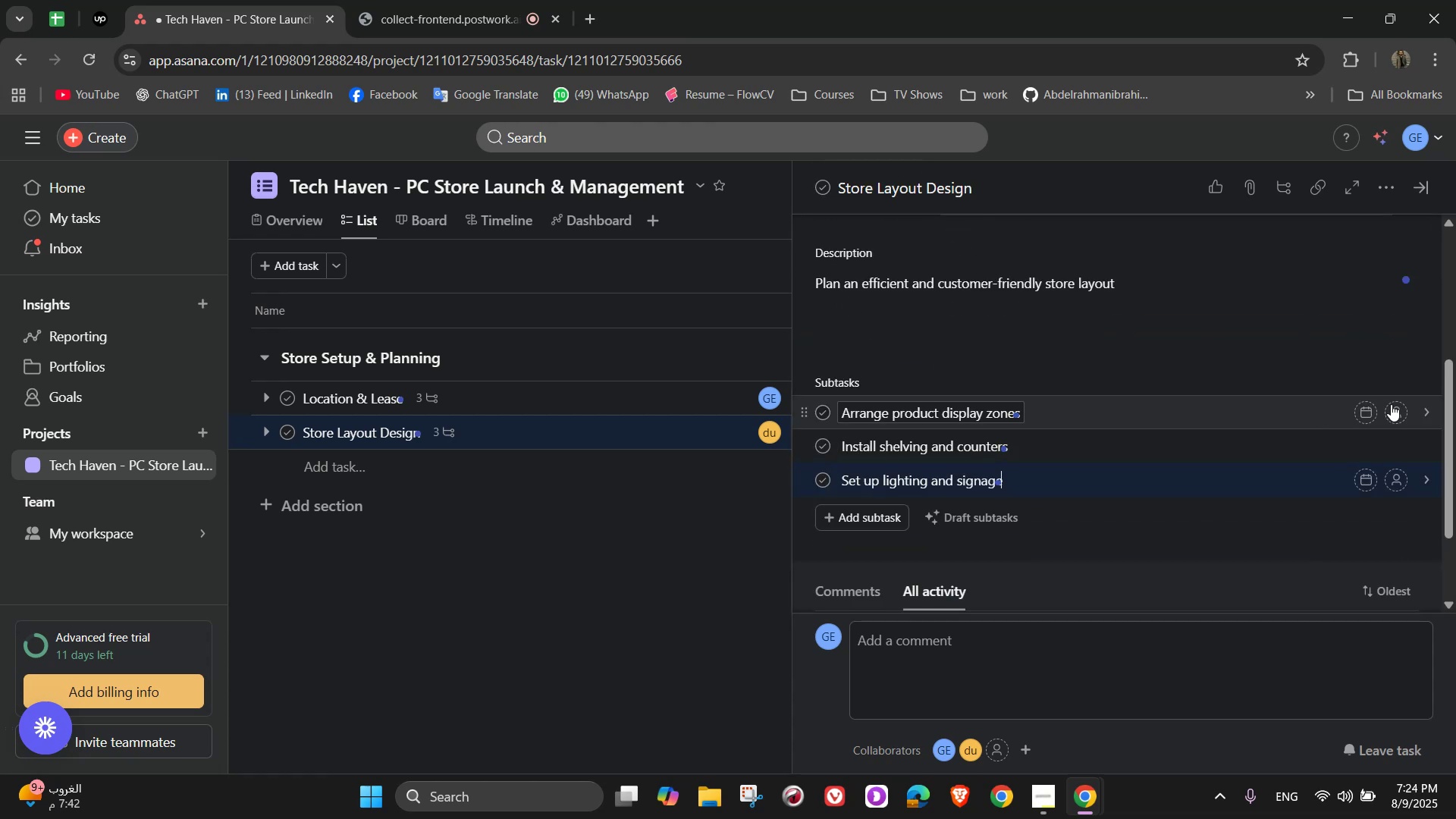 
left_click([1401, 407])
 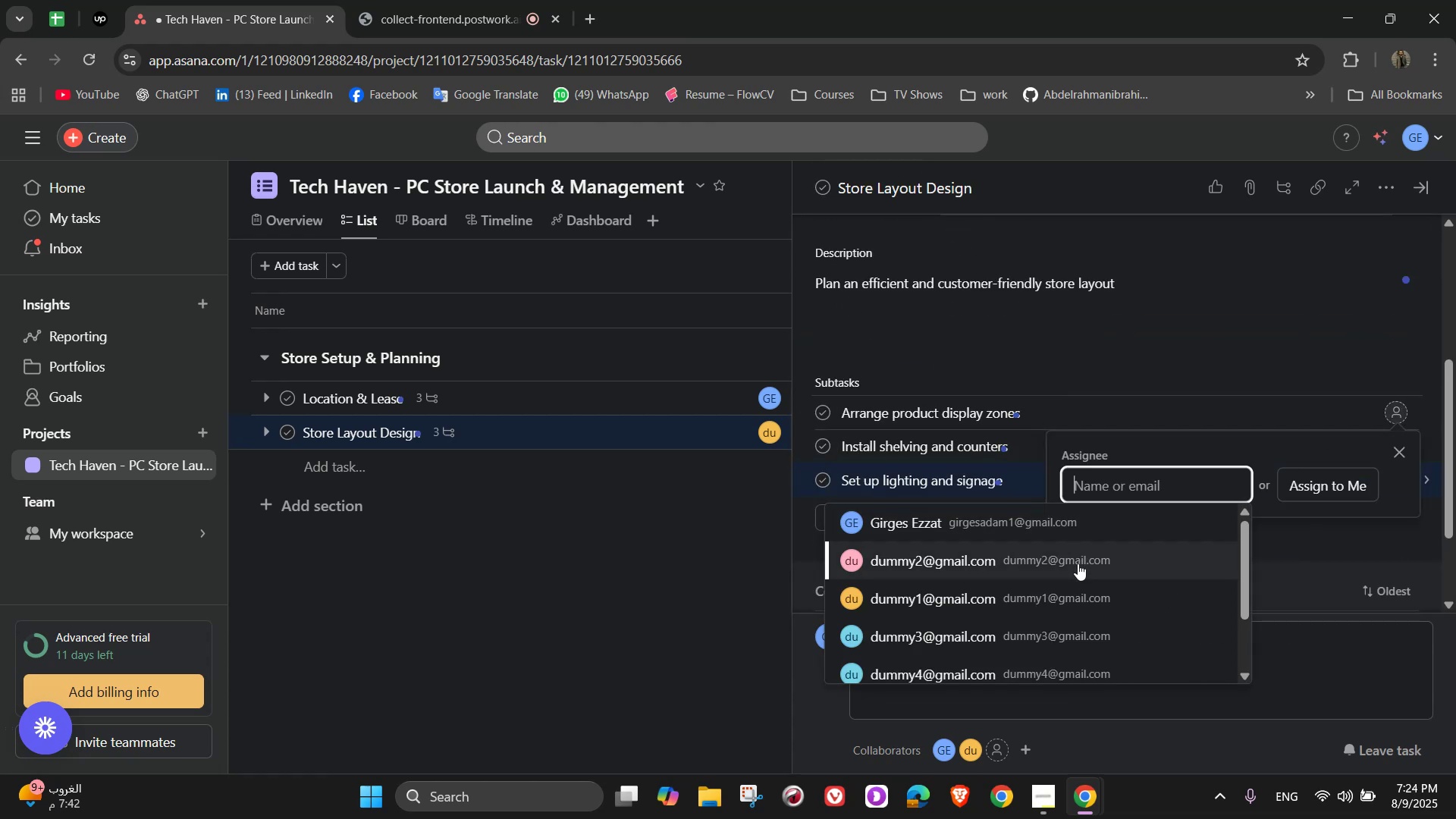 
left_click([1068, 567])
 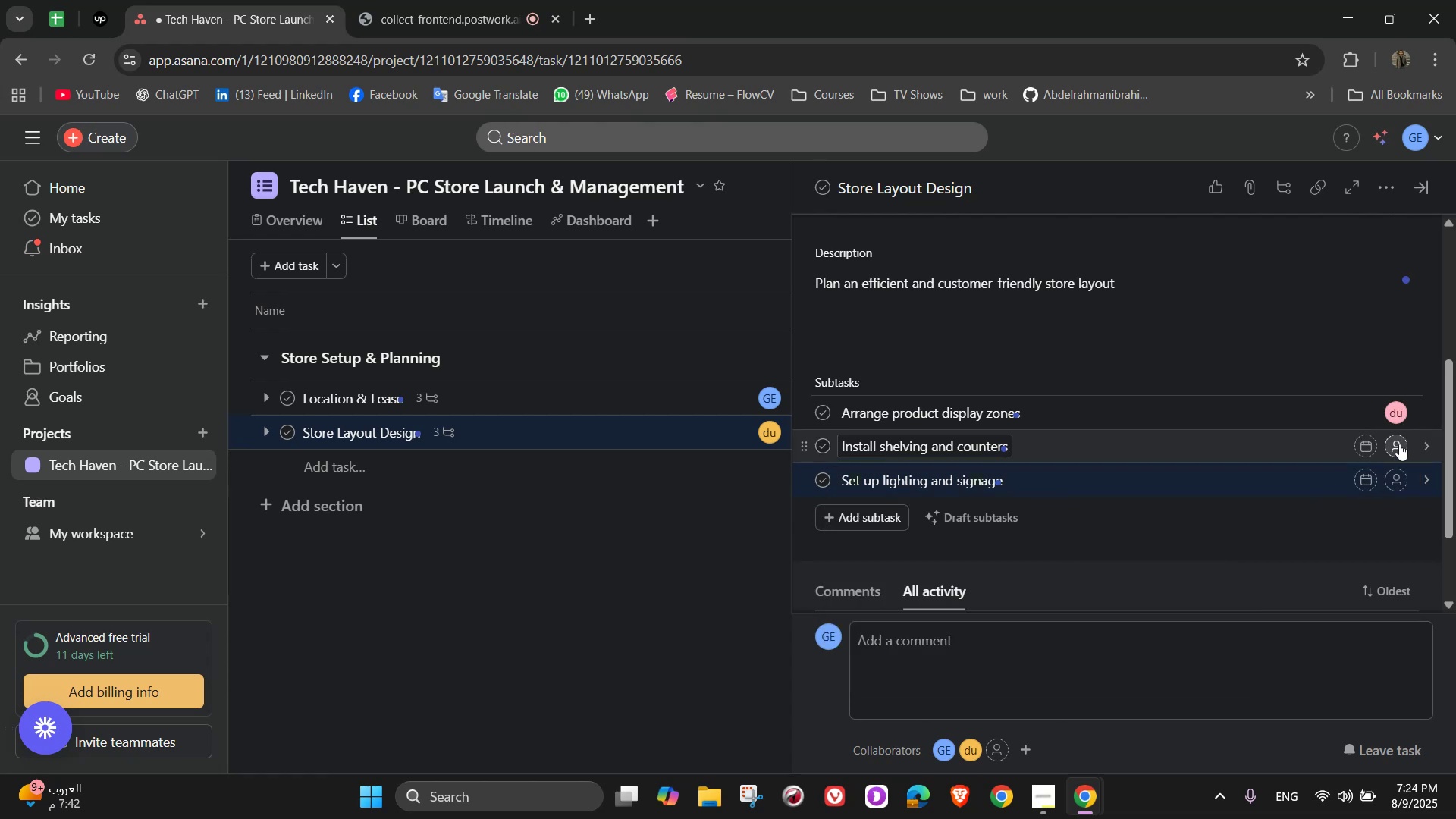 
left_click([1401, 440])
 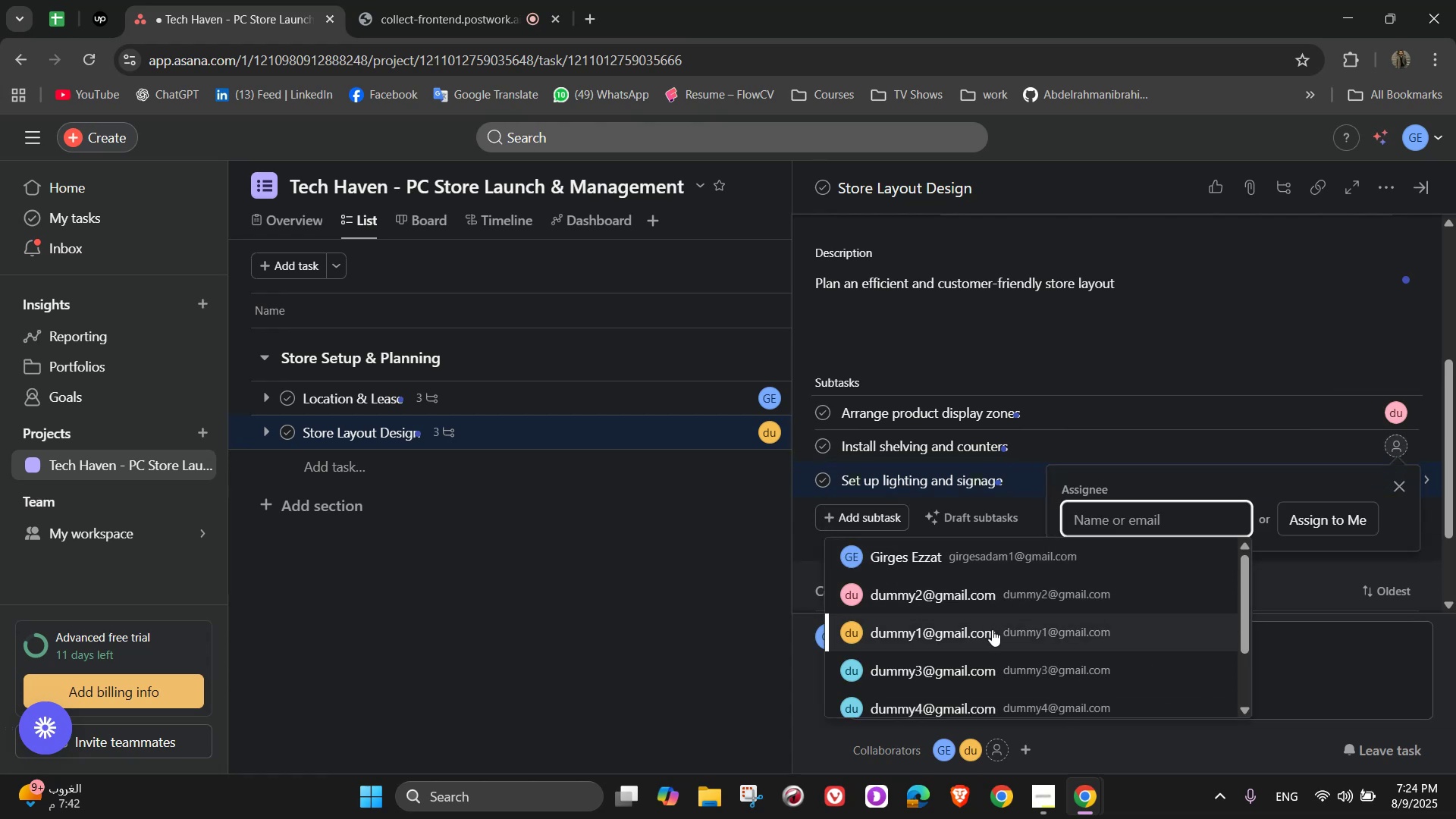 
left_click([993, 665])
 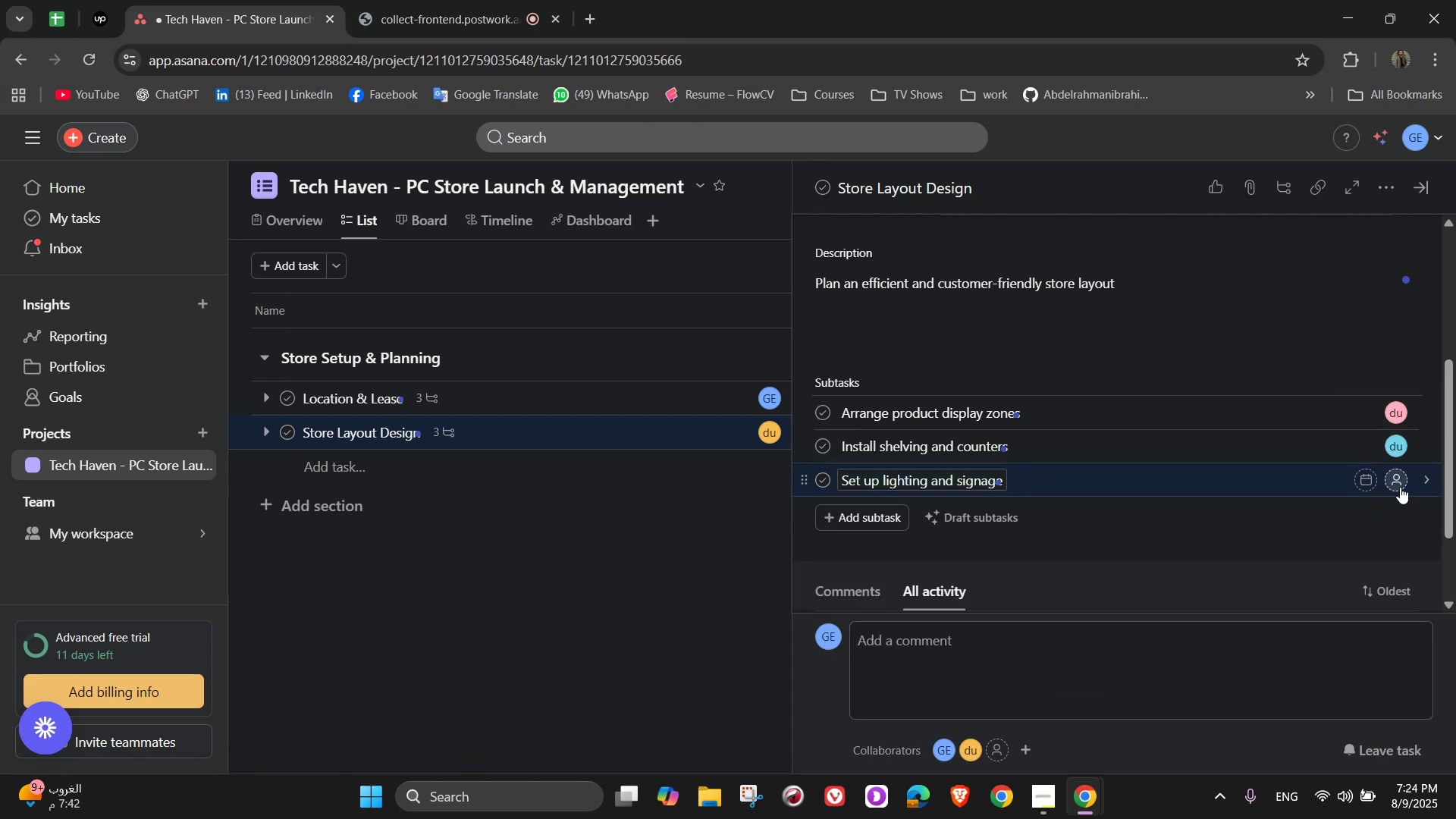 
left_click([1400, 487])
 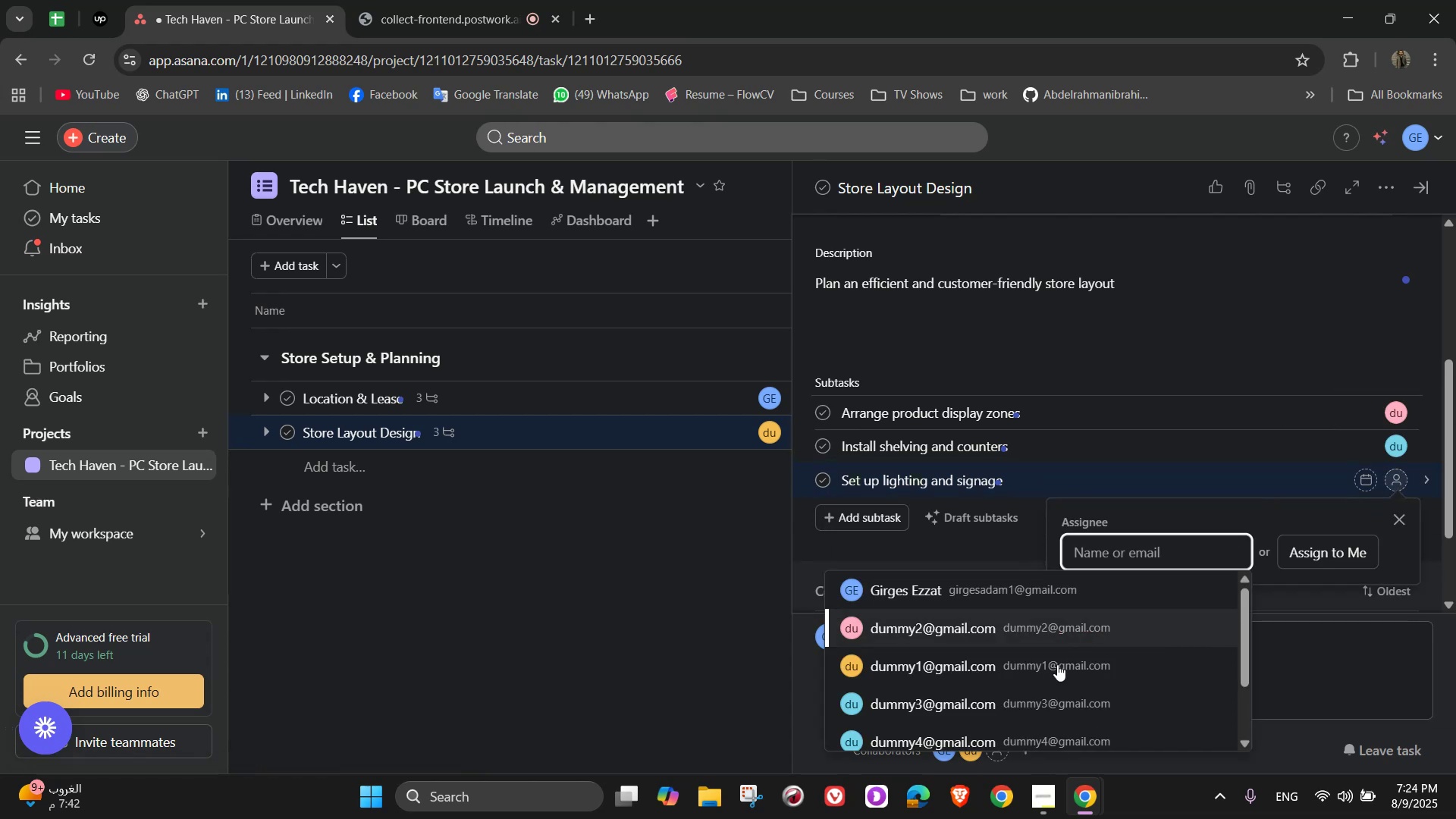 
left_click([1047, 673])
 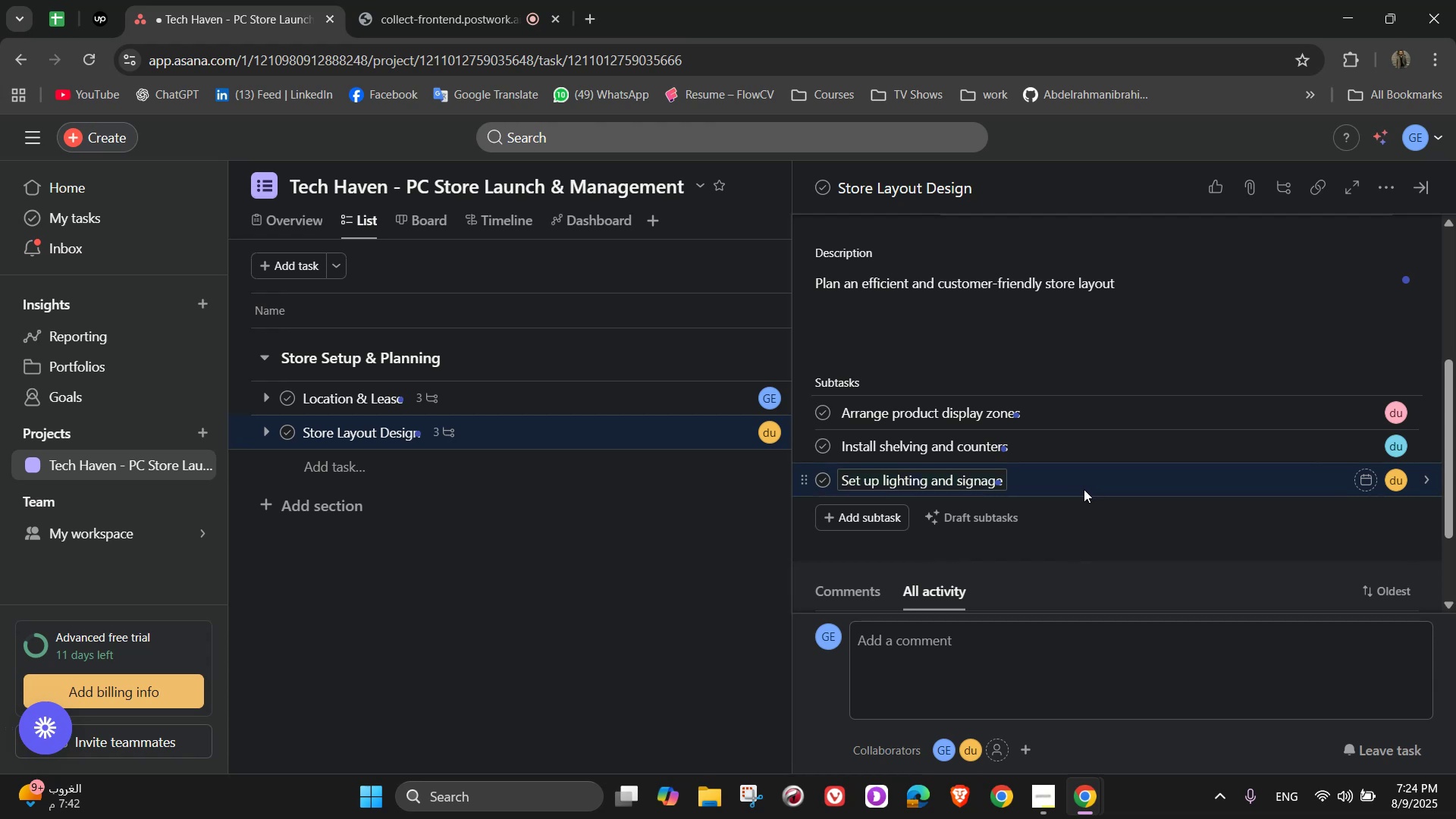 
wait(10.9)
 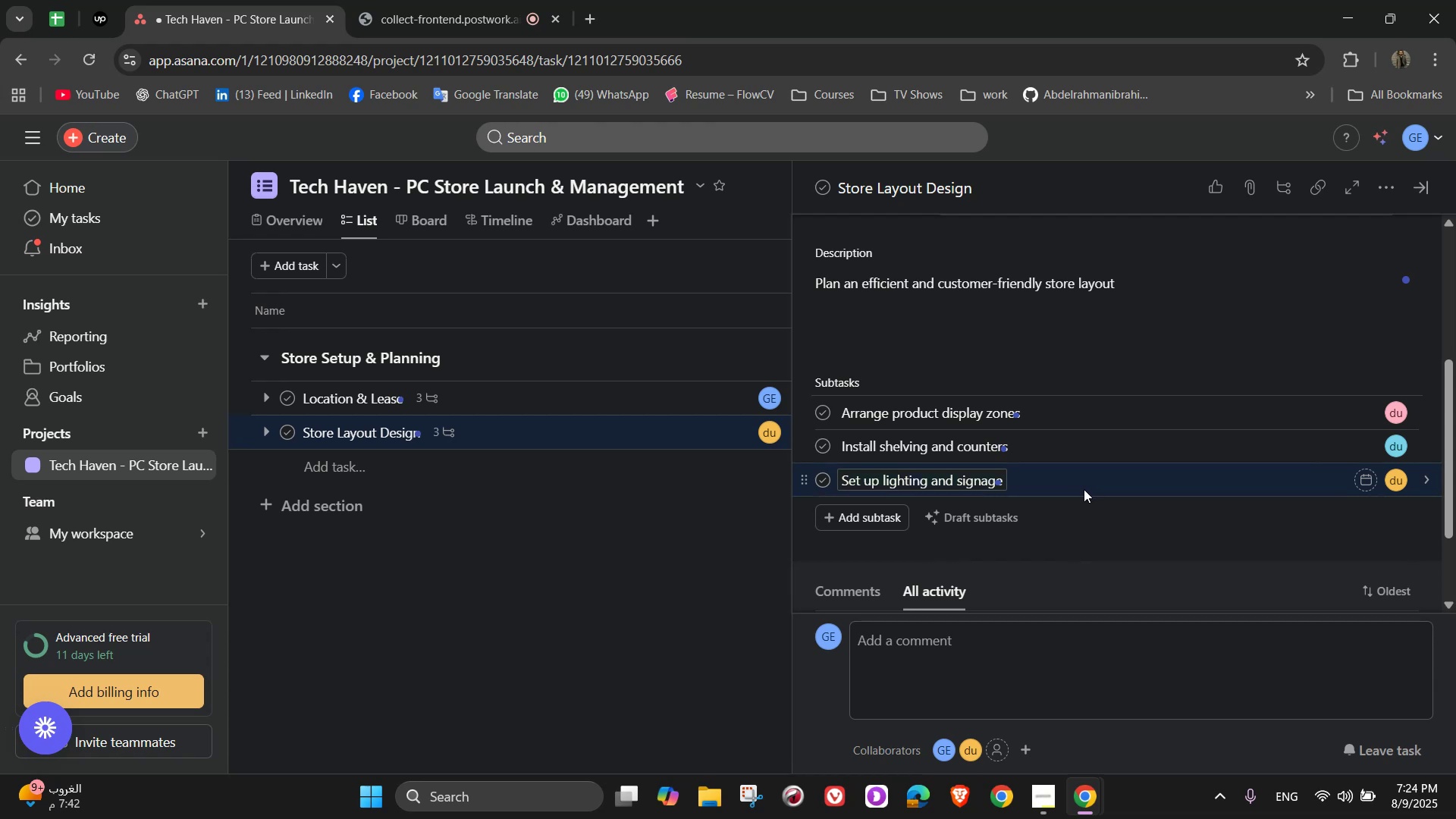 
scroll: coordinate [1090, 538], scroll_direction: up, amount: 3.0
 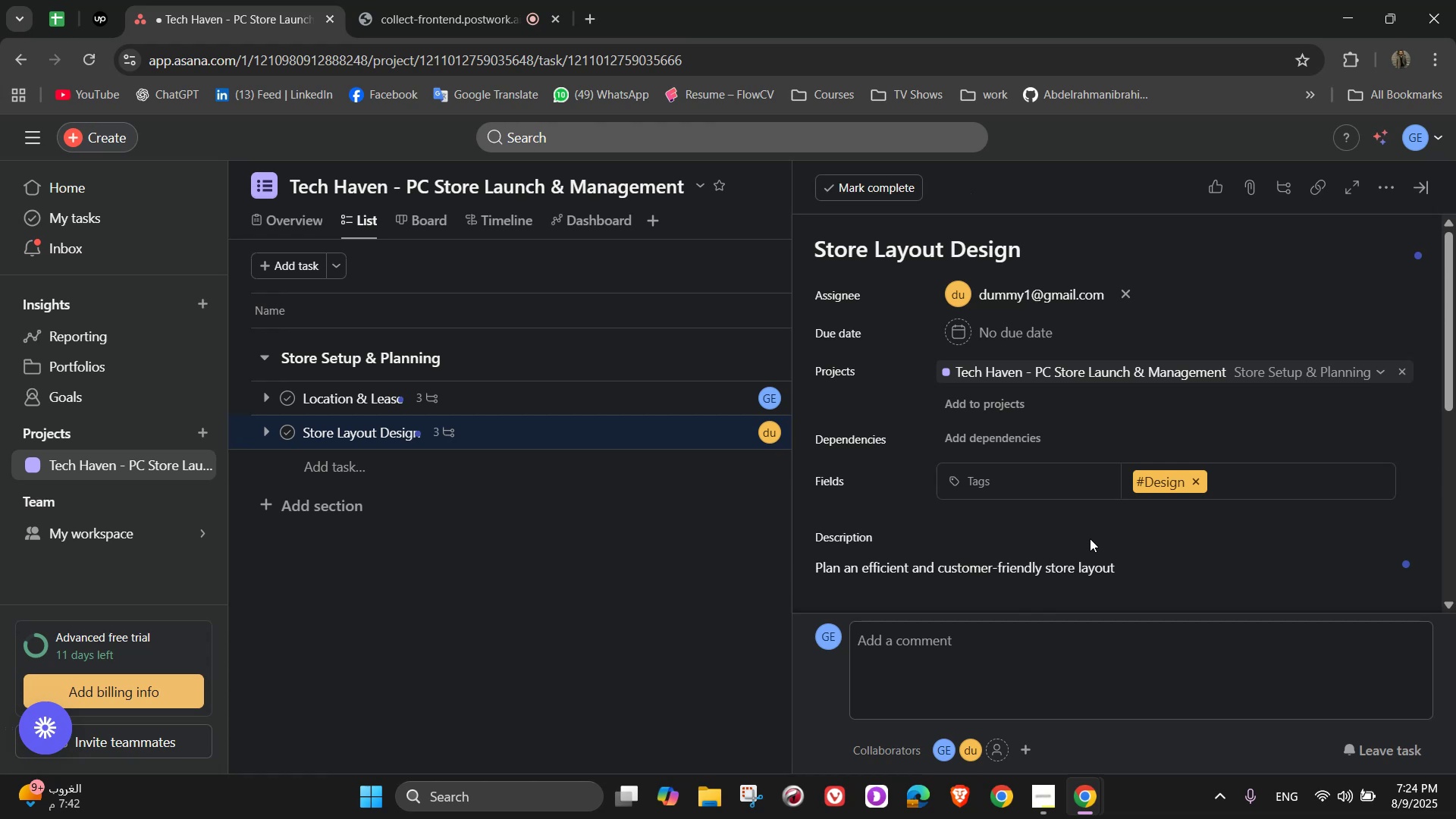 
scroll: coordinate [1090, 538], scroll_direction: down, amount: 3.0
 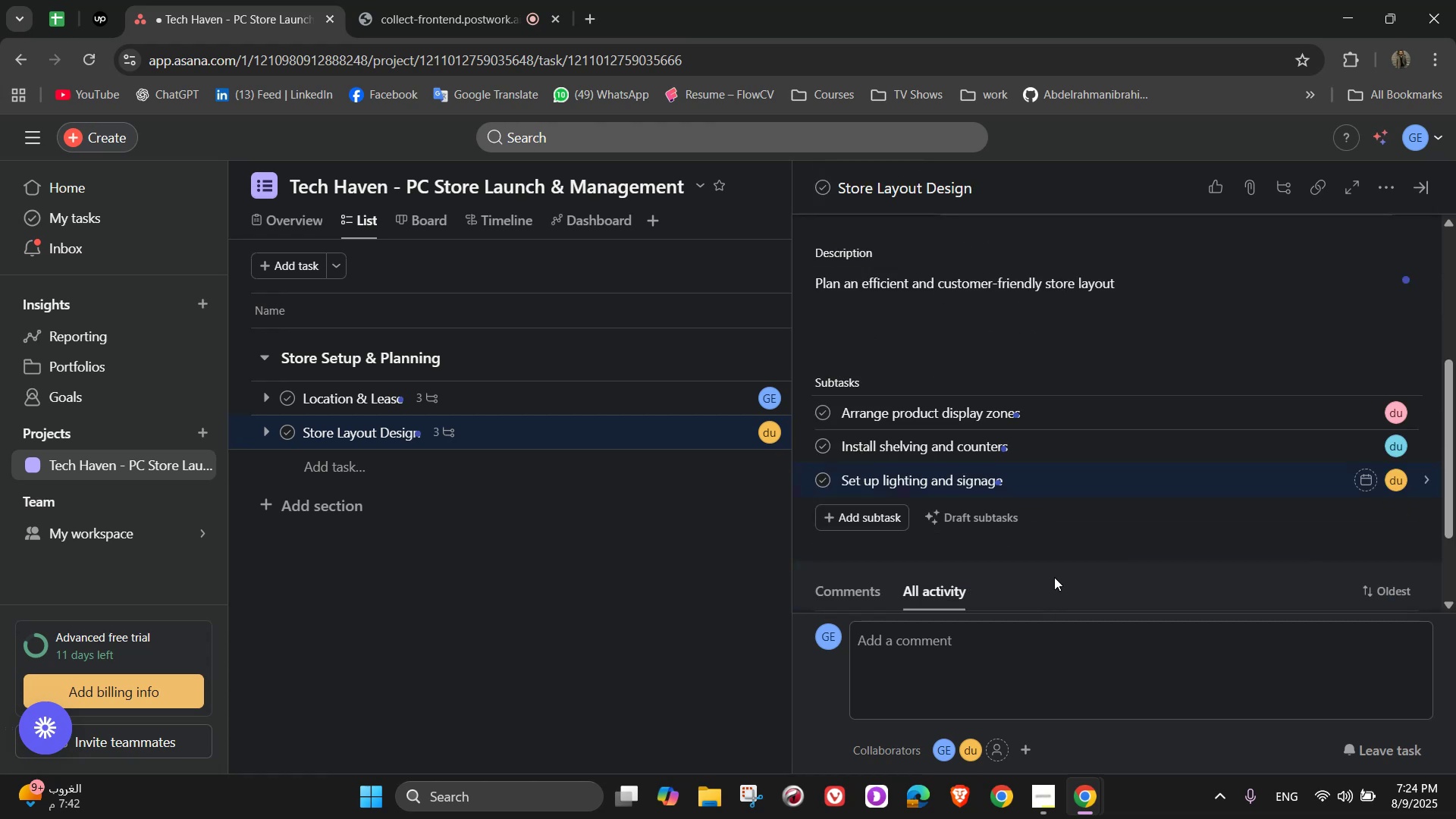 
scroll: coordinate [1054, 577], scroll_direction: up, amount: 2.0
 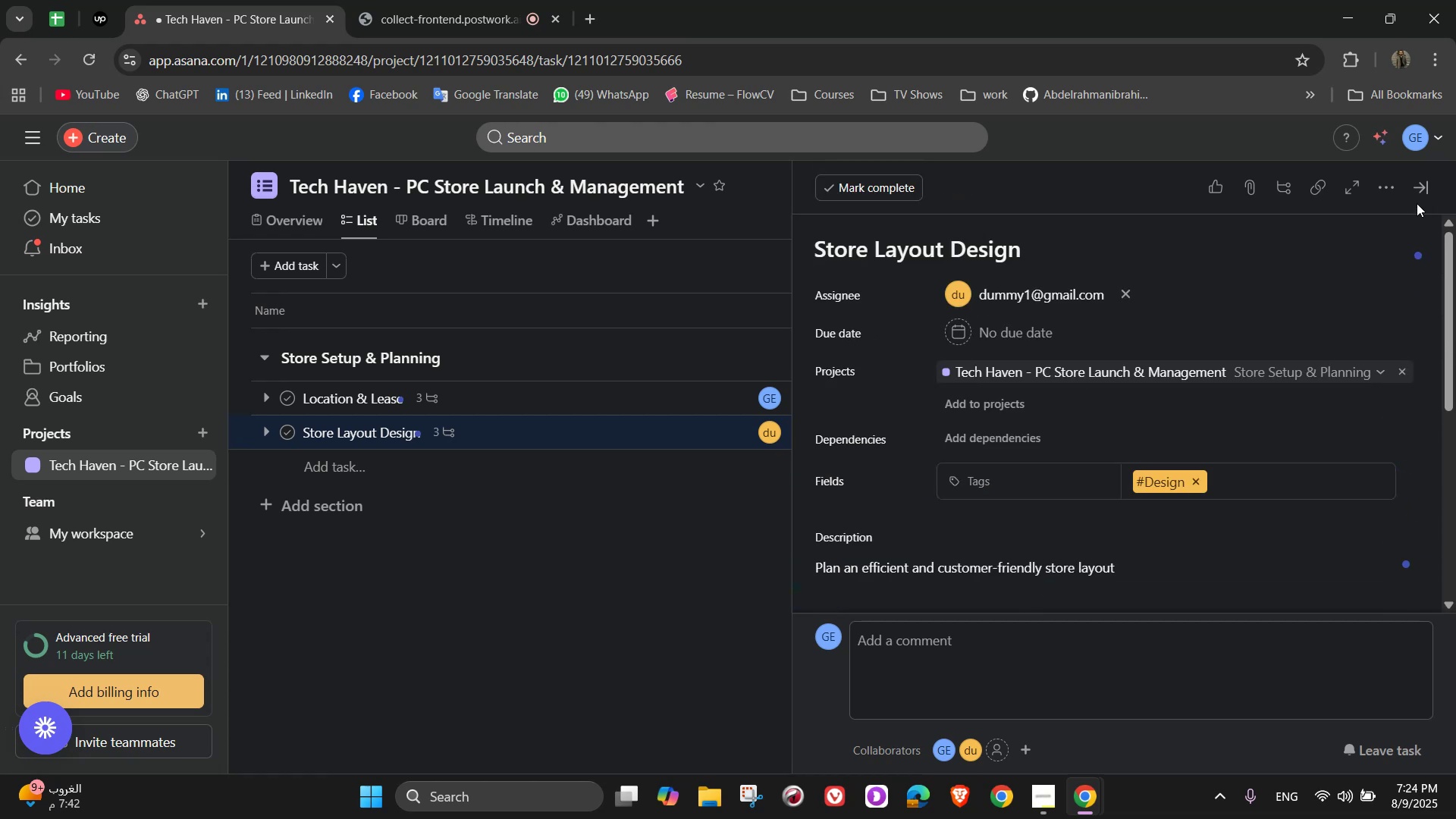 
left_click([1425, 197])
 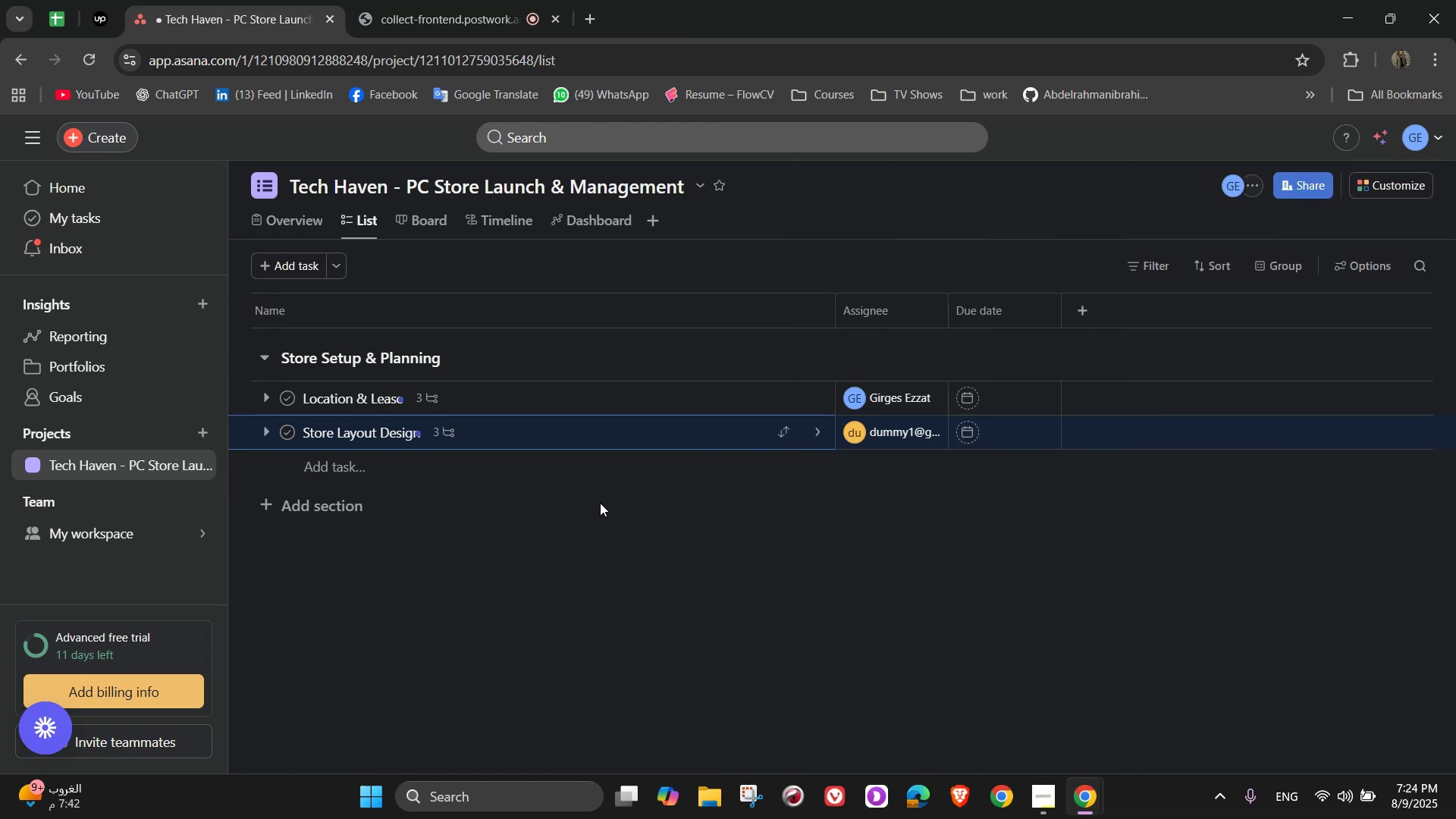 
wait(6.17)
 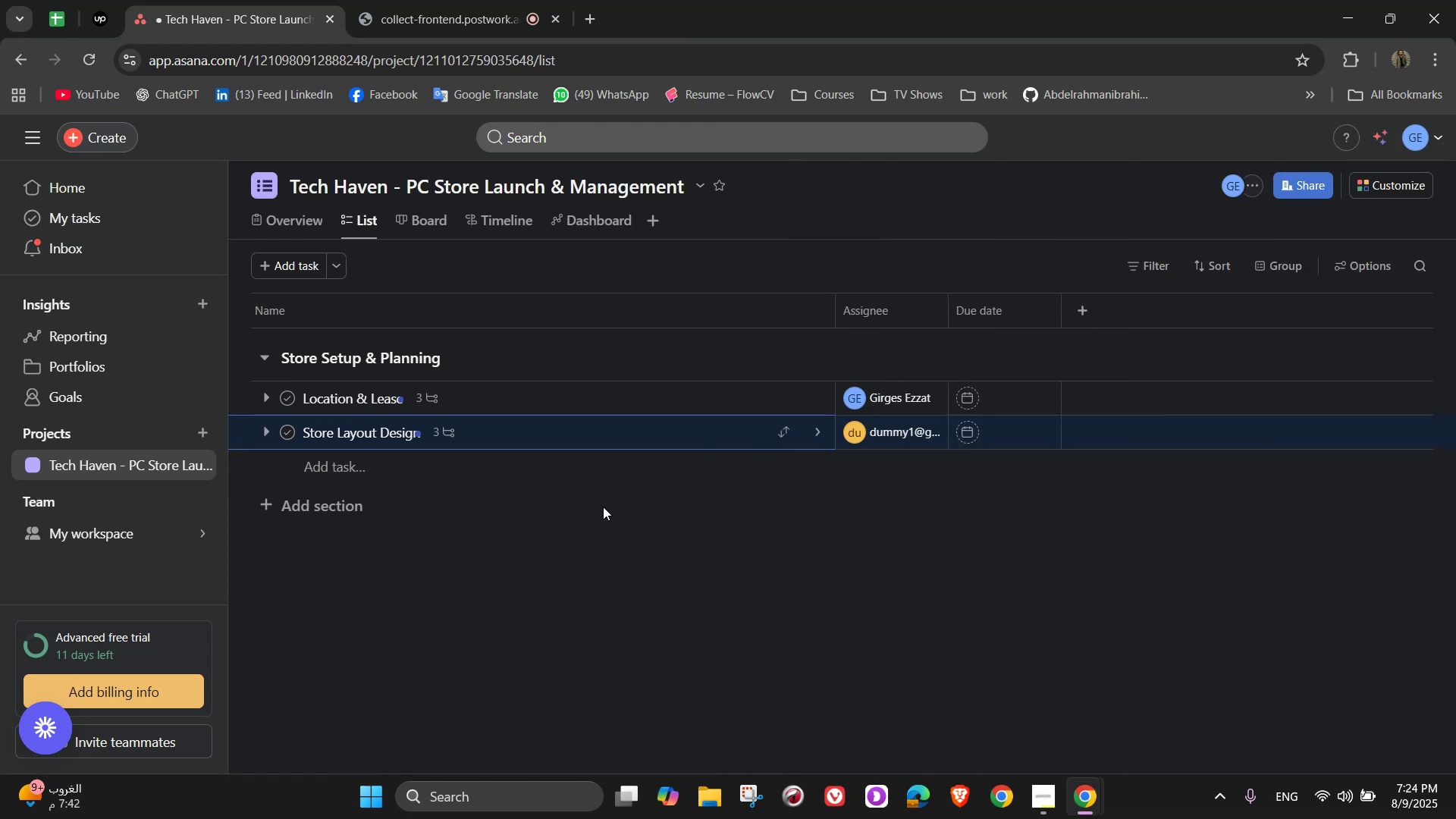 
left_click([353, 511])
 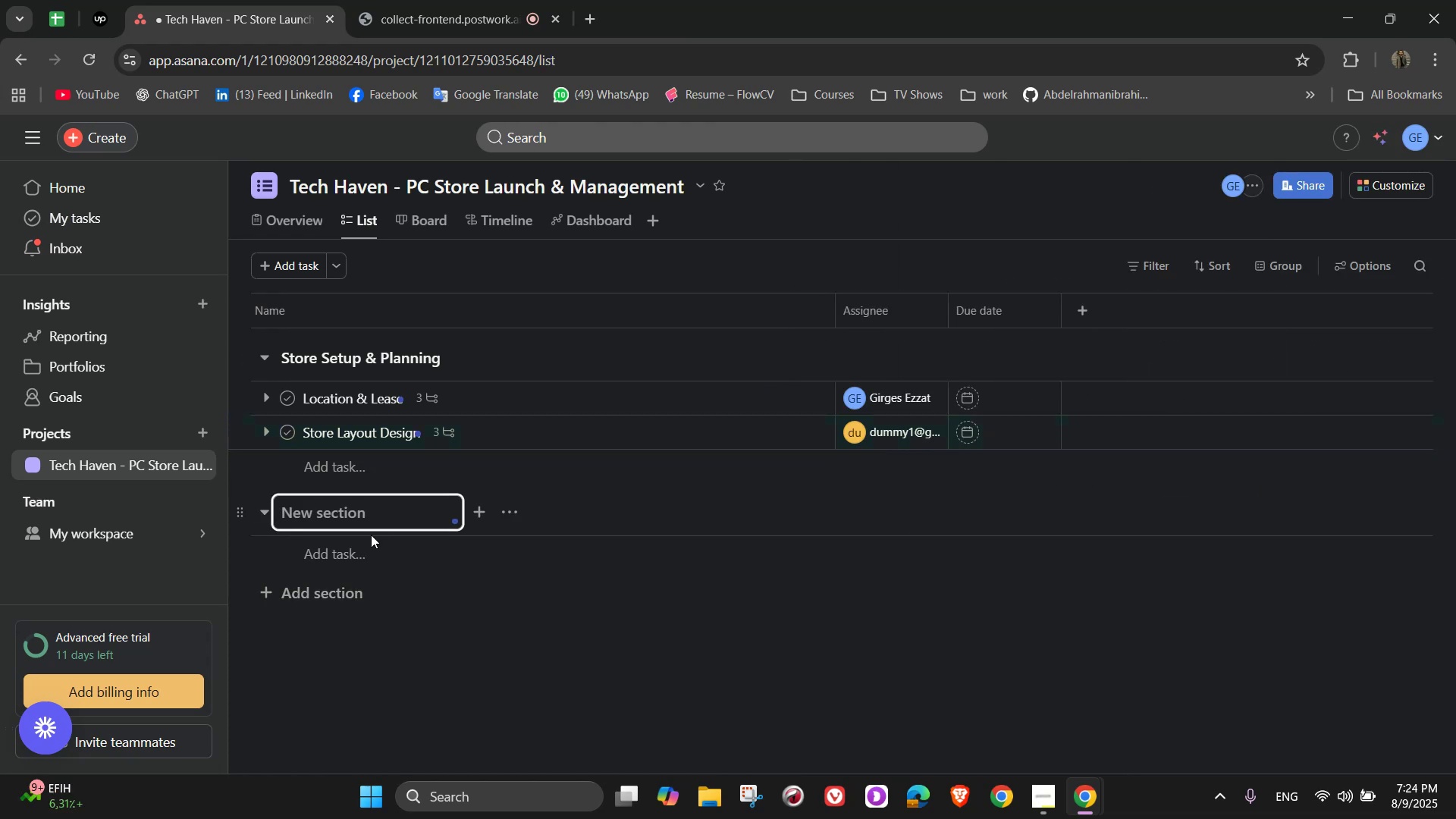 
type(Inventory & Suppliers)
 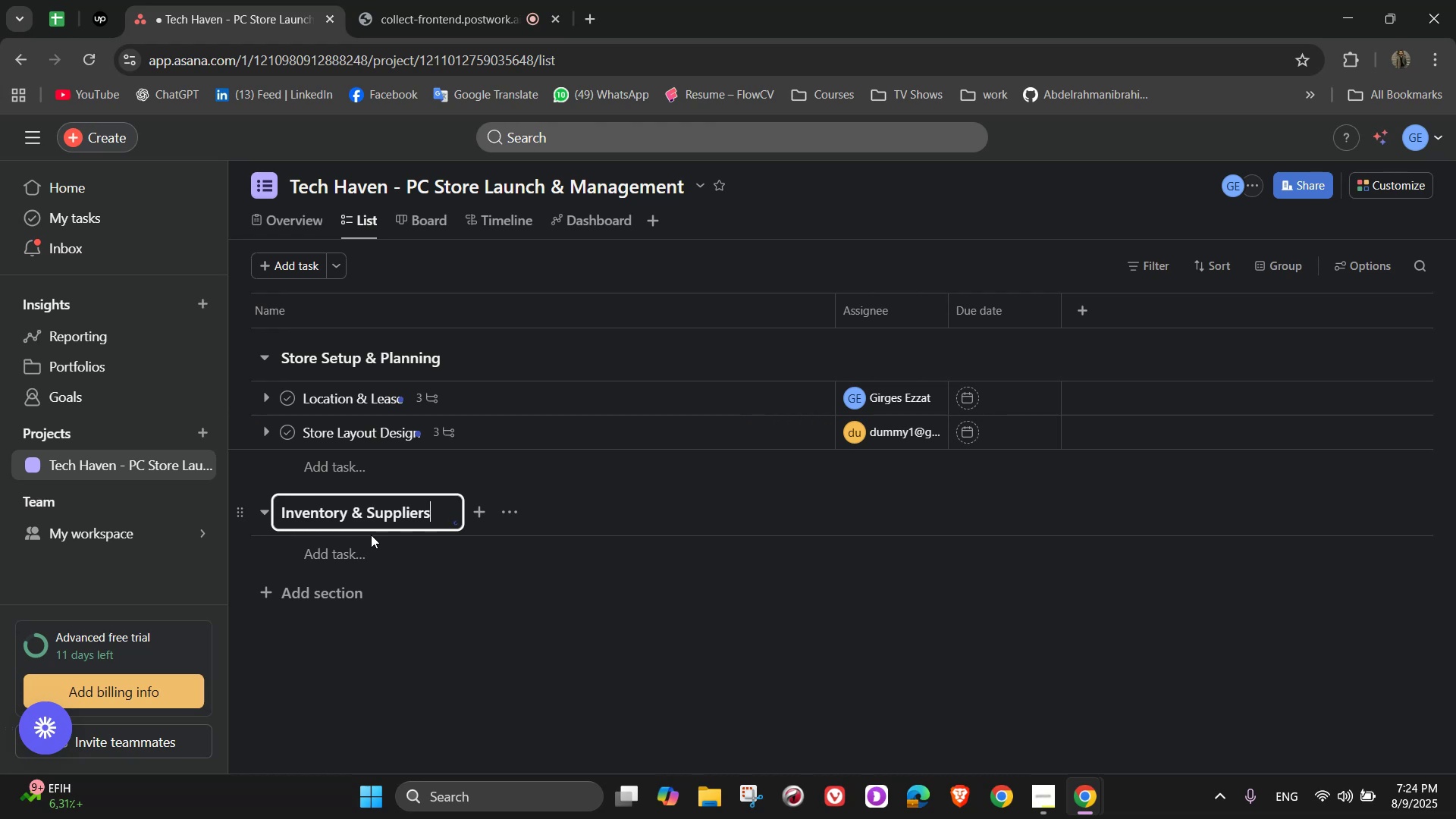 
wait(16.85)
 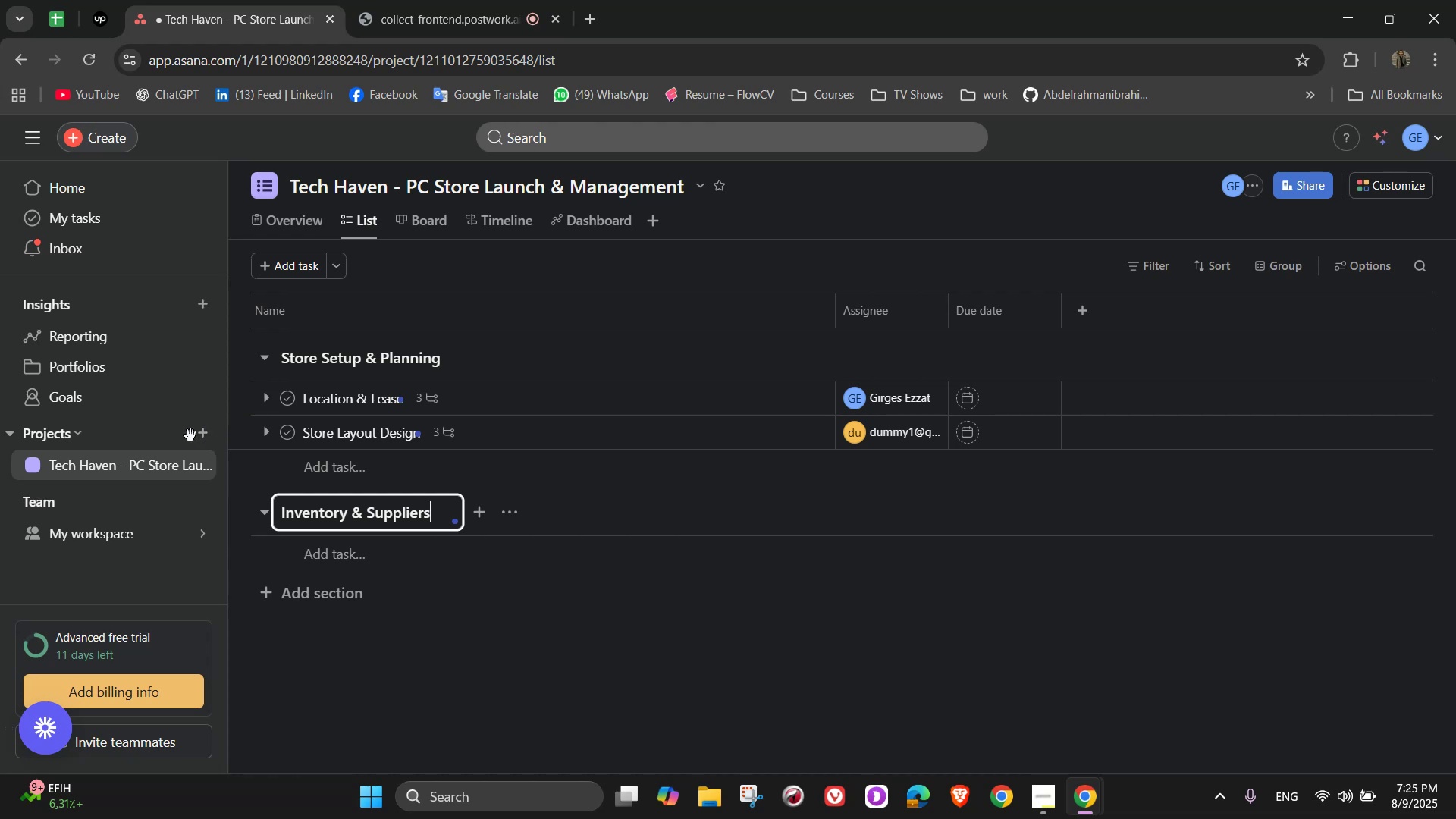 
left_click([305, 557])
 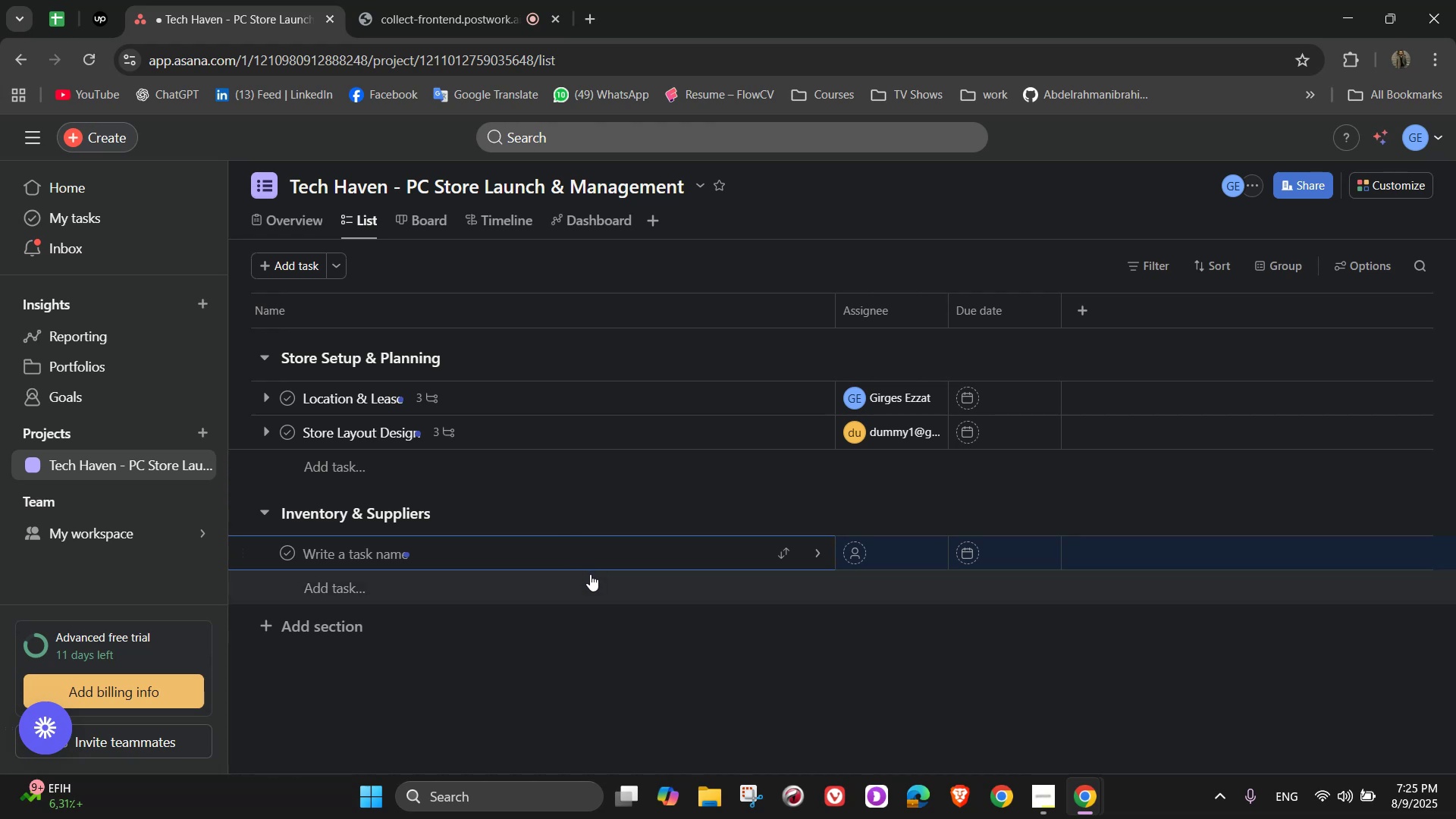 
wait(16.73)
 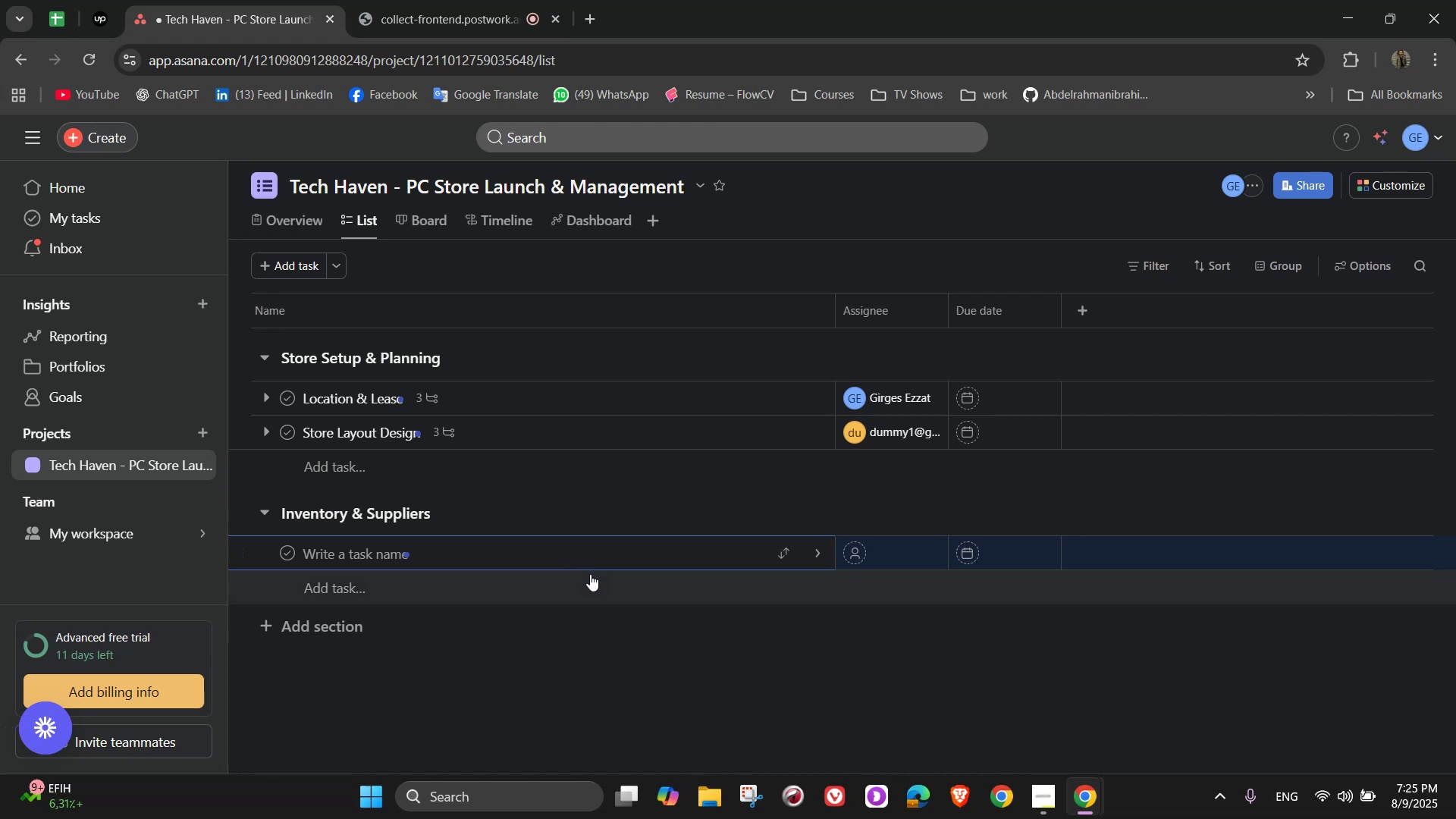 
type(Partner)
 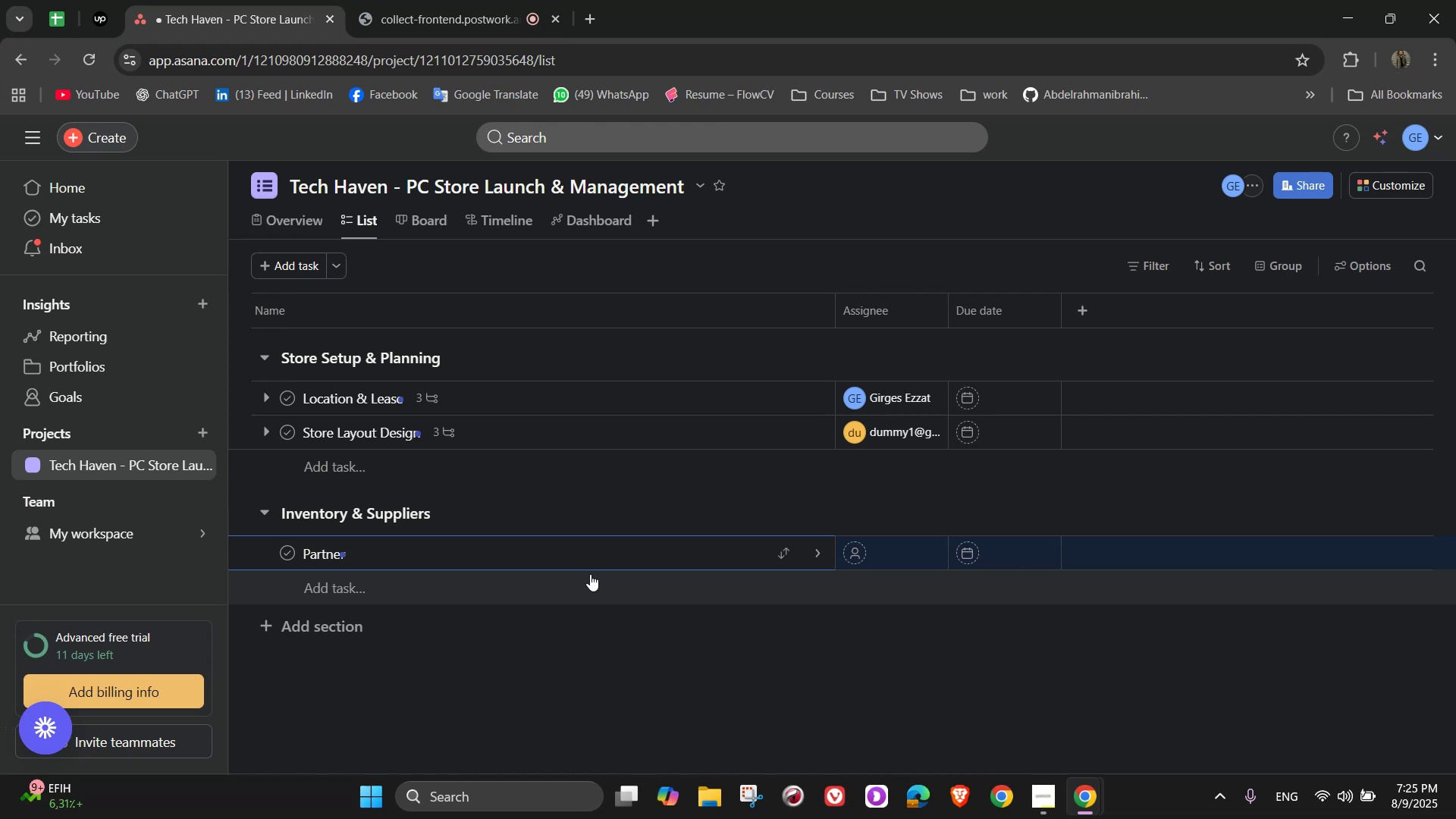 
wait(14.59)
 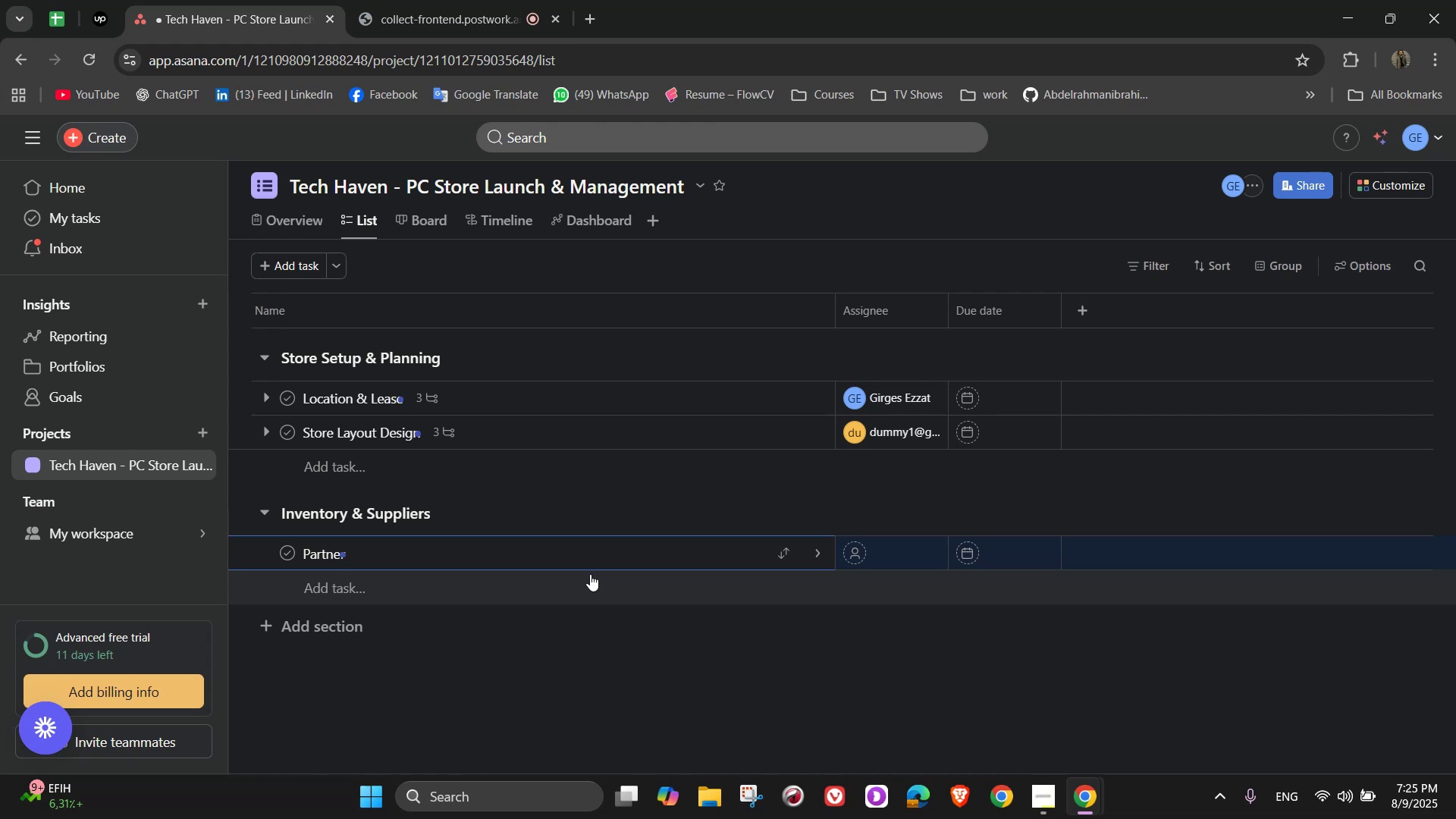 
key(Backspace)
key(Backspace)
key(Backspace)
key(Backspace)
key(Backspace)
key(Backspace)
key(Backspace)
type(Supplier contracts)
 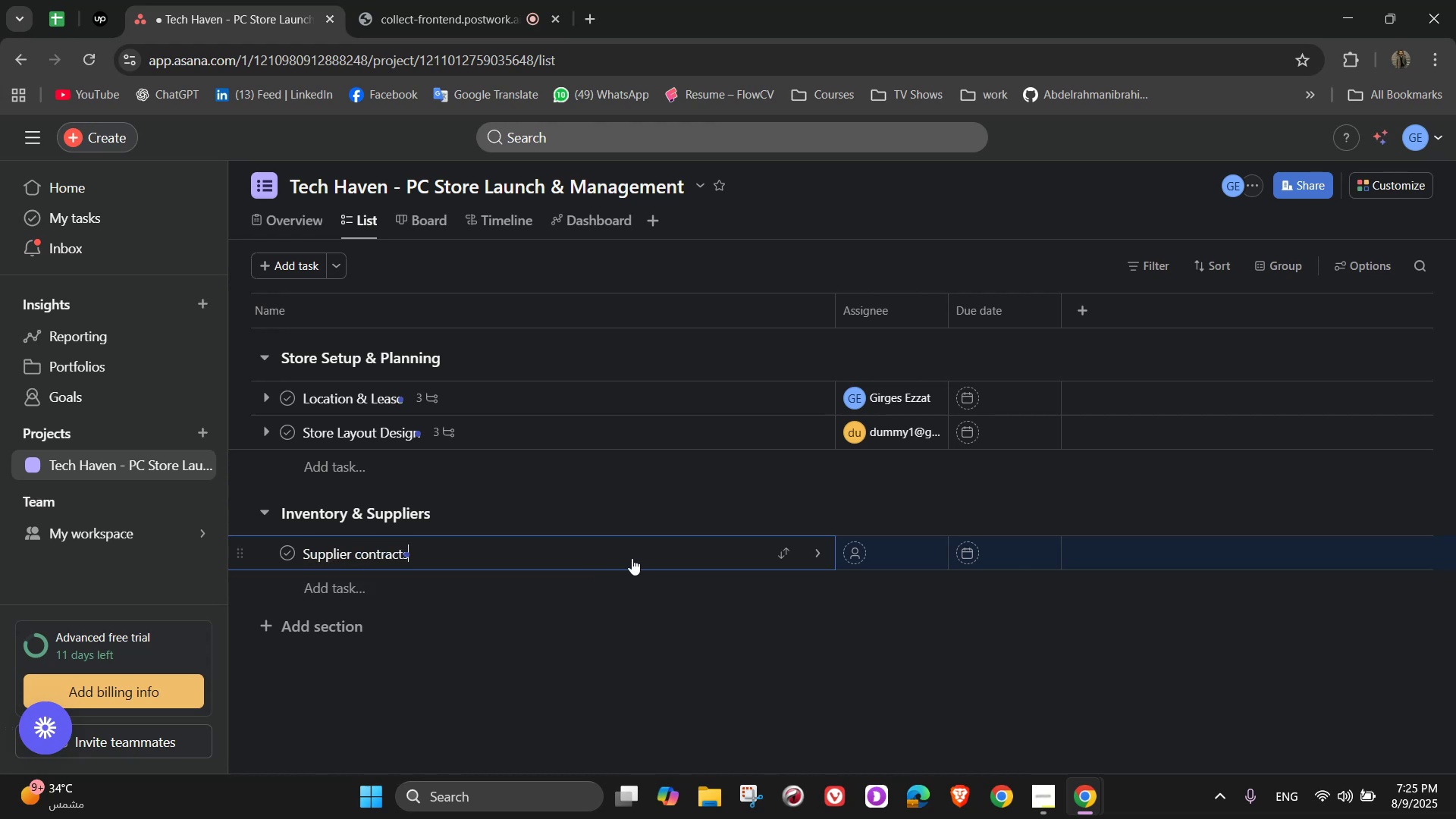 
left_click([827, 552])
 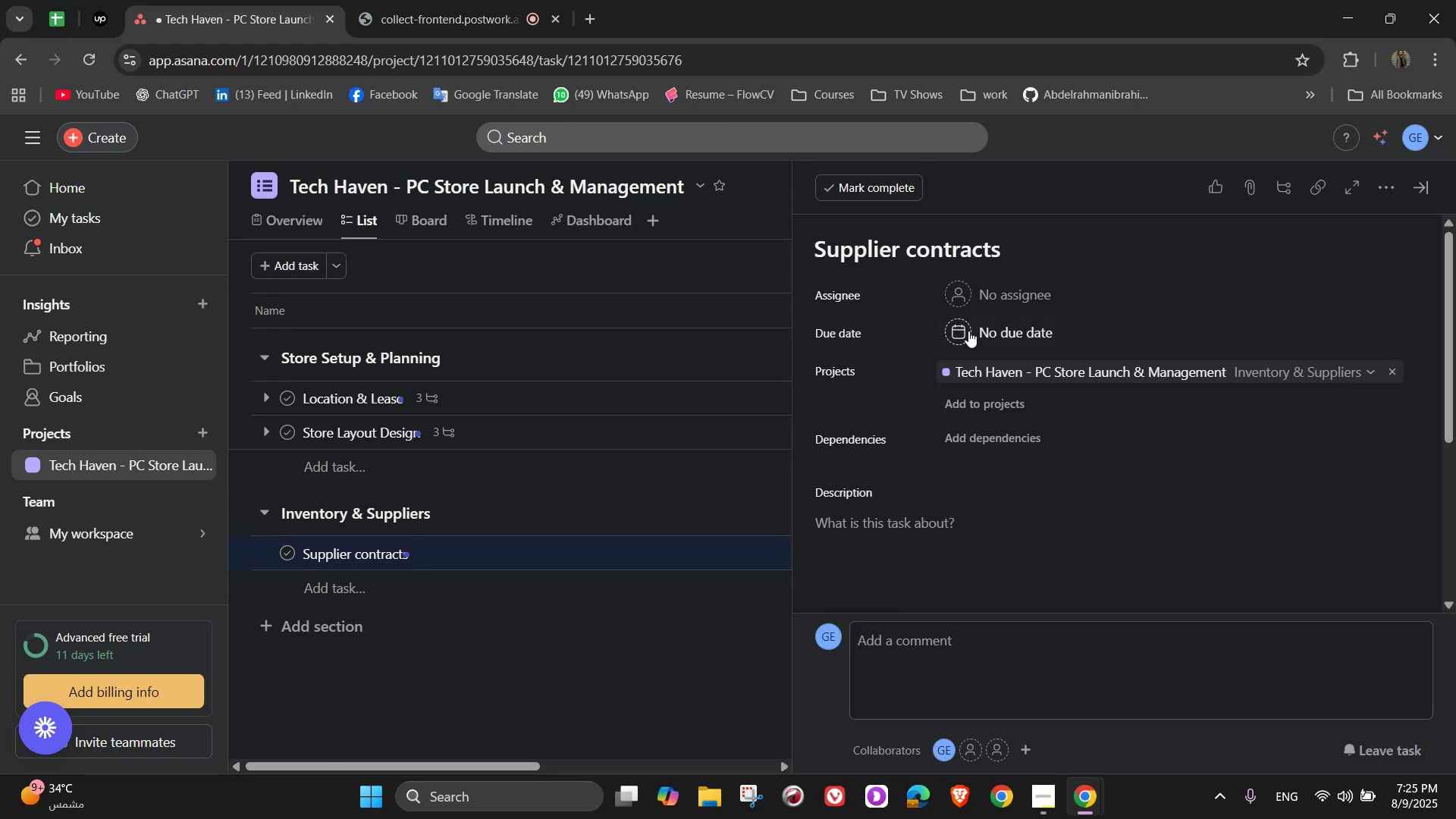 
left_click([973, 283])
 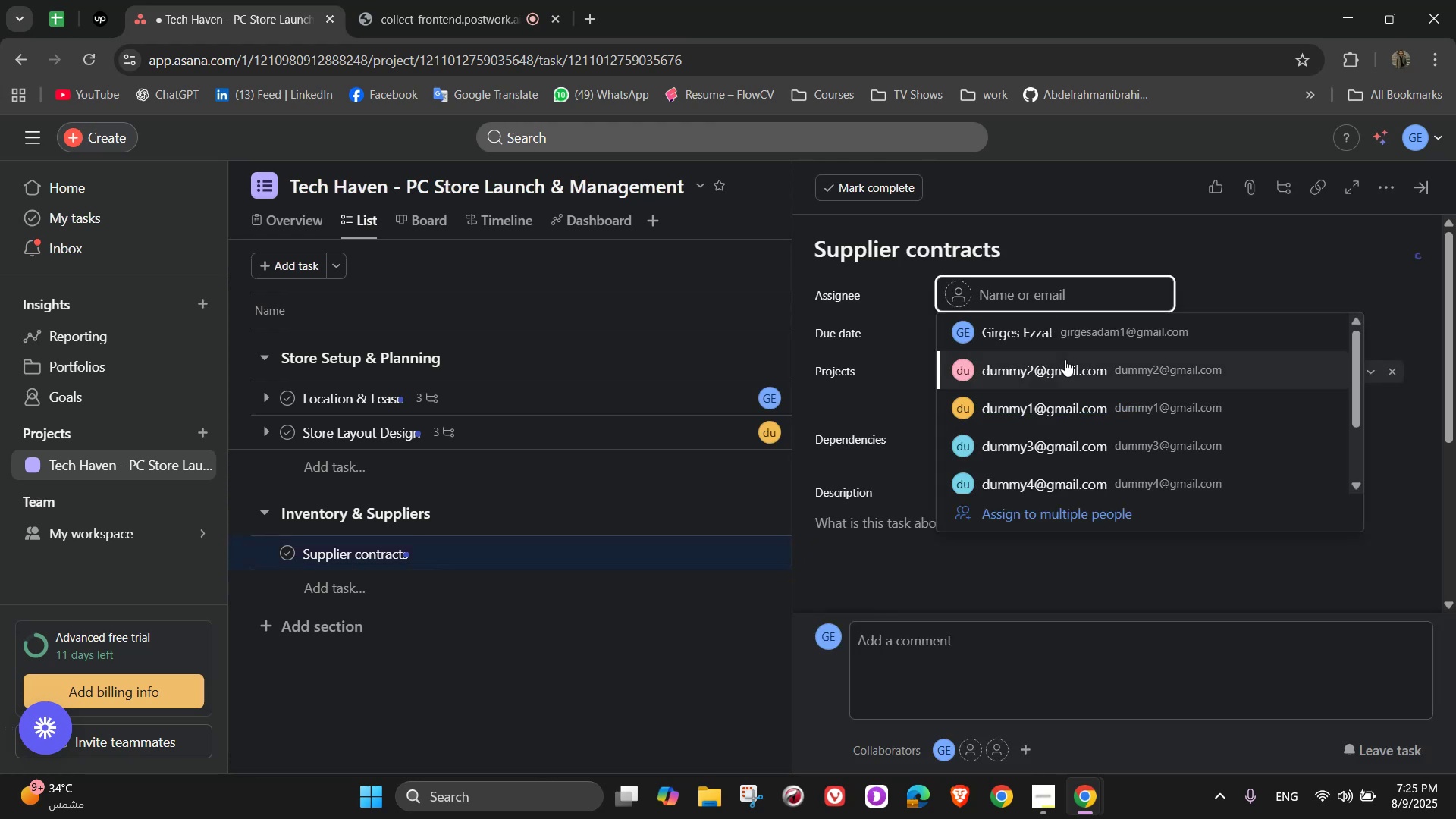 
mouse_move([1040, 405])
 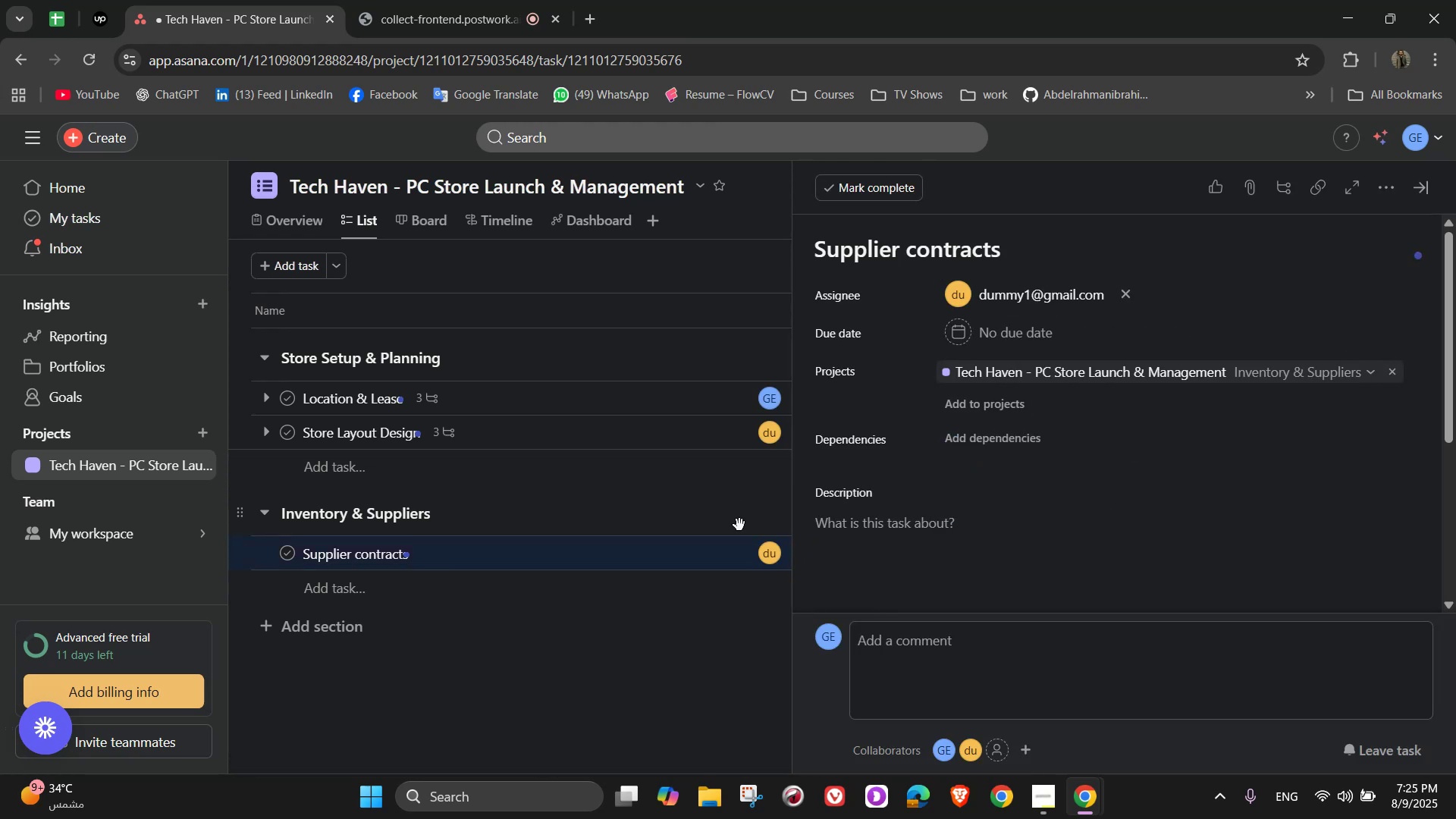 
left_click([739, 525])
 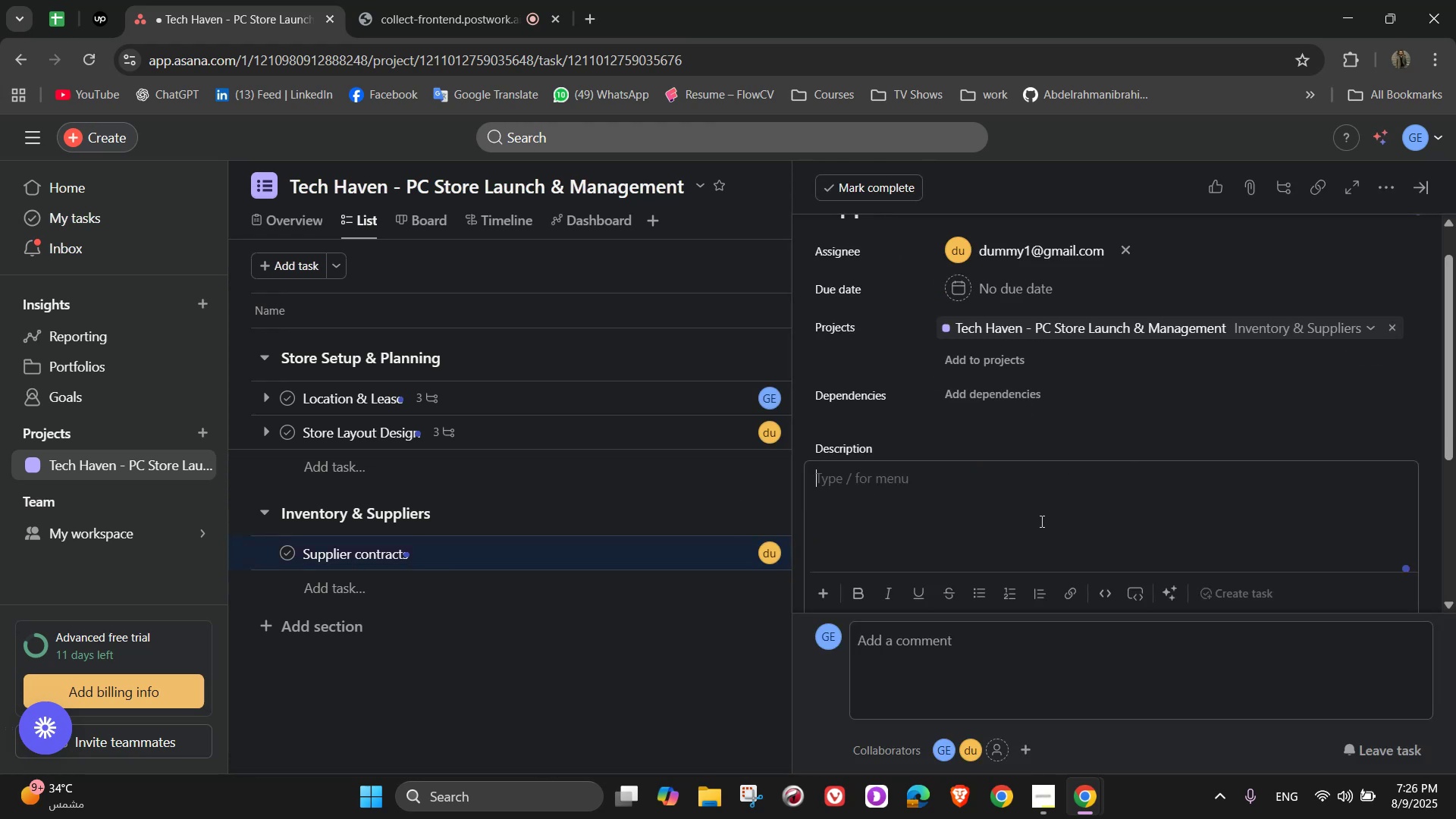 
type(Partner with trusted PC and component suu)
key(Backspace)
type(ppliers)
 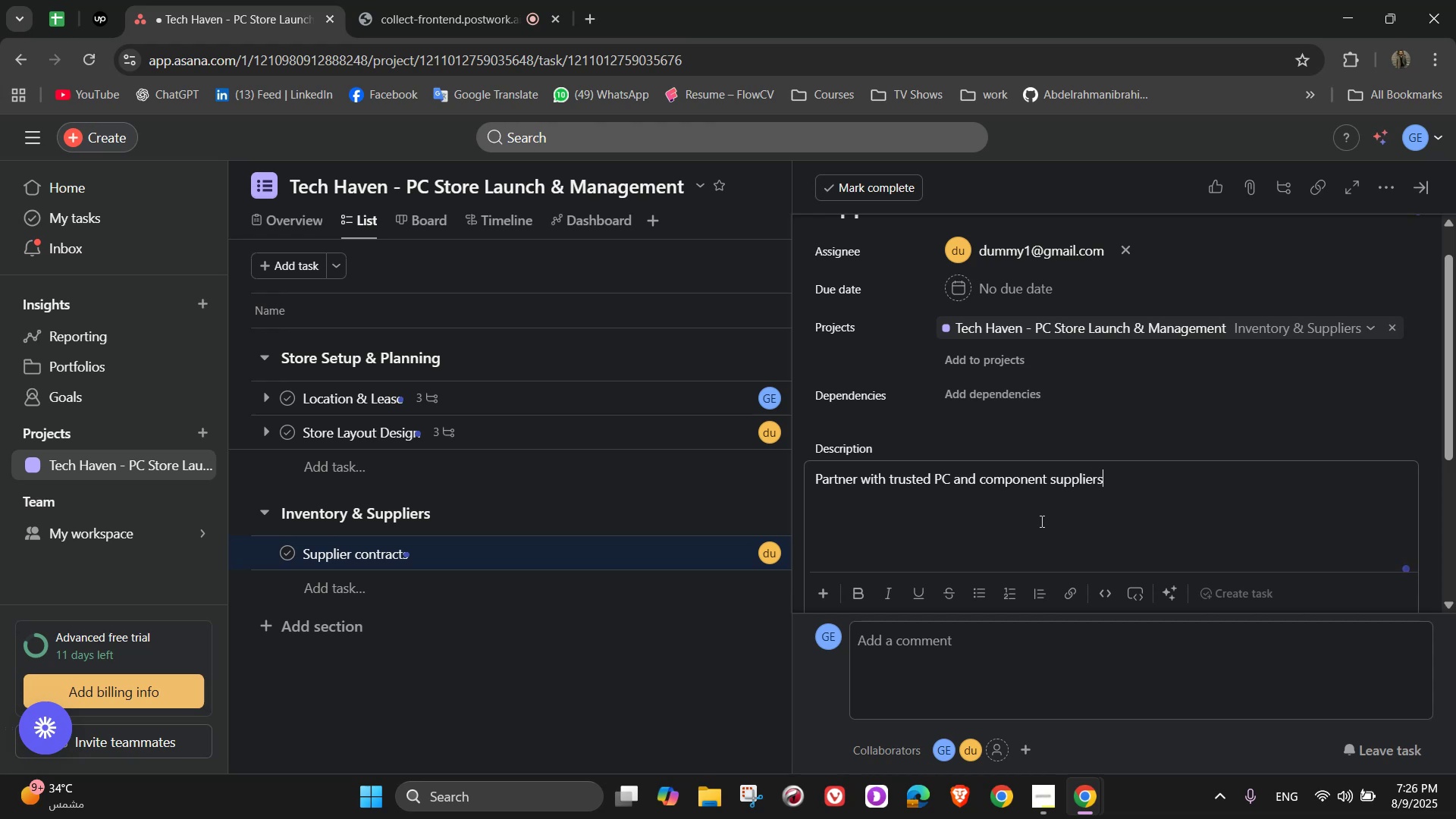 
scroll: coordinate [1040, 519], scroll_direction: up, amount: 3.0
 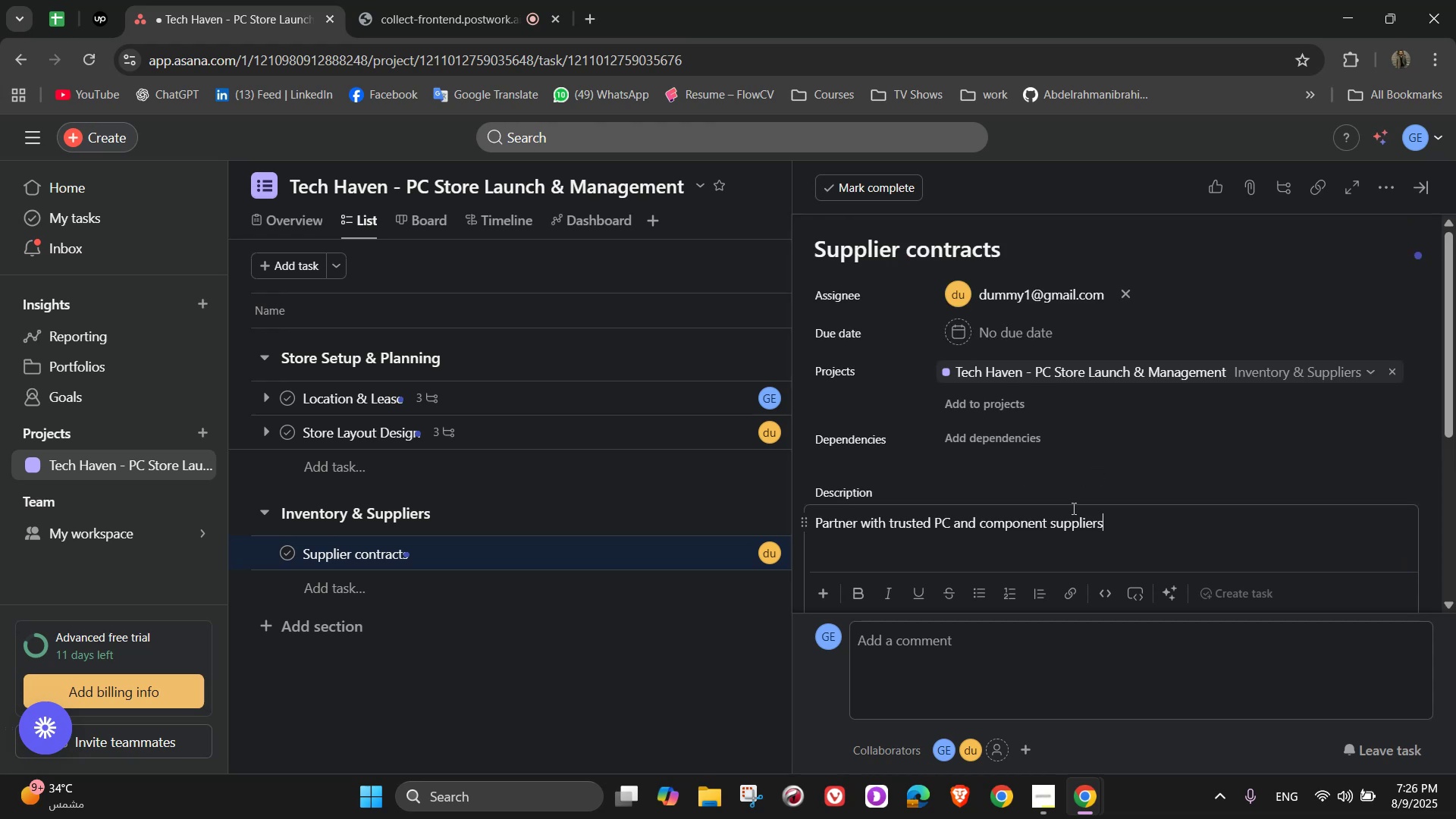 
scroll: coordinate [1188, 461], scroll_direction: down, amount: 2.0
 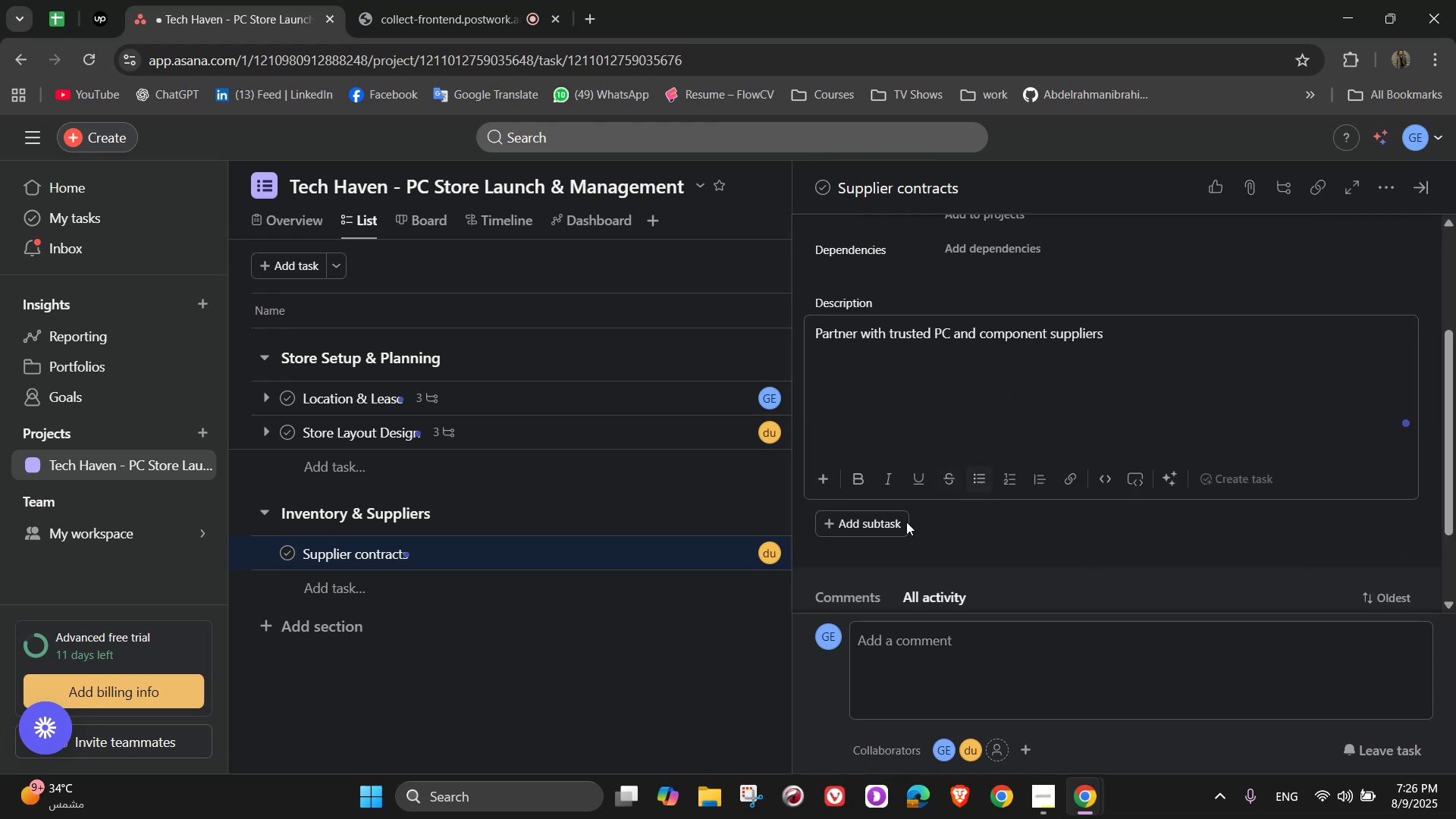 
left_click([900, 523])
 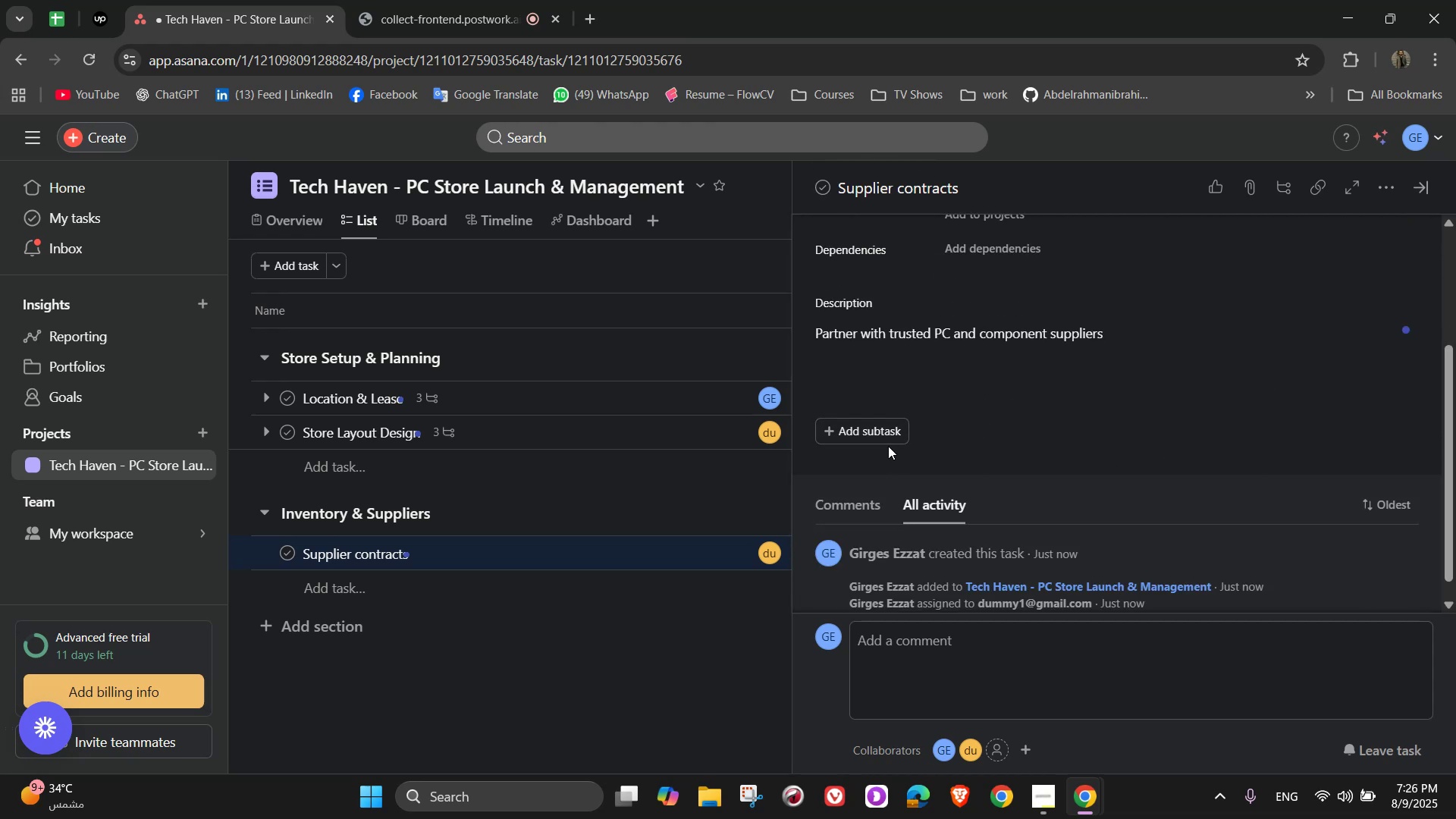 
double_click([888, 431])
 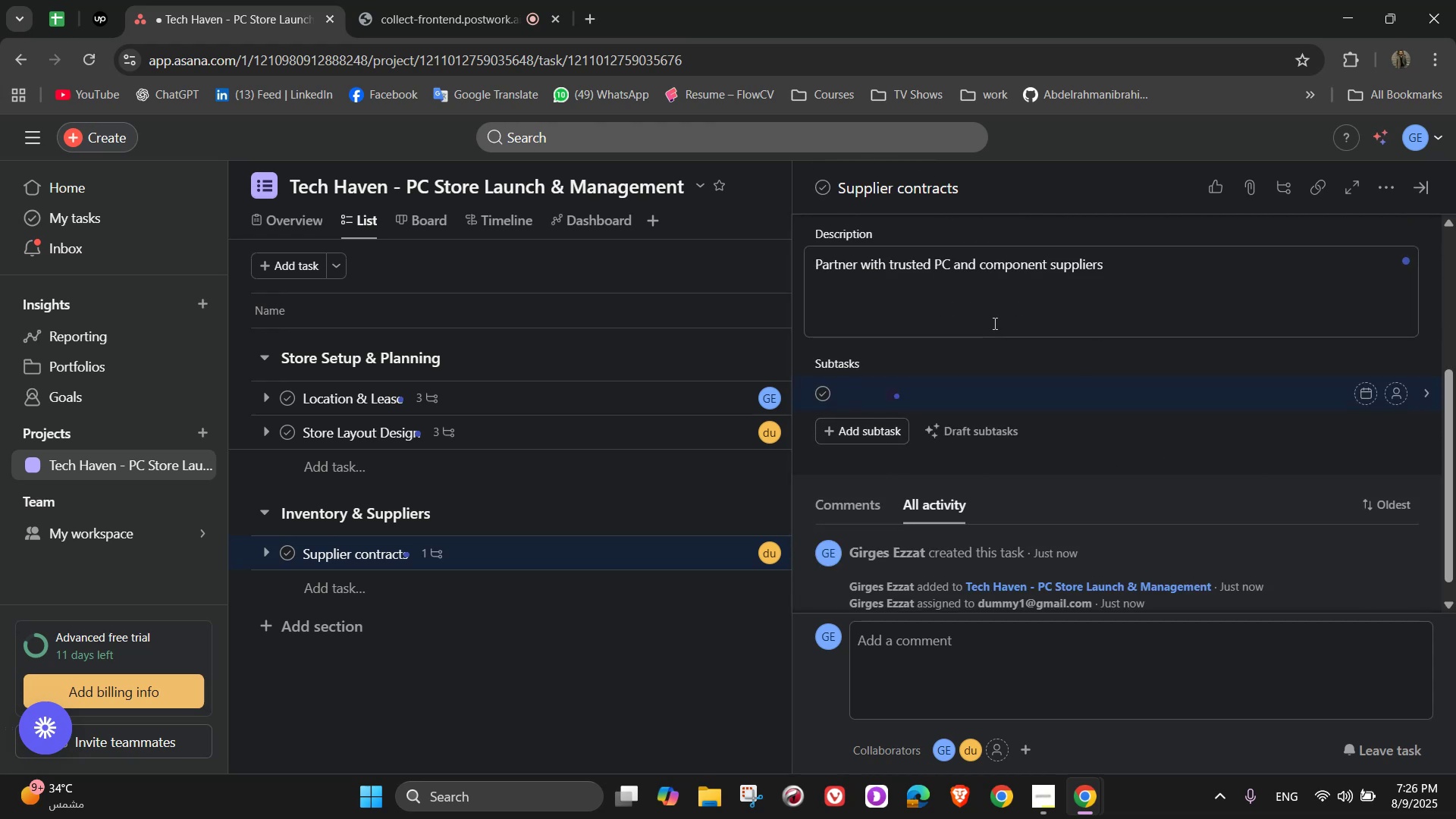 
type(Request quotes from vendors)
 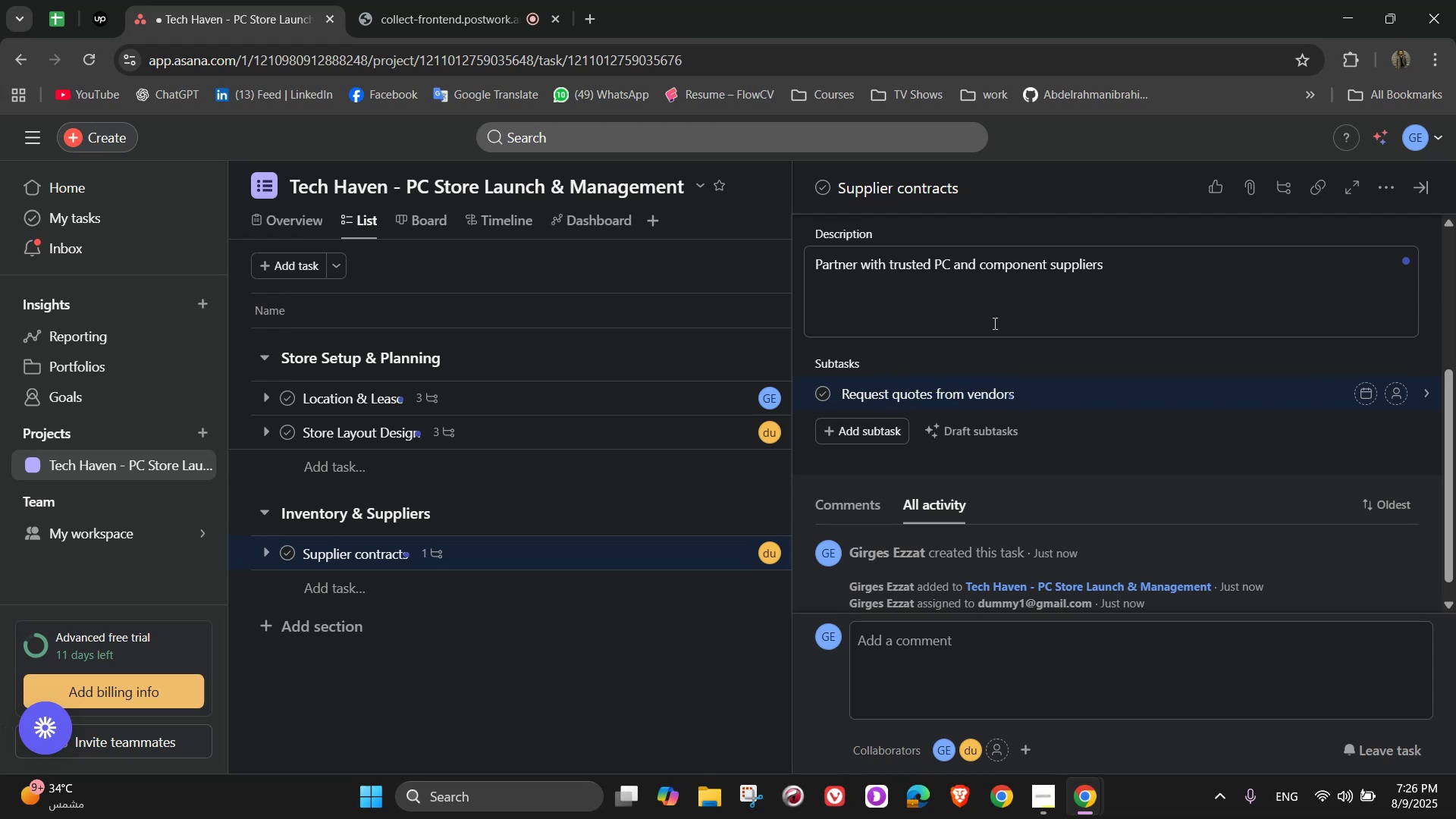 
key(Enter)
 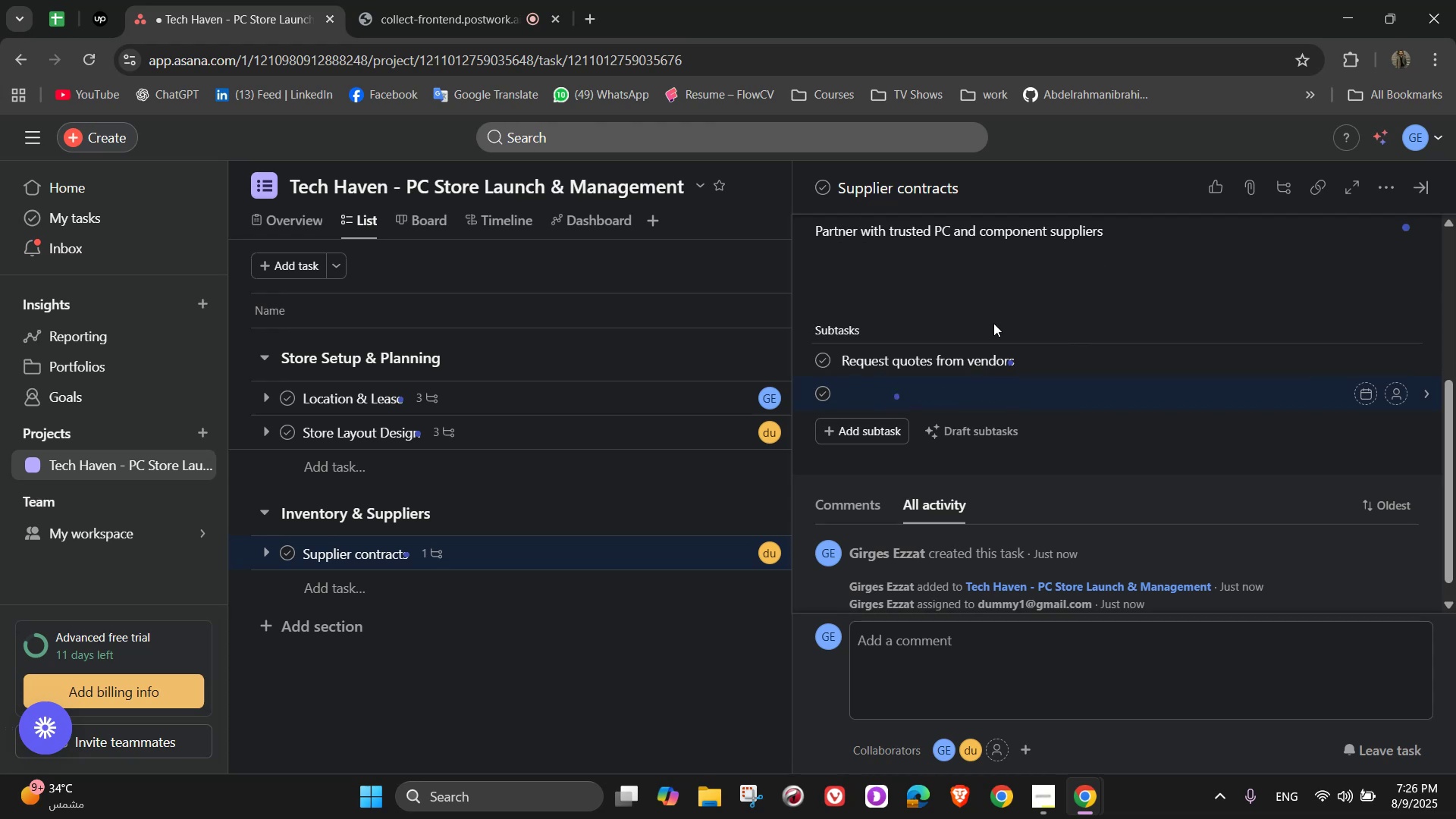 
type(Negotiate bulk discounts)
key(NumpadEnter)
type(Sign supply ar)
key(Backspace)
type(greements)
 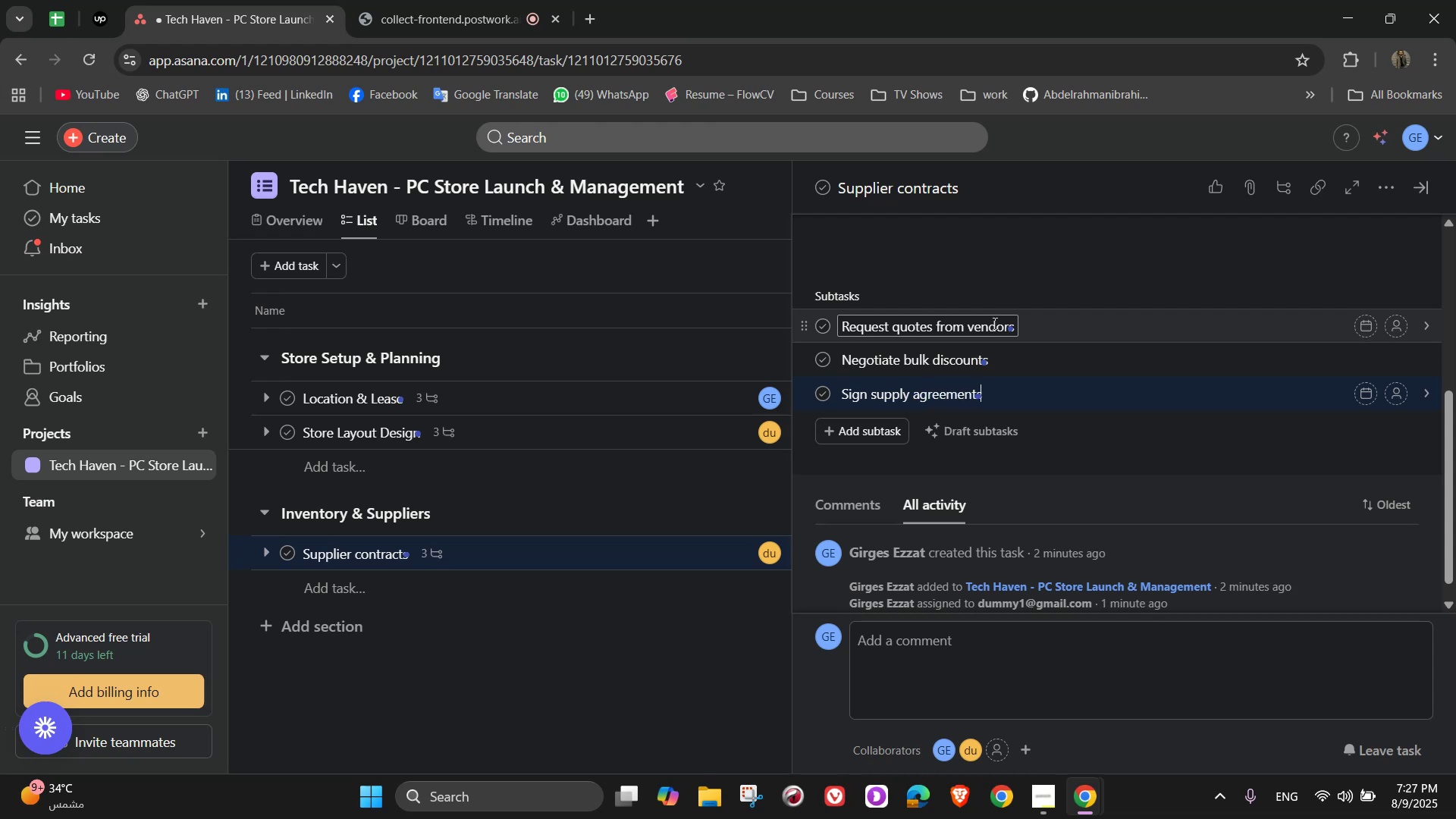 
scroll: coordinate [1022, 393], scroll_direction: up, amount: 5.0
 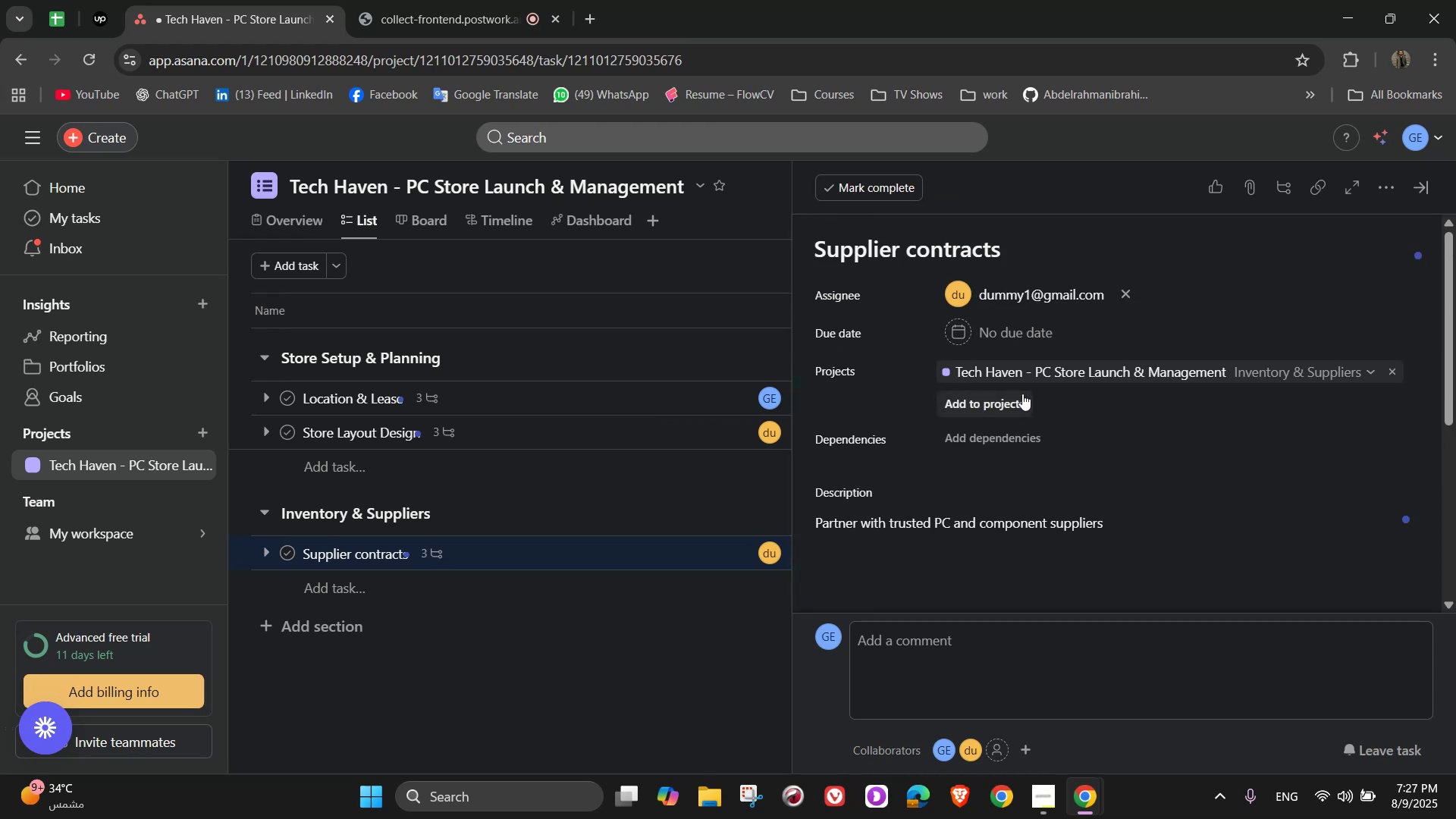 
scroll: coordinate [1022, 399], scroll_direction: down, amount: 5.0
 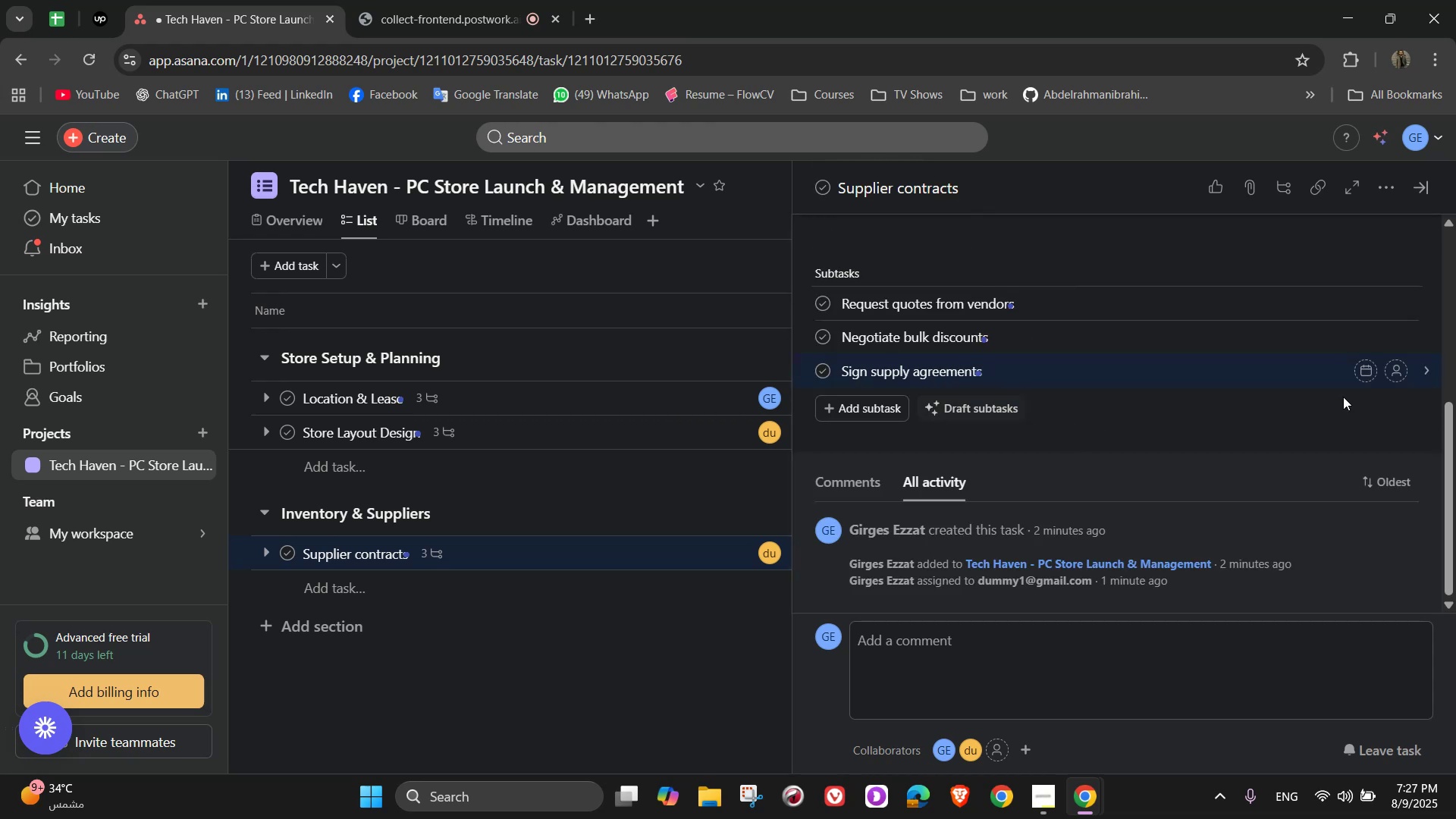 
scroll: coordinate [1364, 328], scroll_direction: up, amount: 4.0
 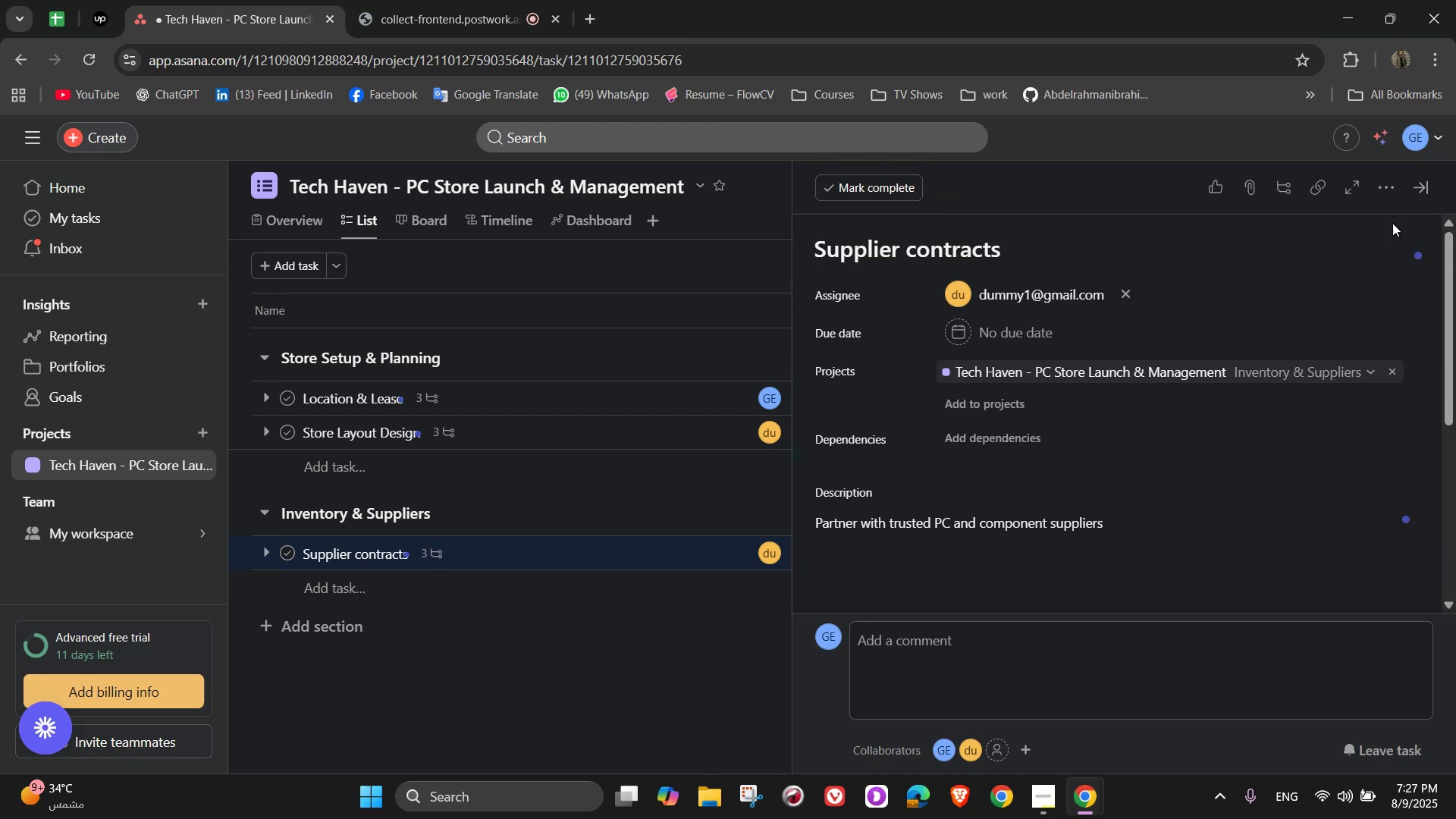 
left_click([1387, 196])
 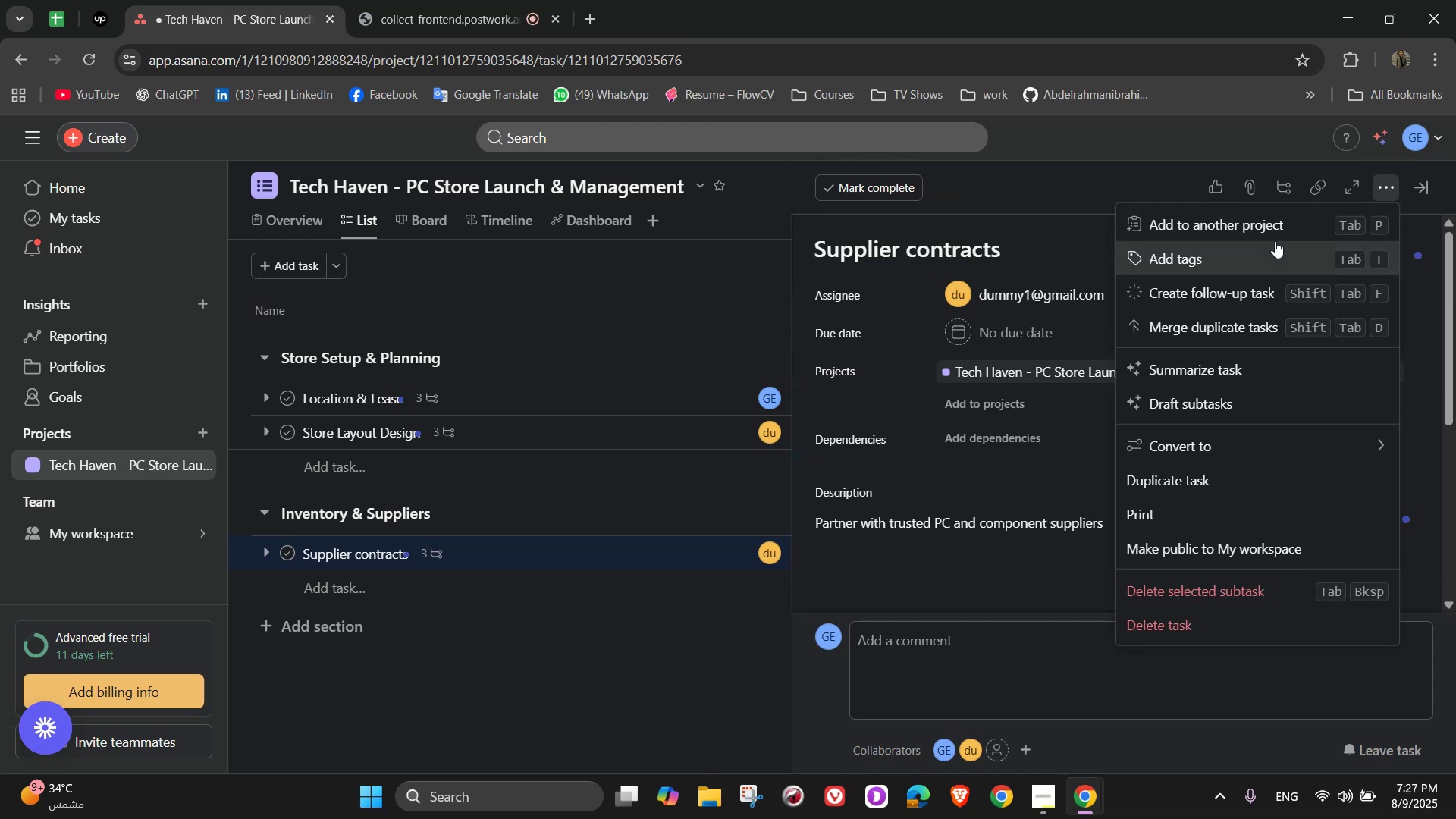 
left_click([1257, 248])
 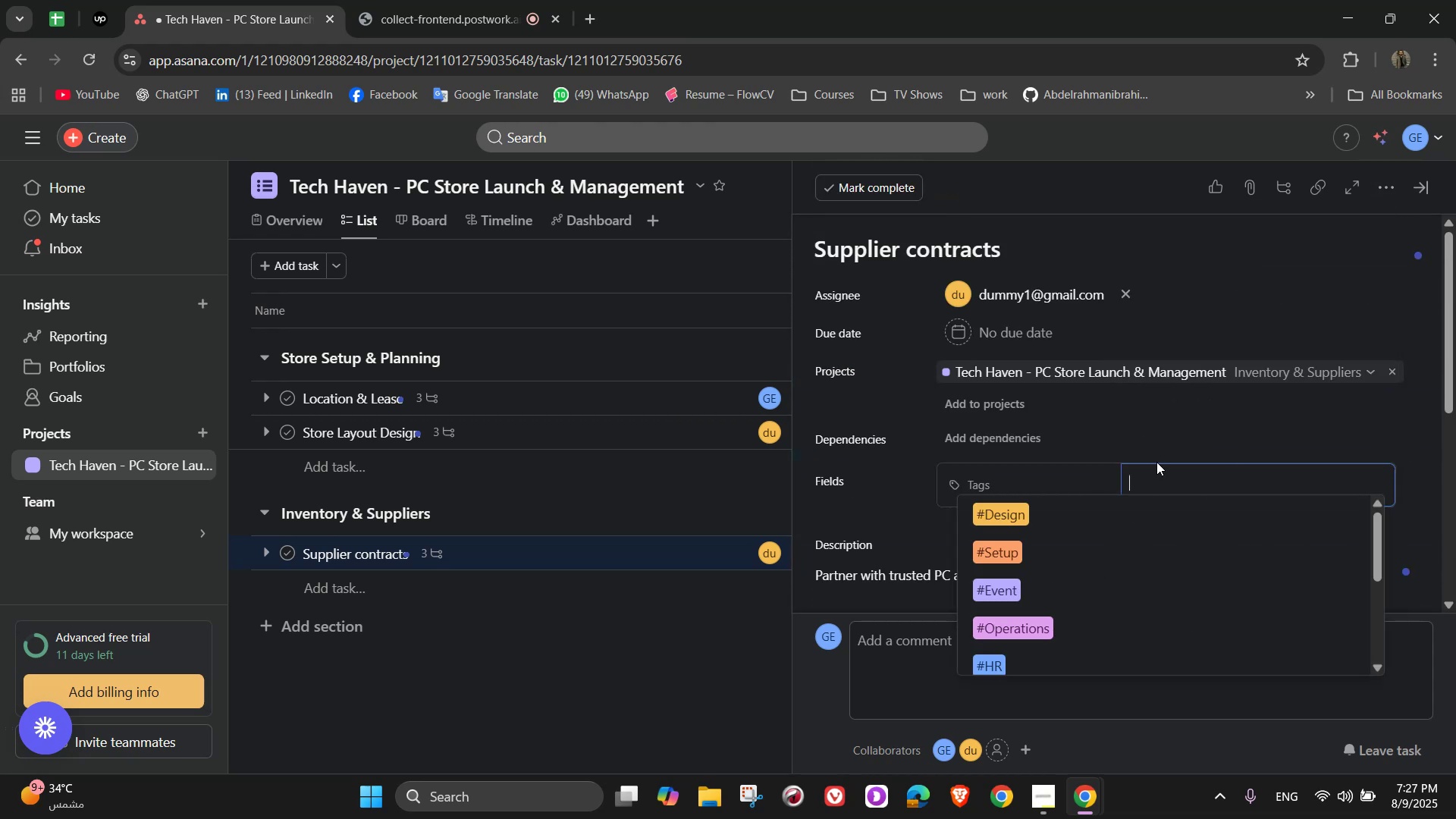 
scroll: coordinate [1027, 611], scroll_direction: down, amount: 6.0
 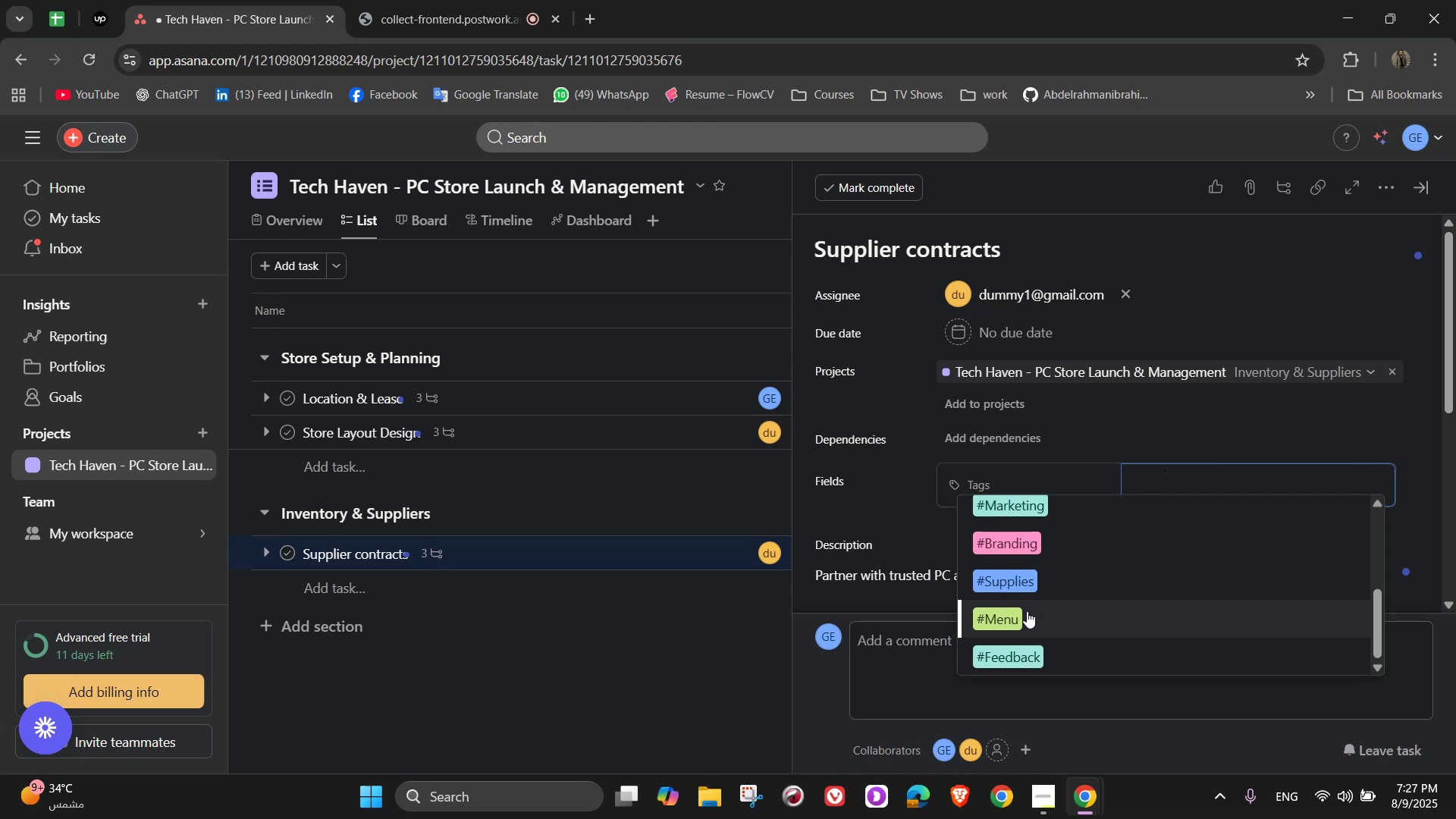 
key(I)
 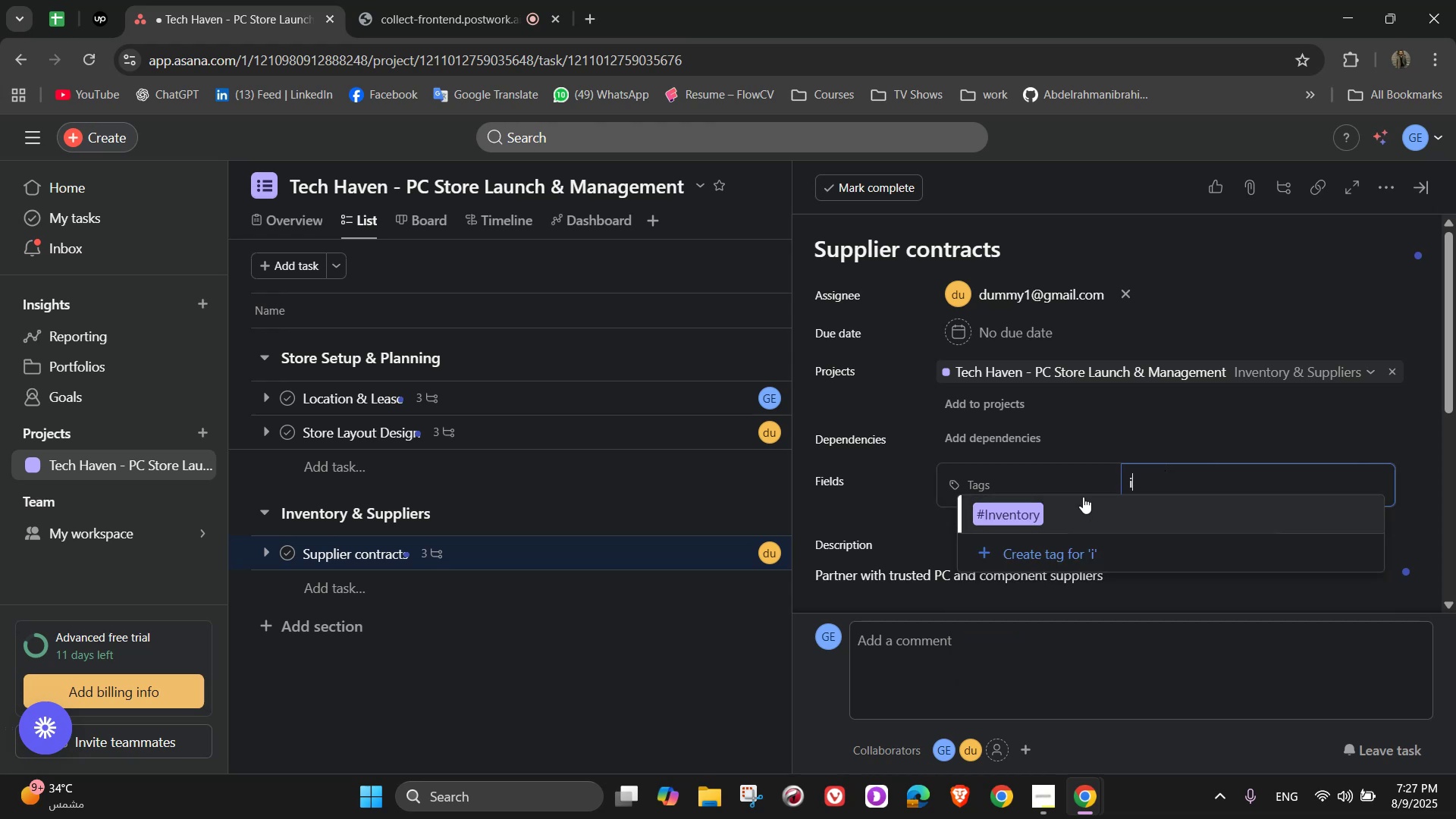 
left_click([1085, 506])
 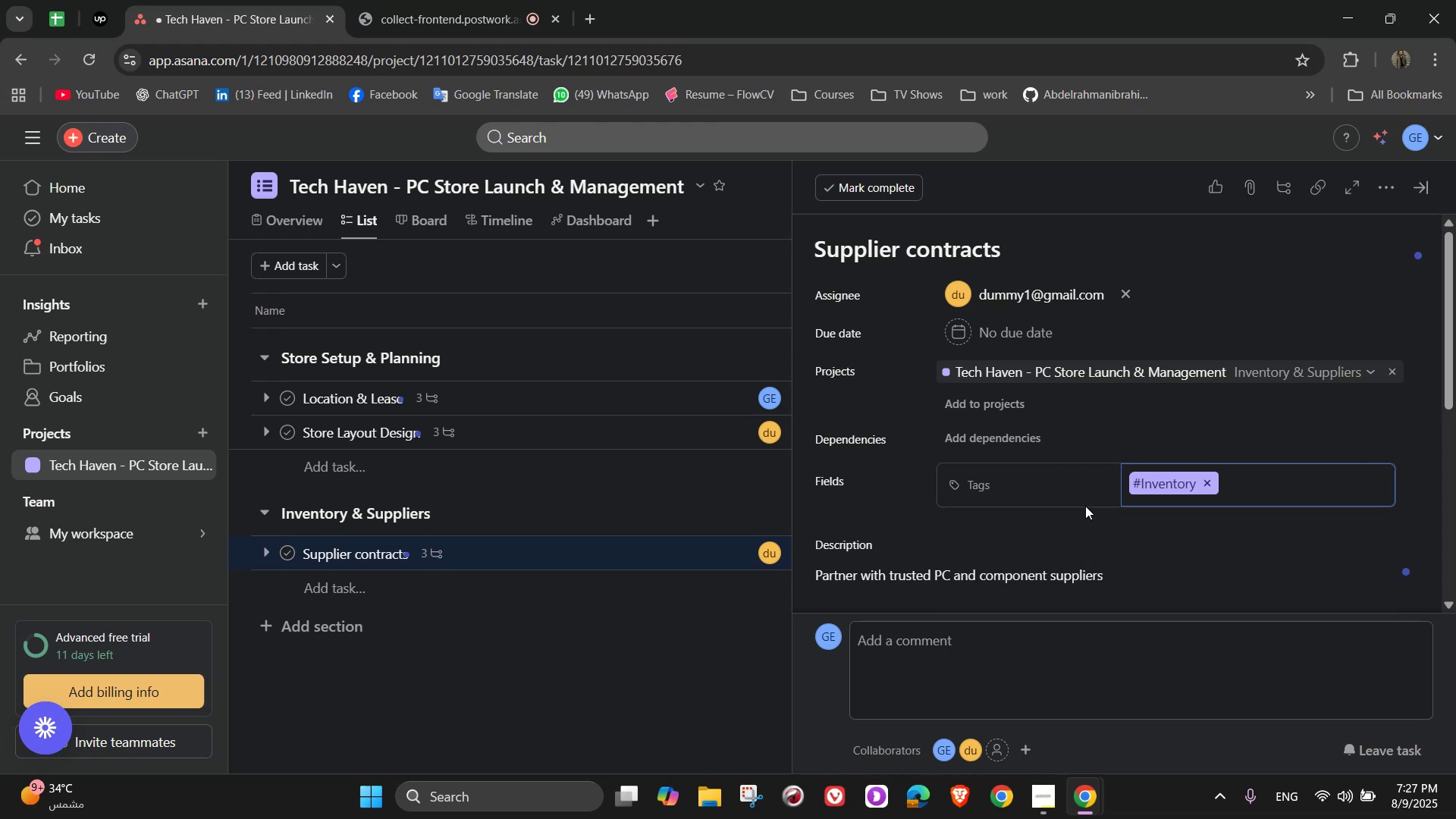 
key(S)
 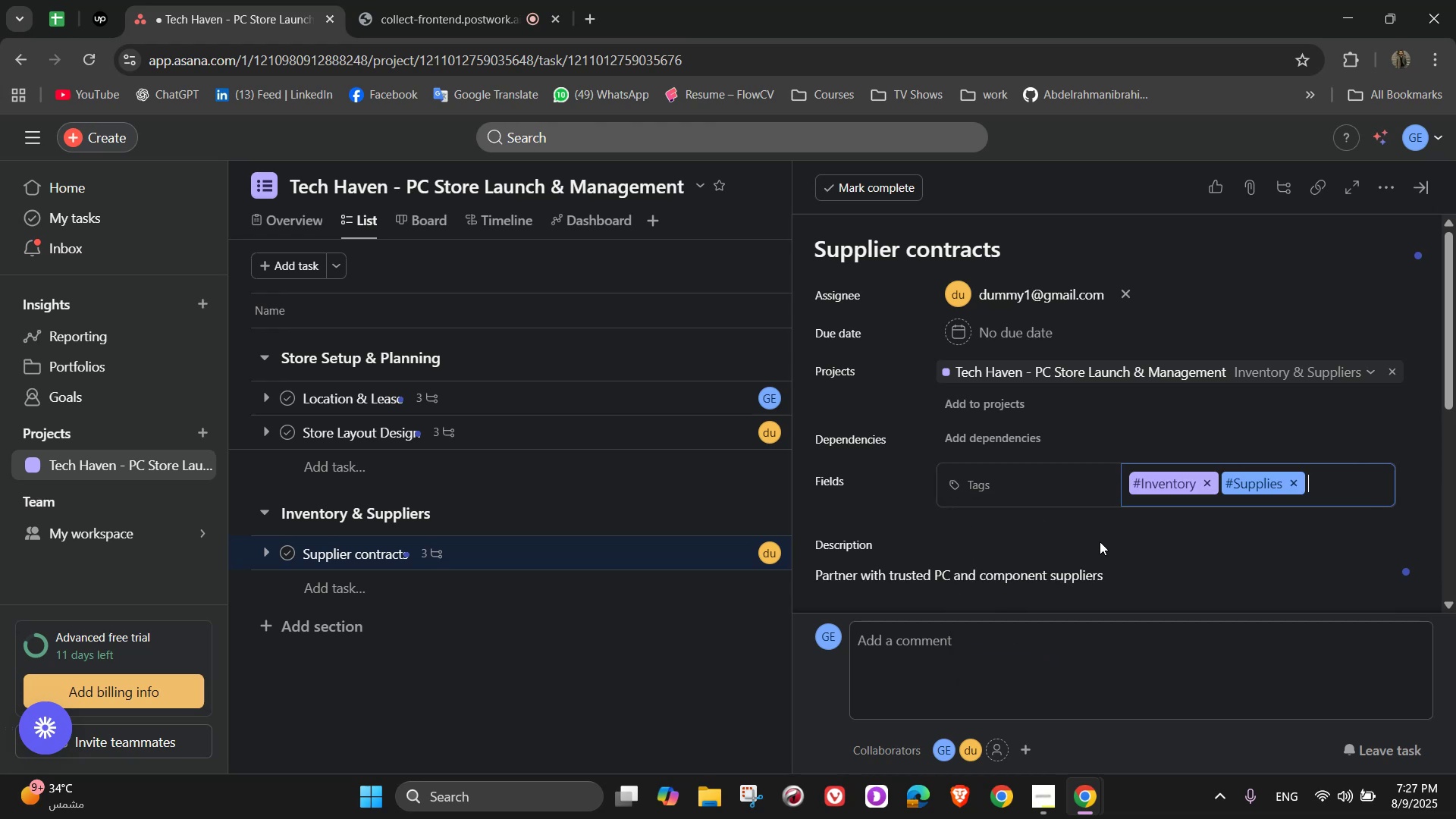 
scroll: coordinate [1100, 541], scroll_direction: down, amount: 3.0
 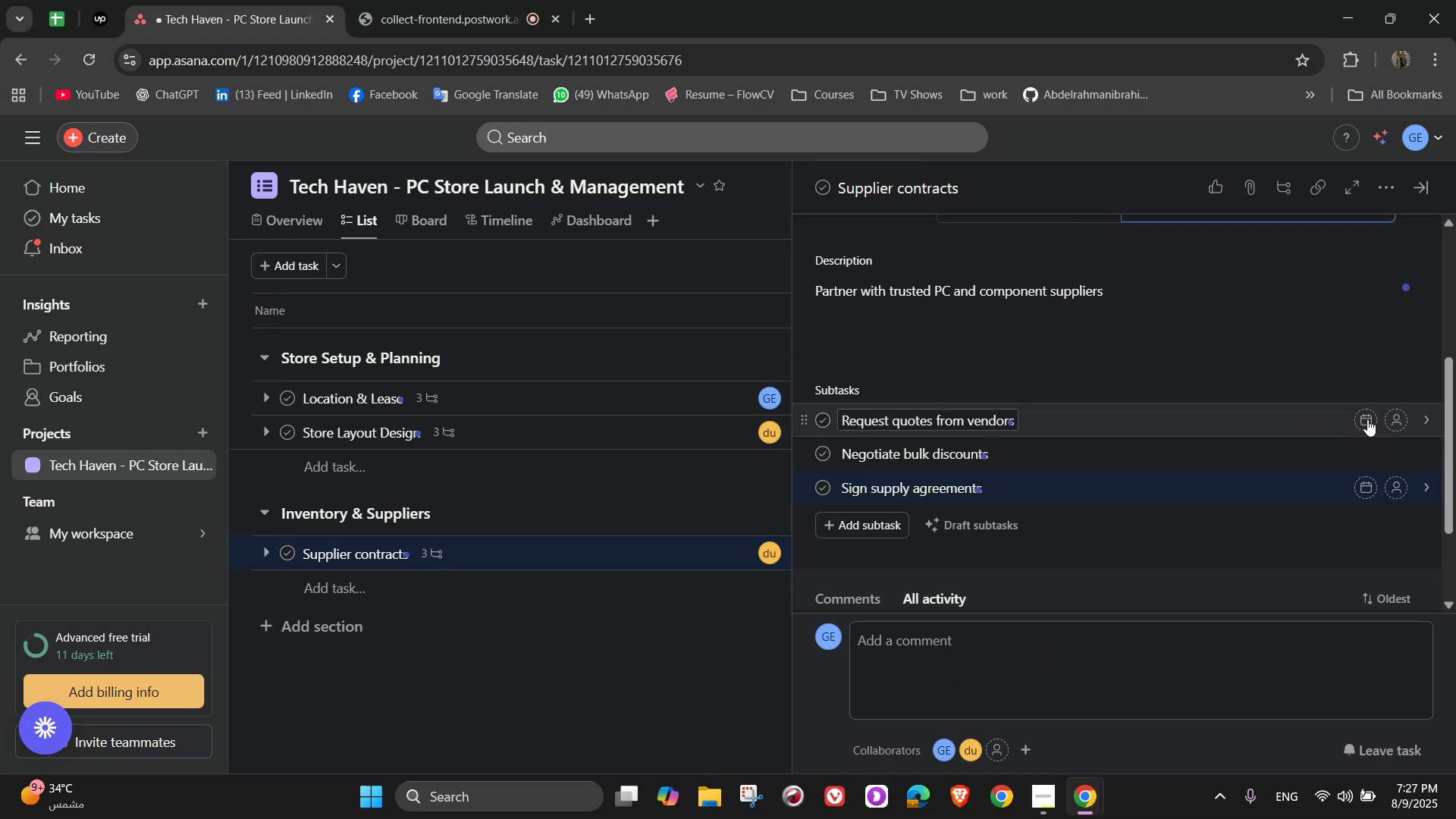 
left_click([1398, 418])
 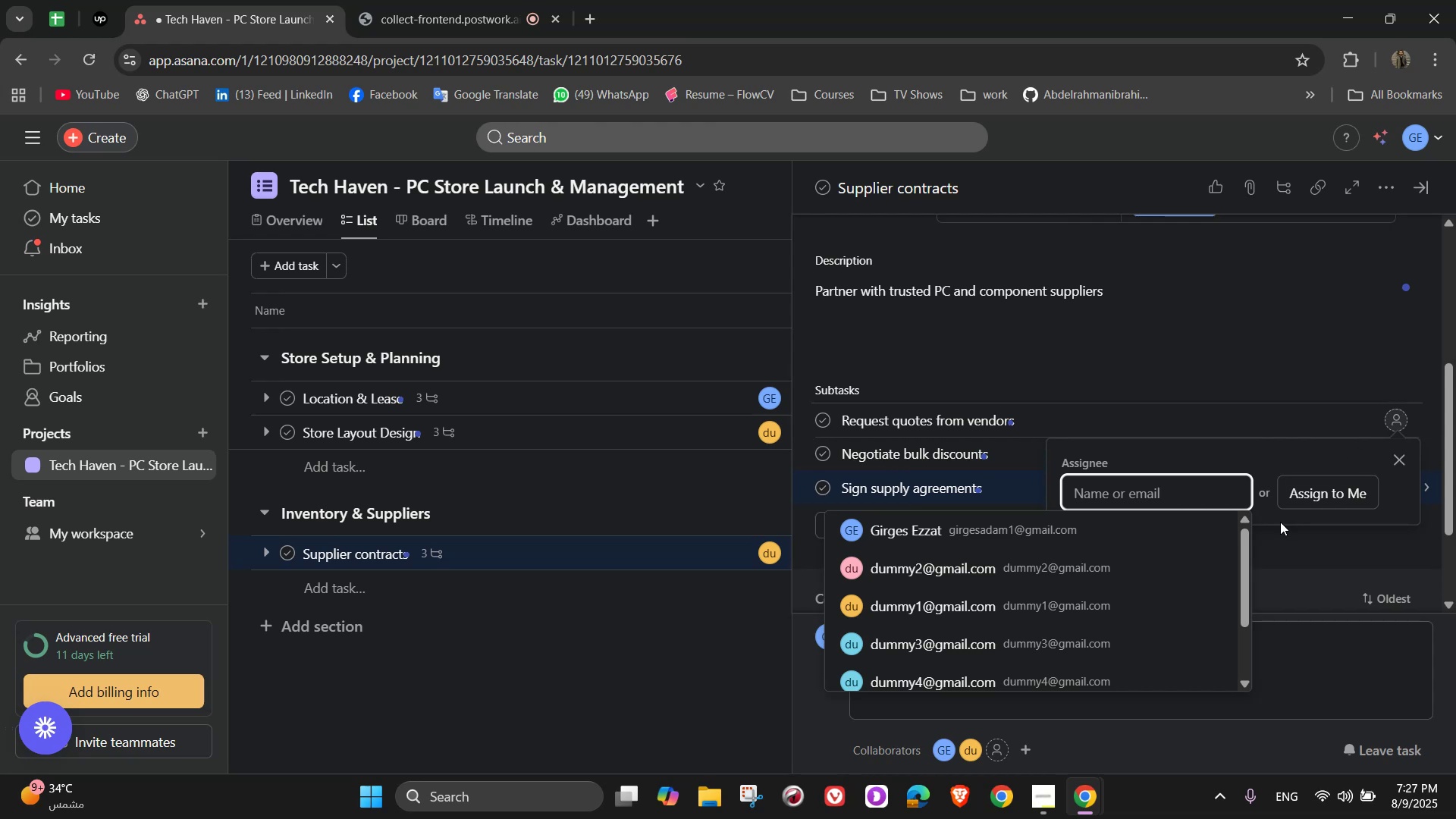 
left_click([1078, 571])
 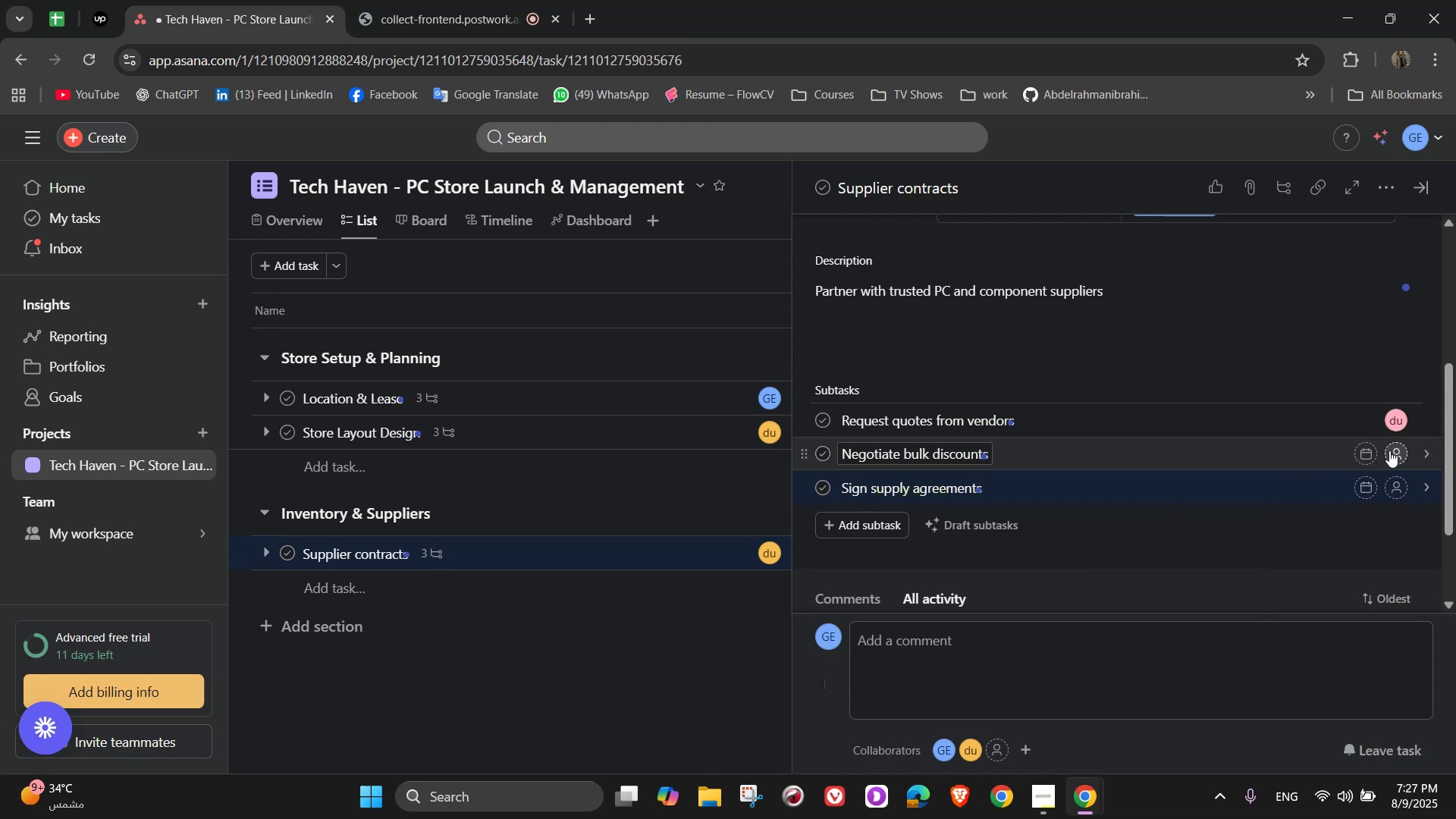 
left_click([1398, 449])
 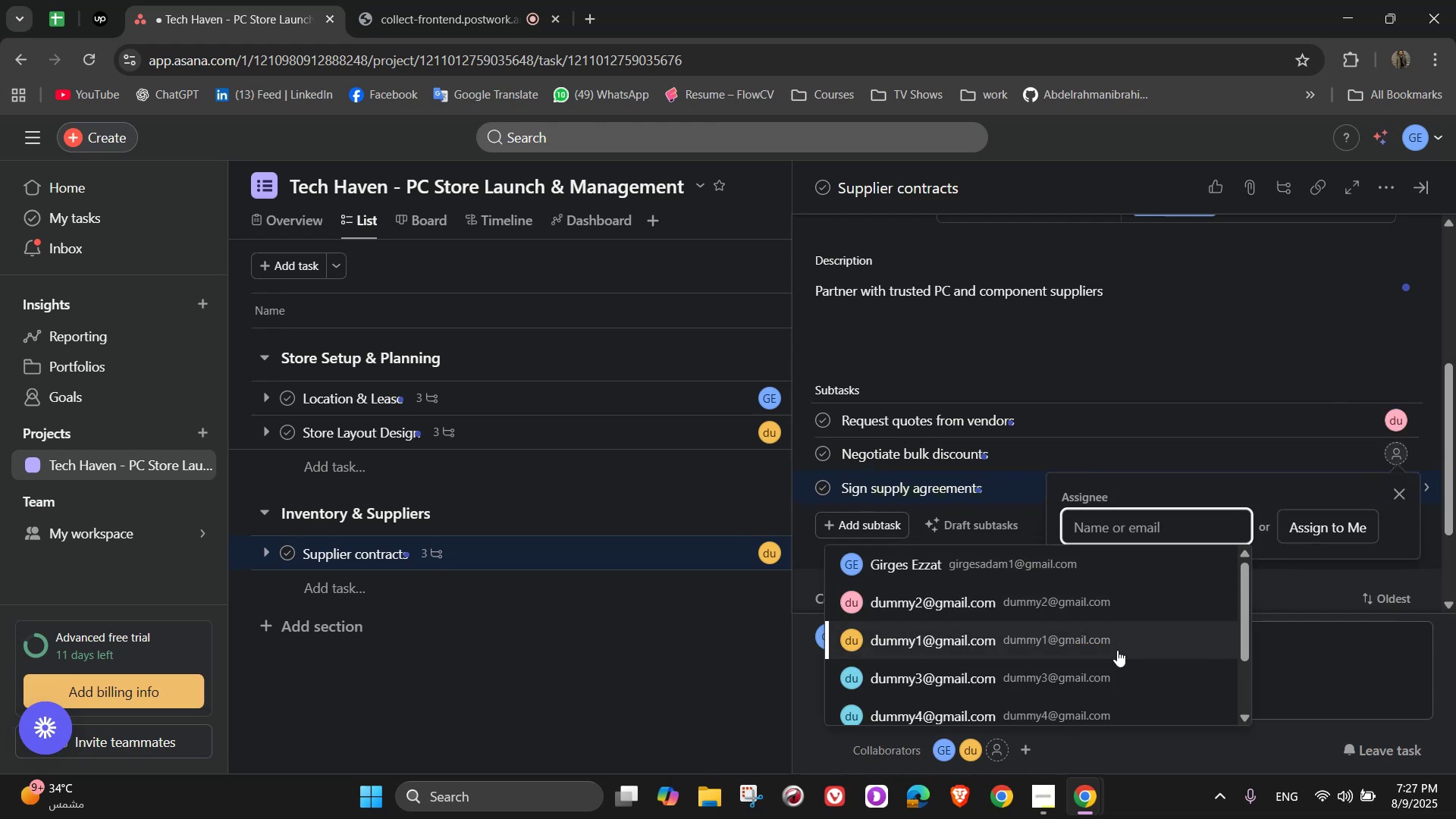 
left_click([1116, 666])
 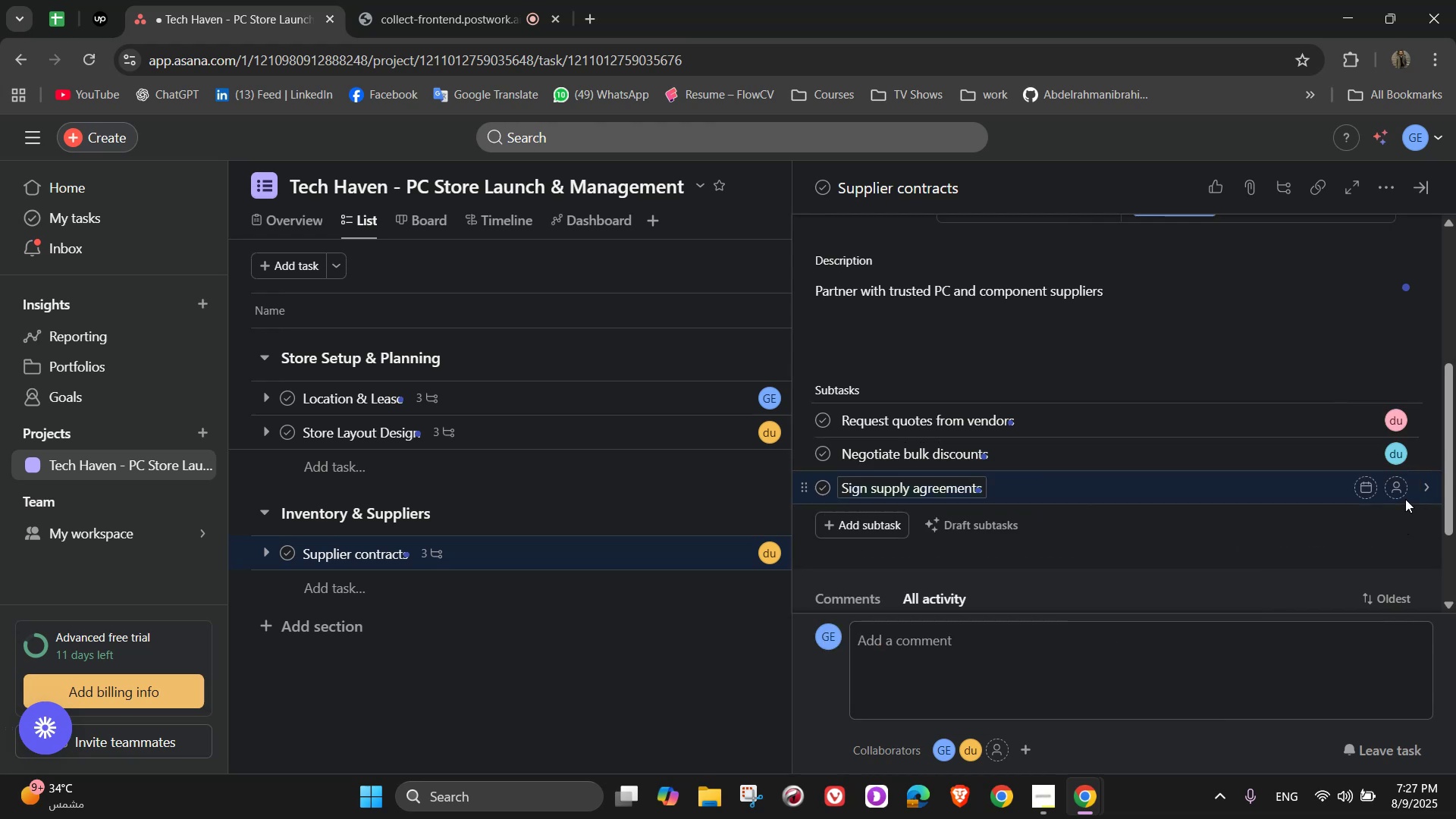 
left_click([1404, 493])
 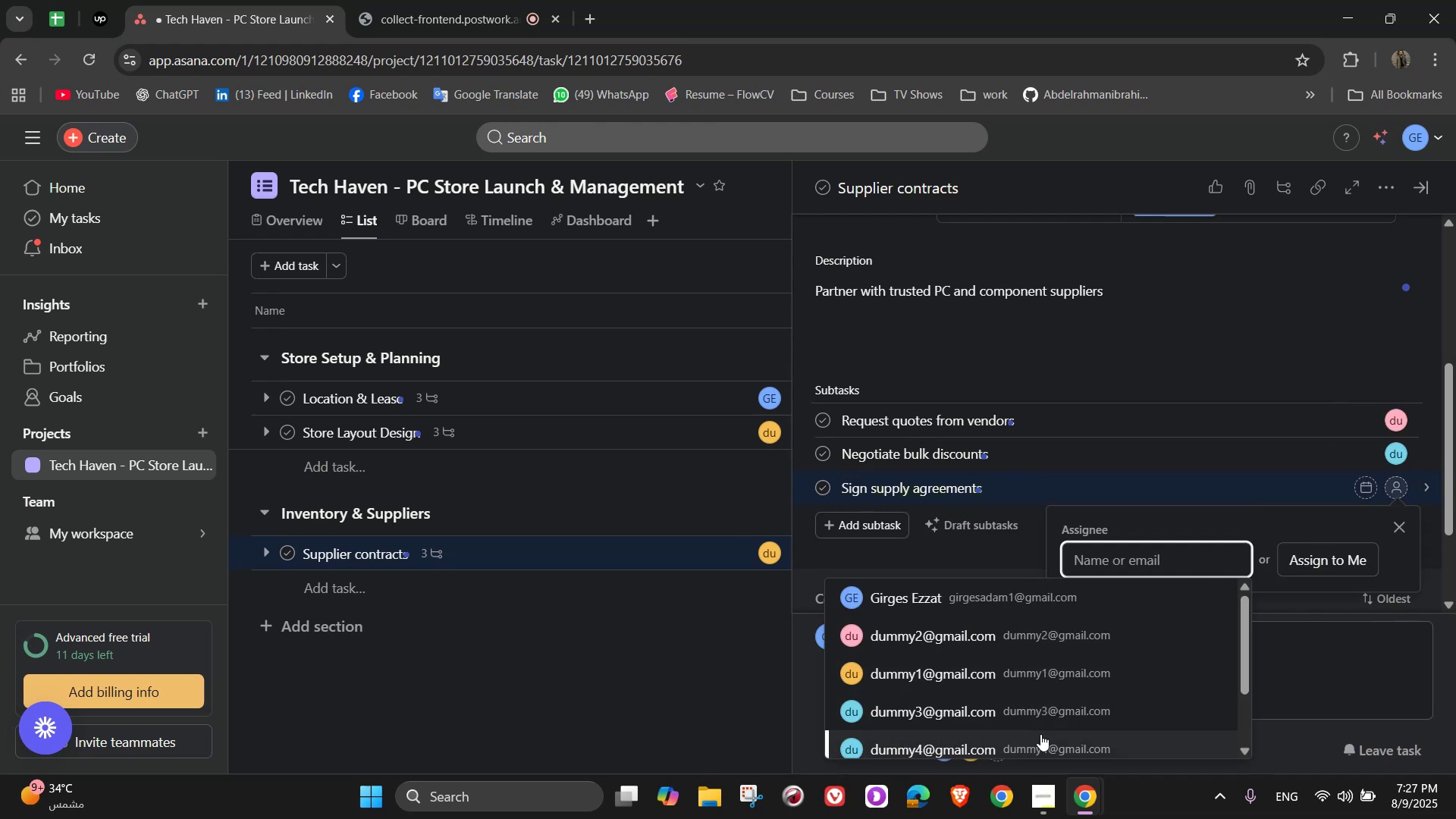 
left_click([1040, 752])
 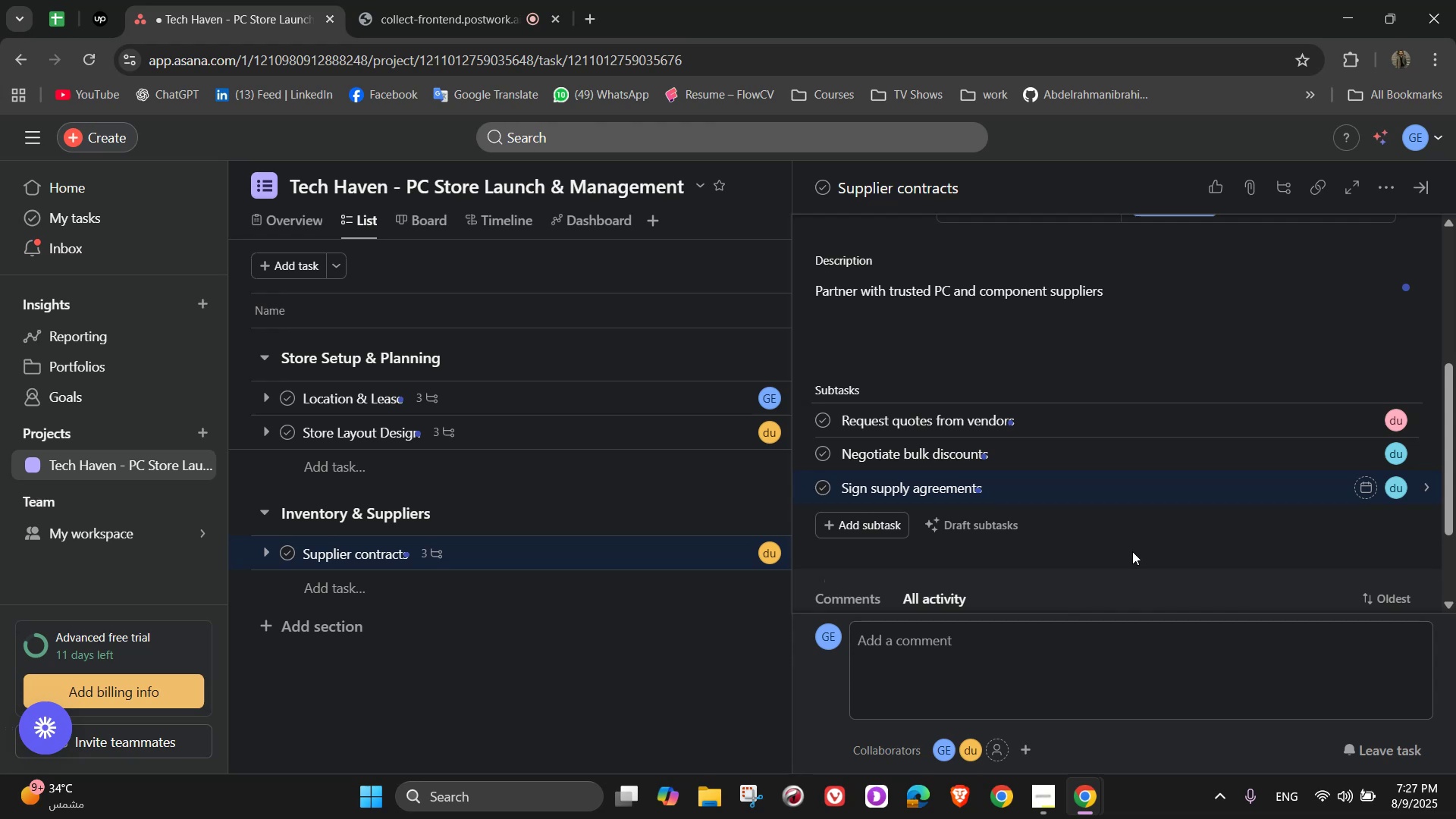 
scroll: coordinate [1128, 545], scroll_direction: up, amount: 6.0
 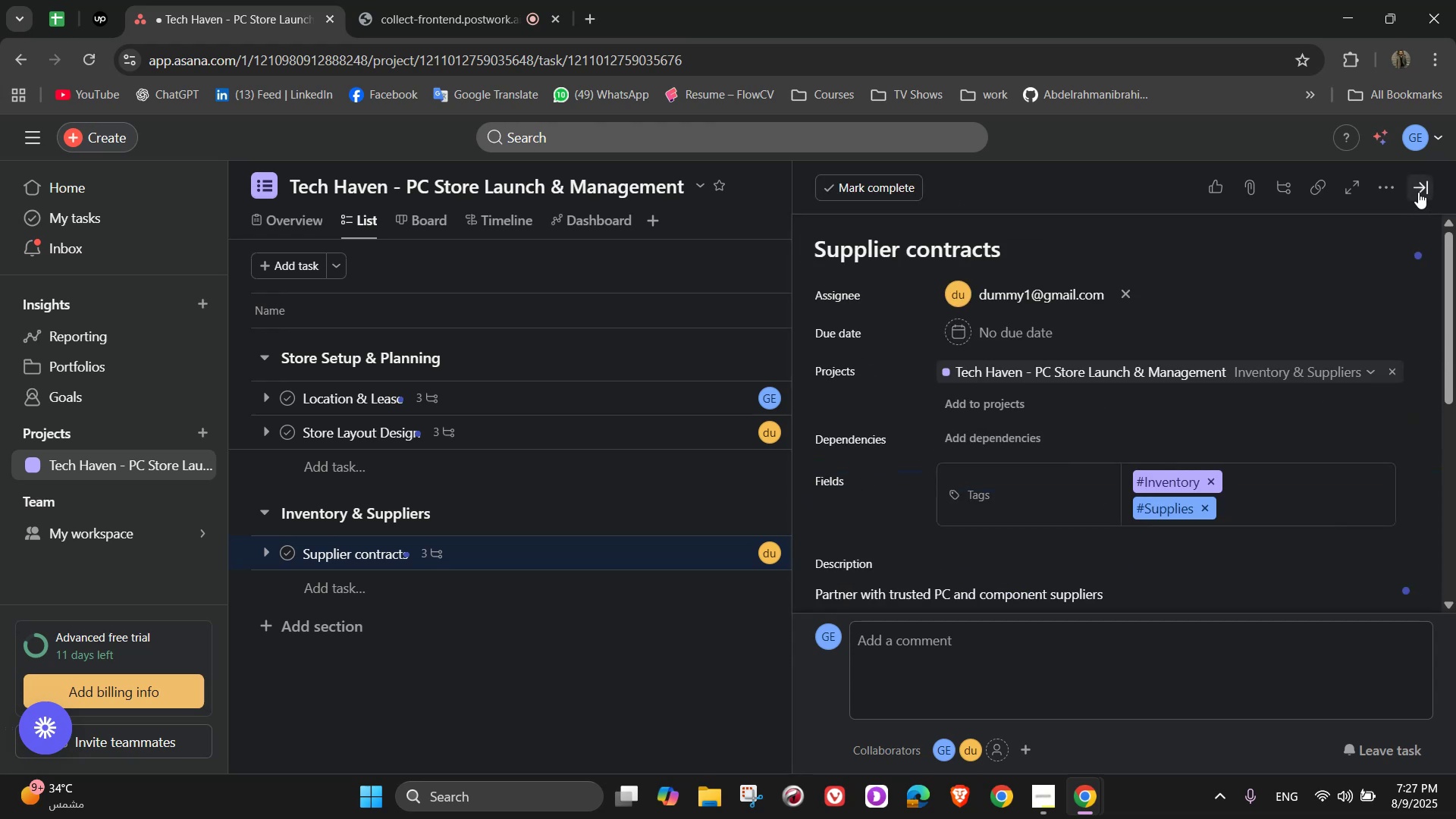 
left_click([1418, 192])
 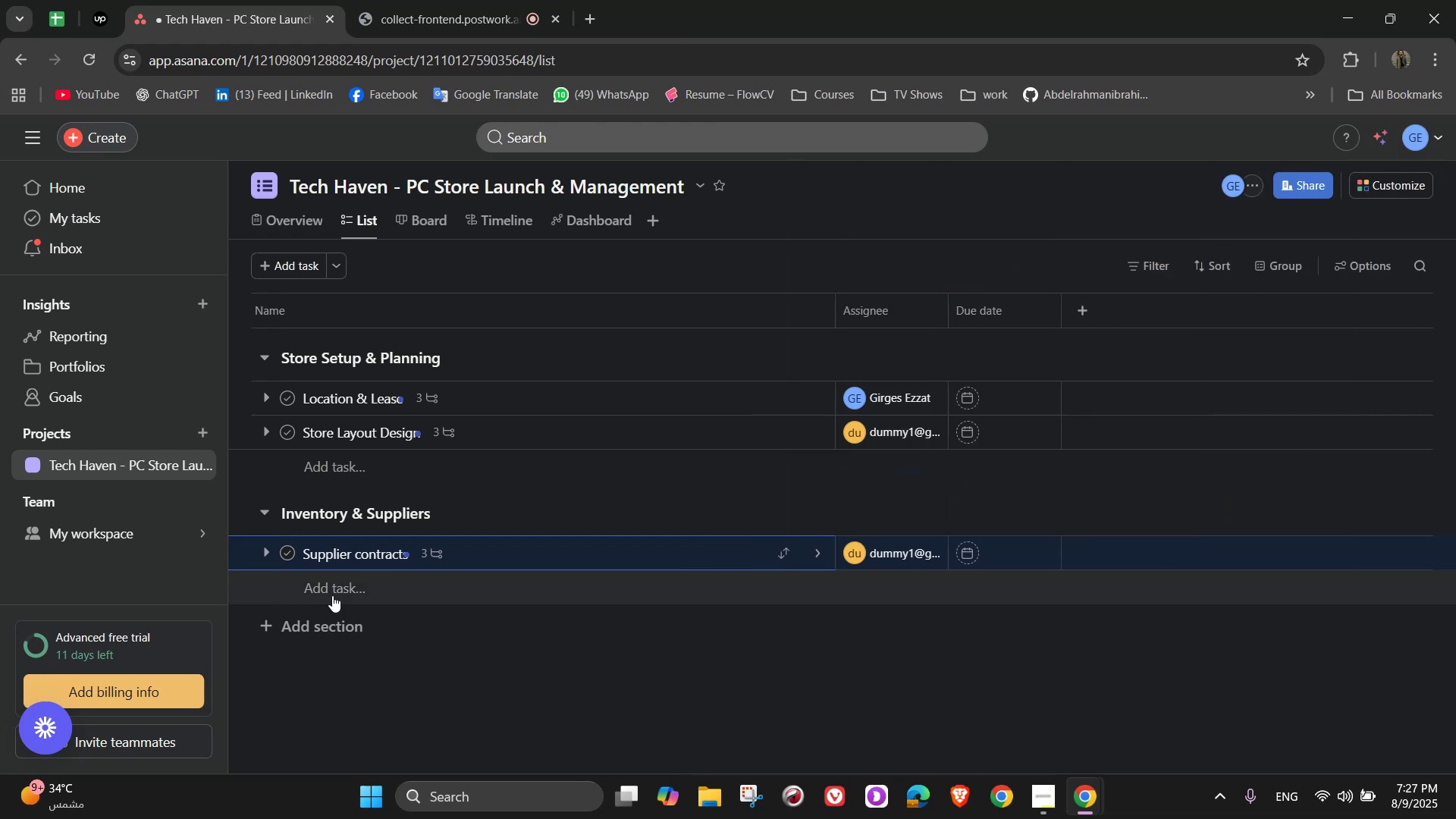 
left_click([344, 594])
 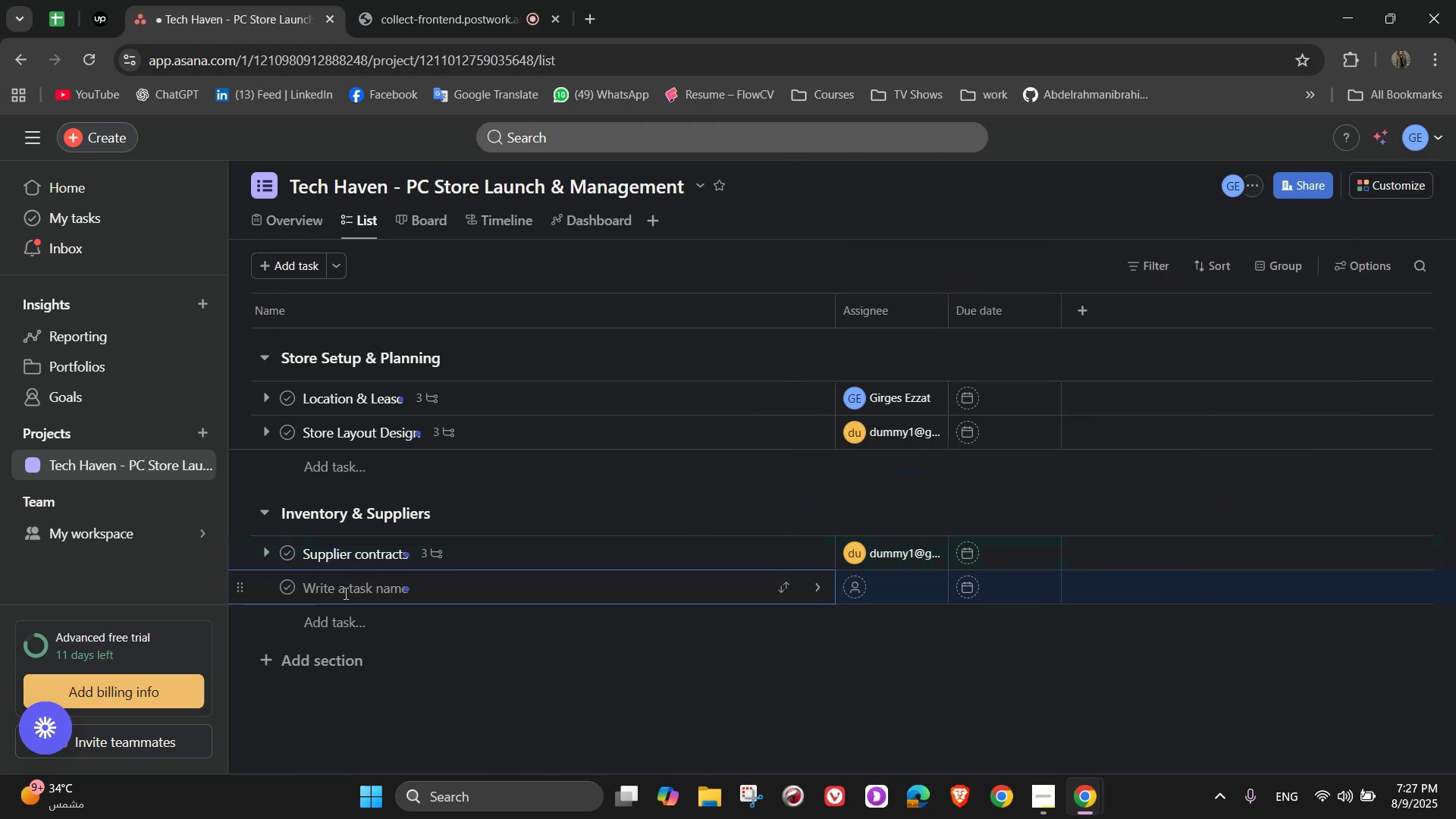 
mouse_move([482, 508])
 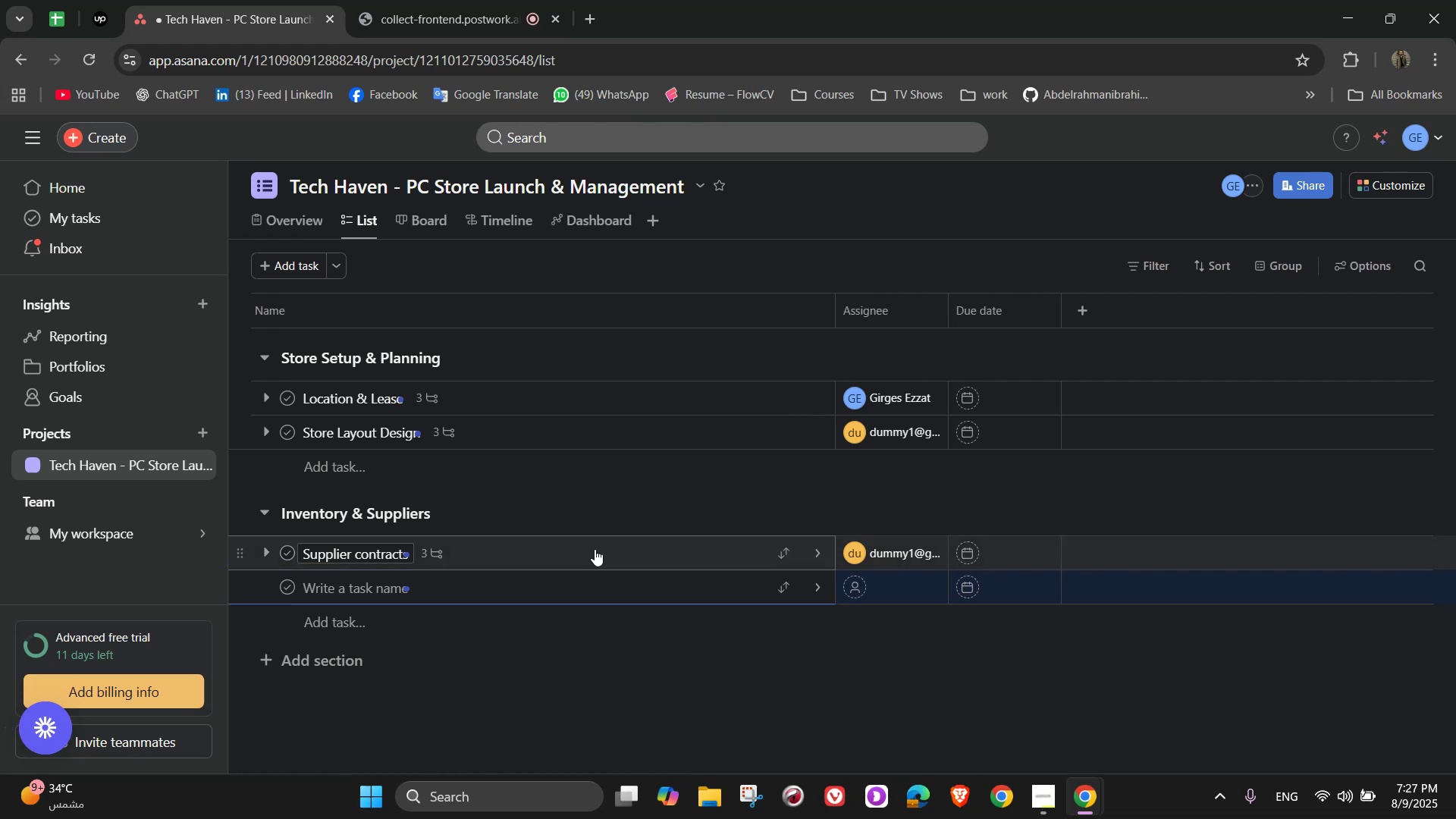 
wait(8.24)
 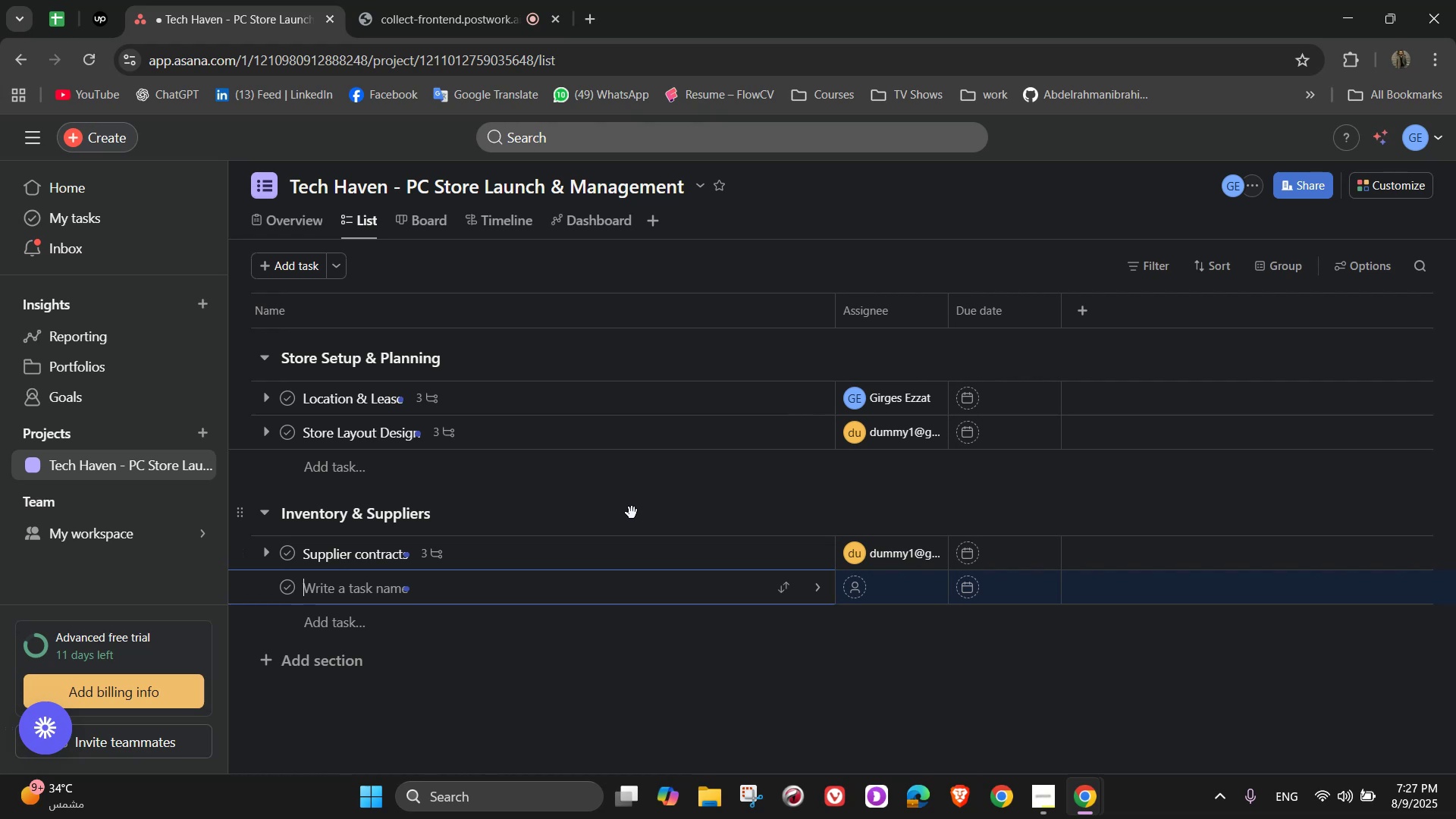 
type(Stock popular)
key(Backspace)
key(Backspace)
key(Backspace)
key(Backspace)
key(Backspace)
key(Backspace)
key(Backspace)
type(r)
key(Backspace)
type(procurw)
key(Backspace)
type(ement)
 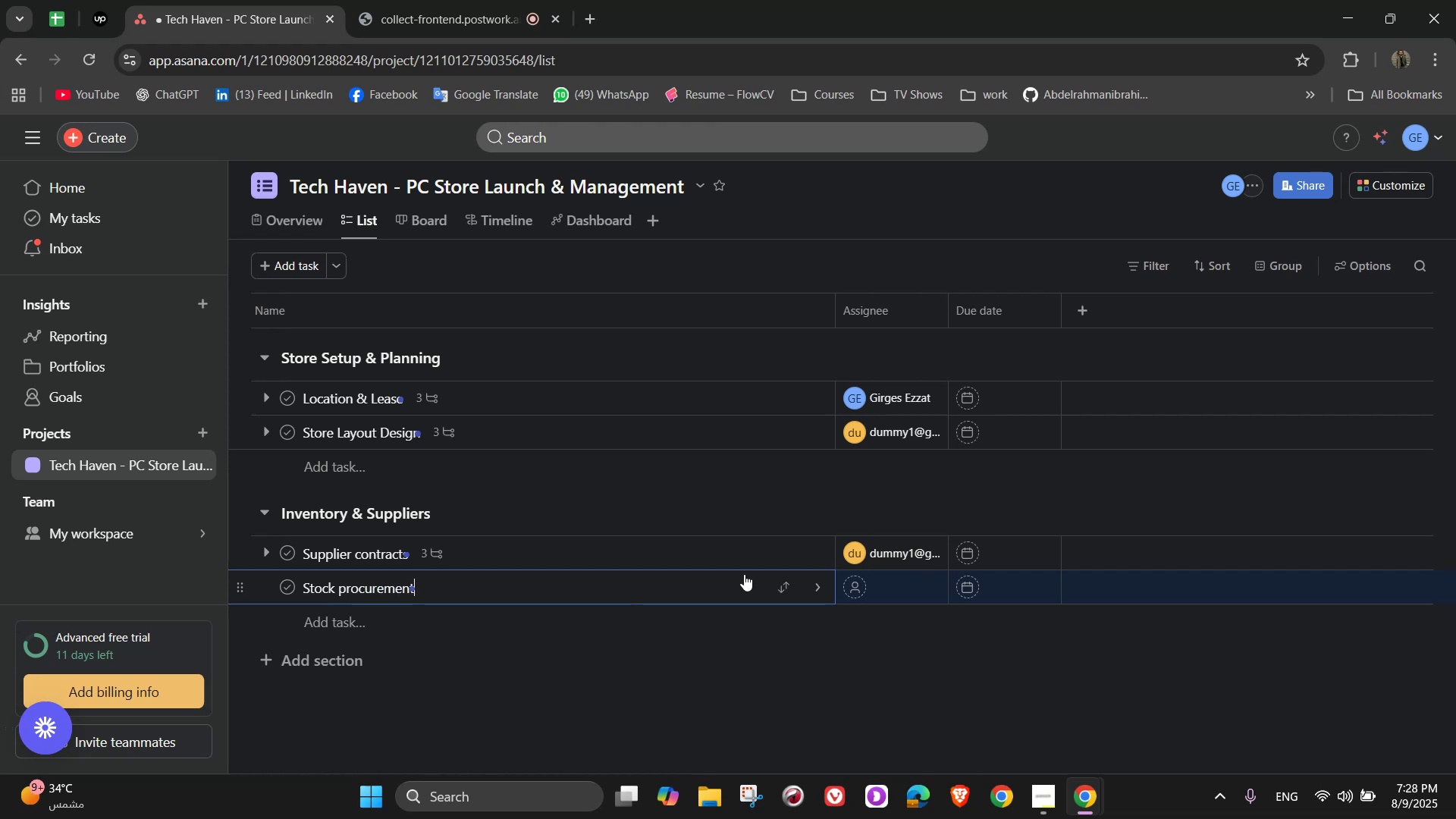 
left_click([817, 591])
 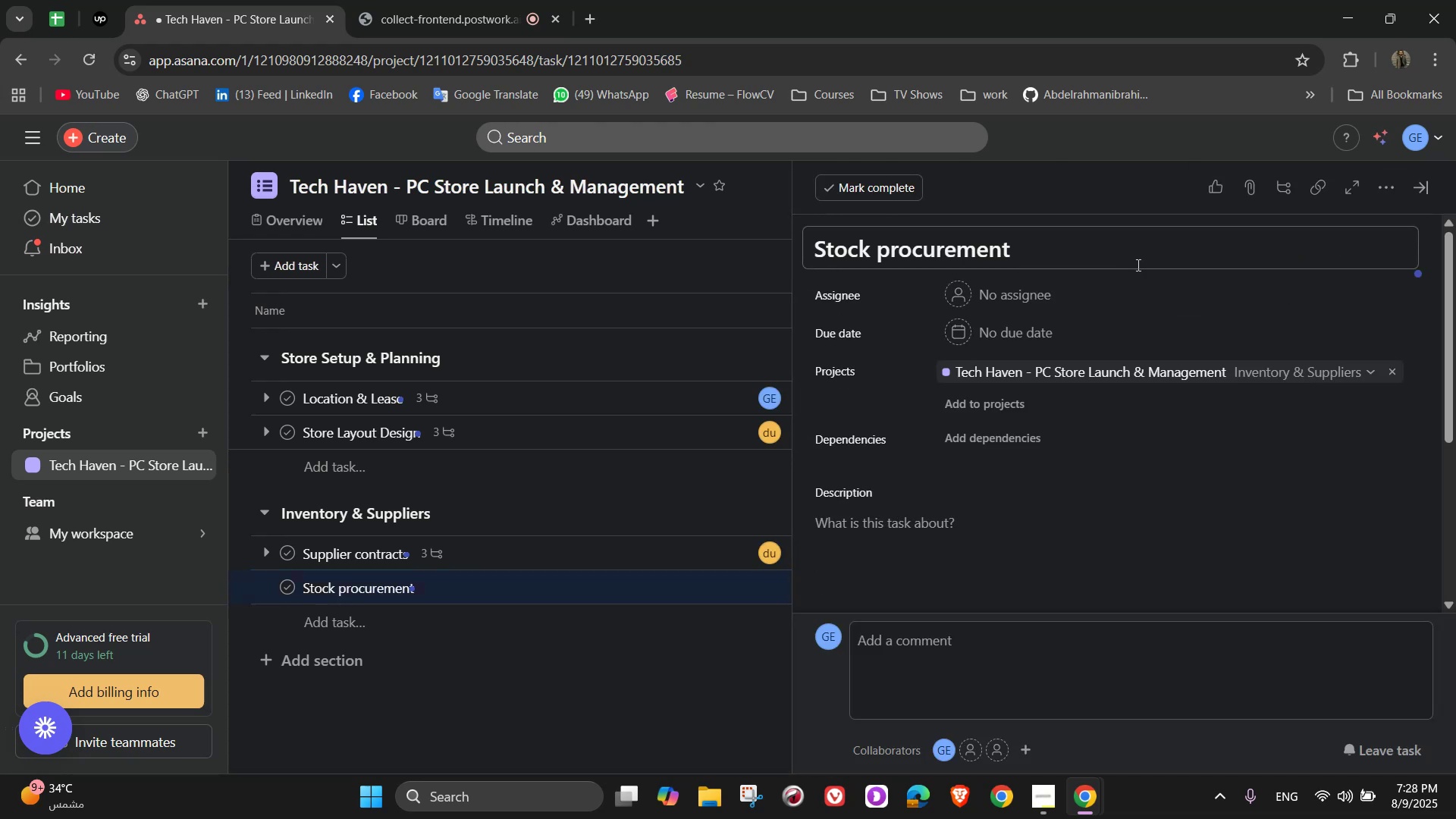 
left_click([1003, 301])
 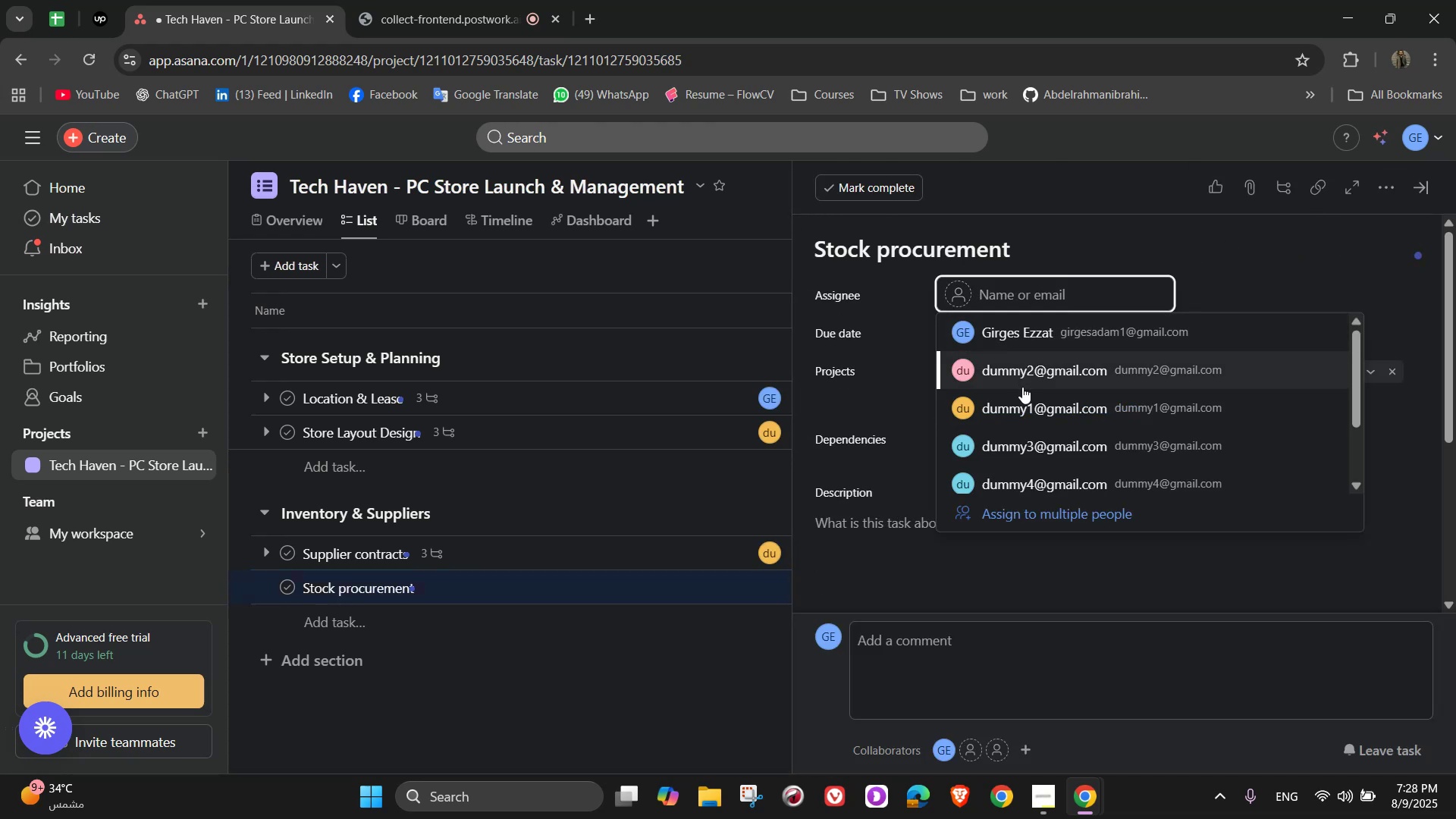 
left_click([1016, 381])
 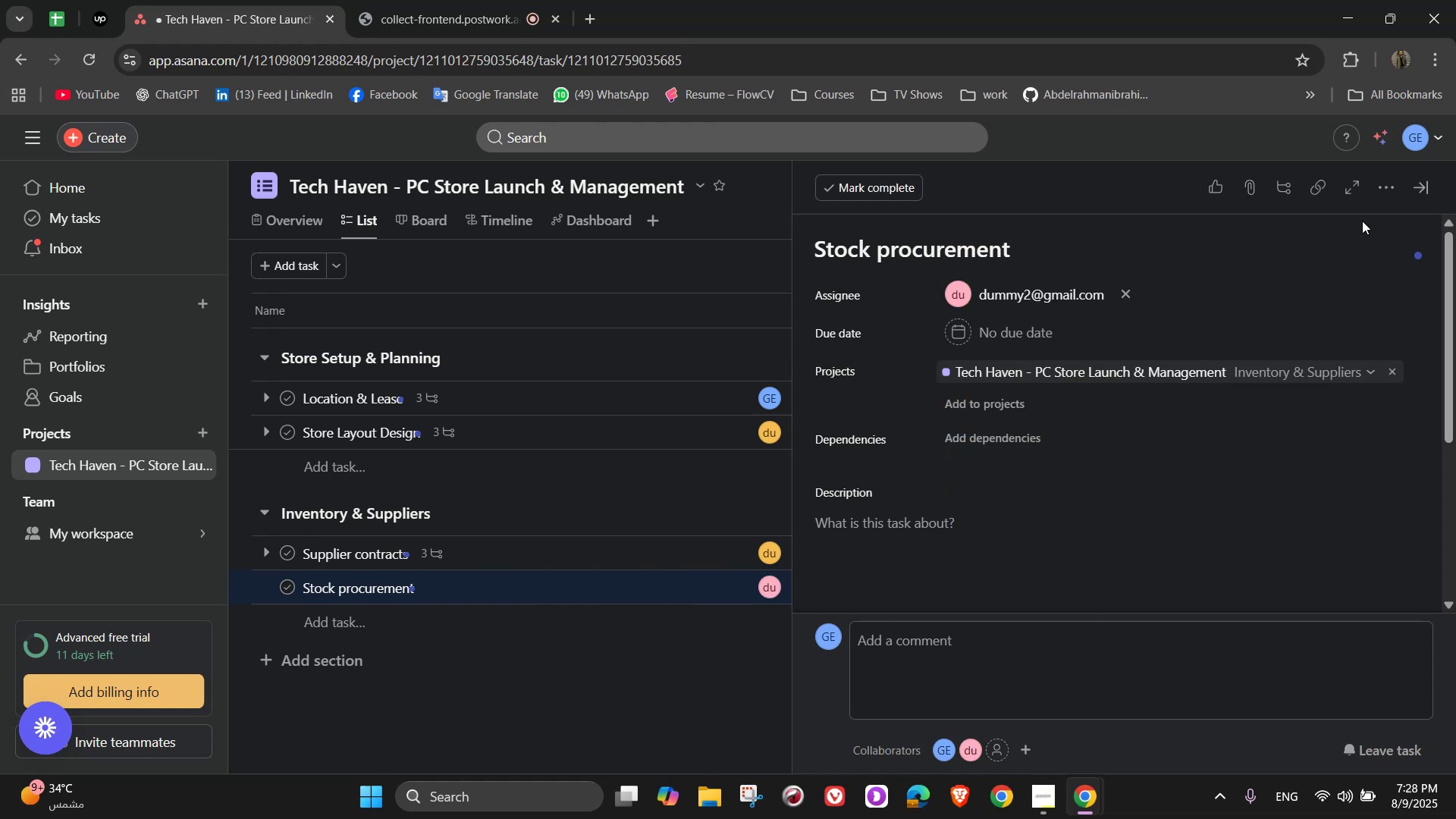 
left_click([1387, 197])
 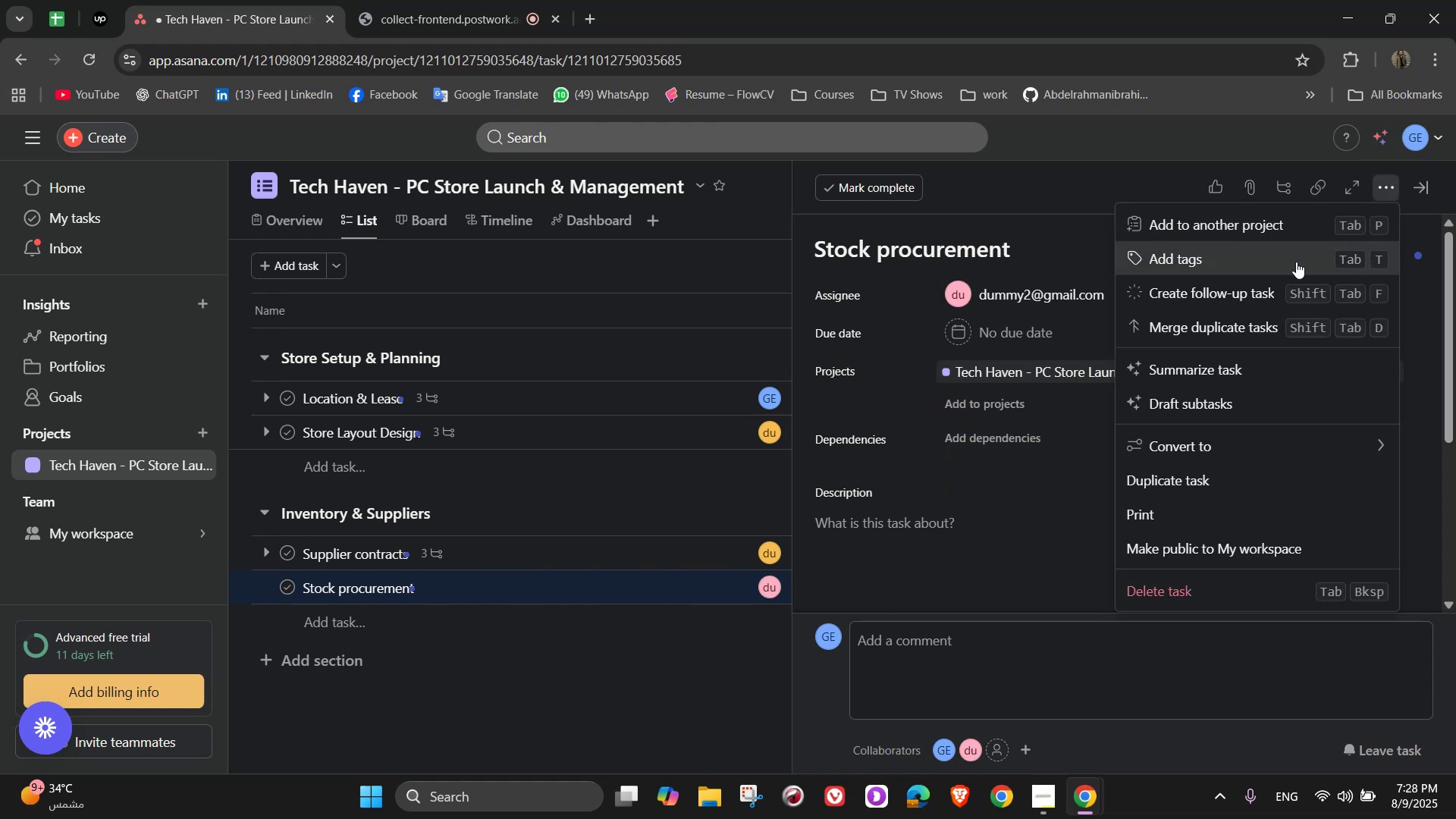 
left_click([1294, 262])
 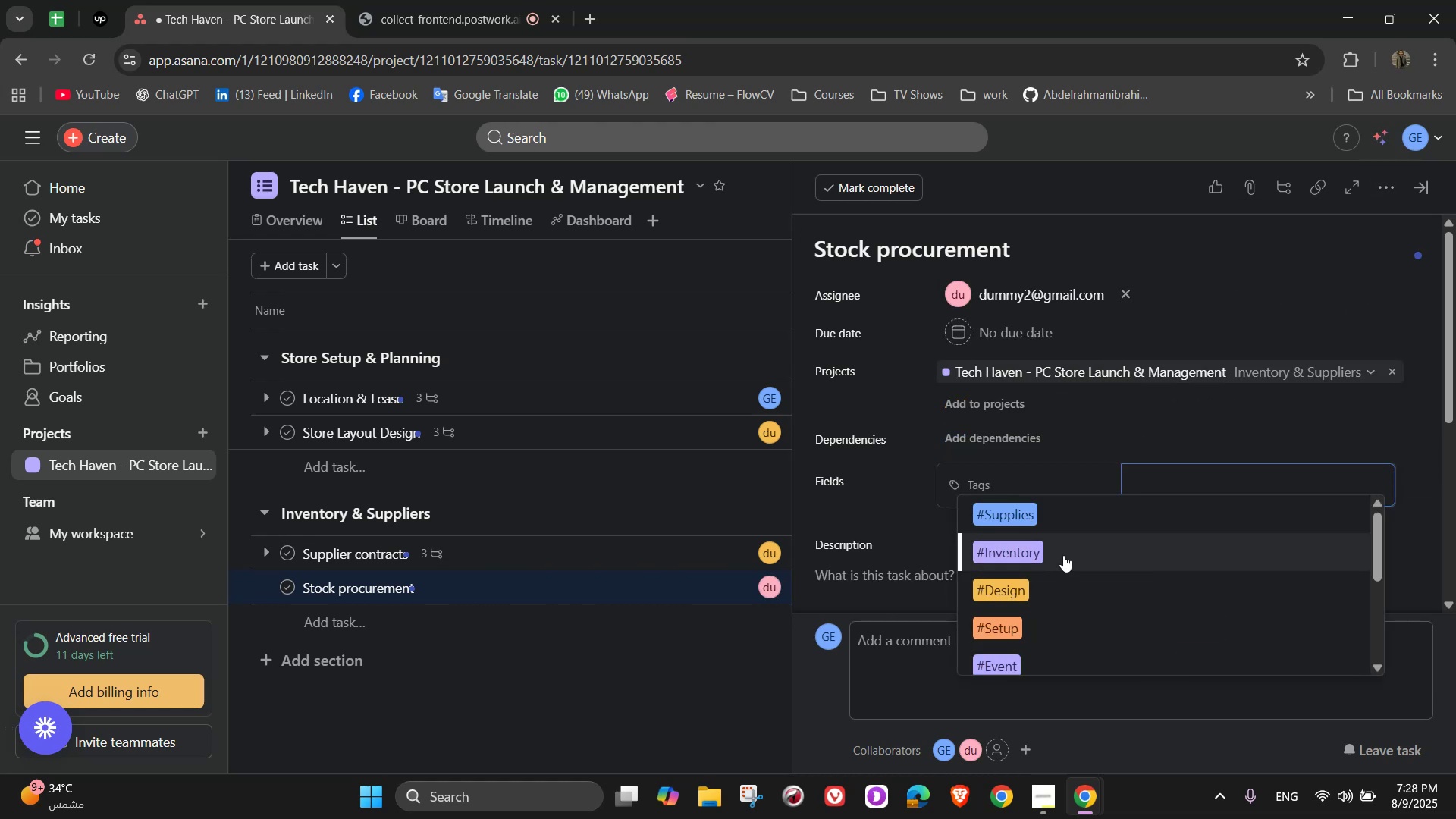 
left_click([1063, 555])
 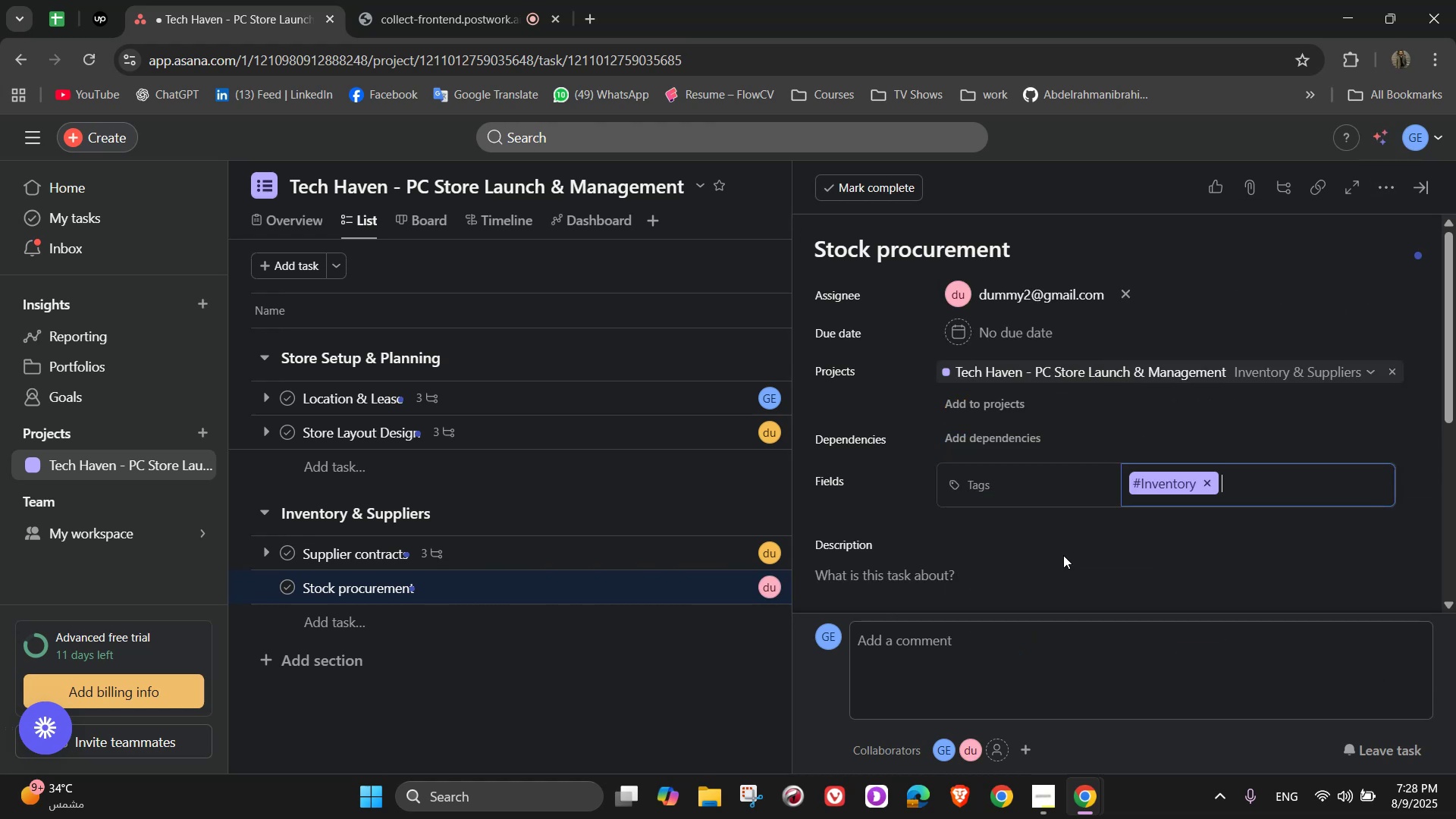 
scroll: coordinate [1068, 551], scroll_direction: down, amount: 1.0
 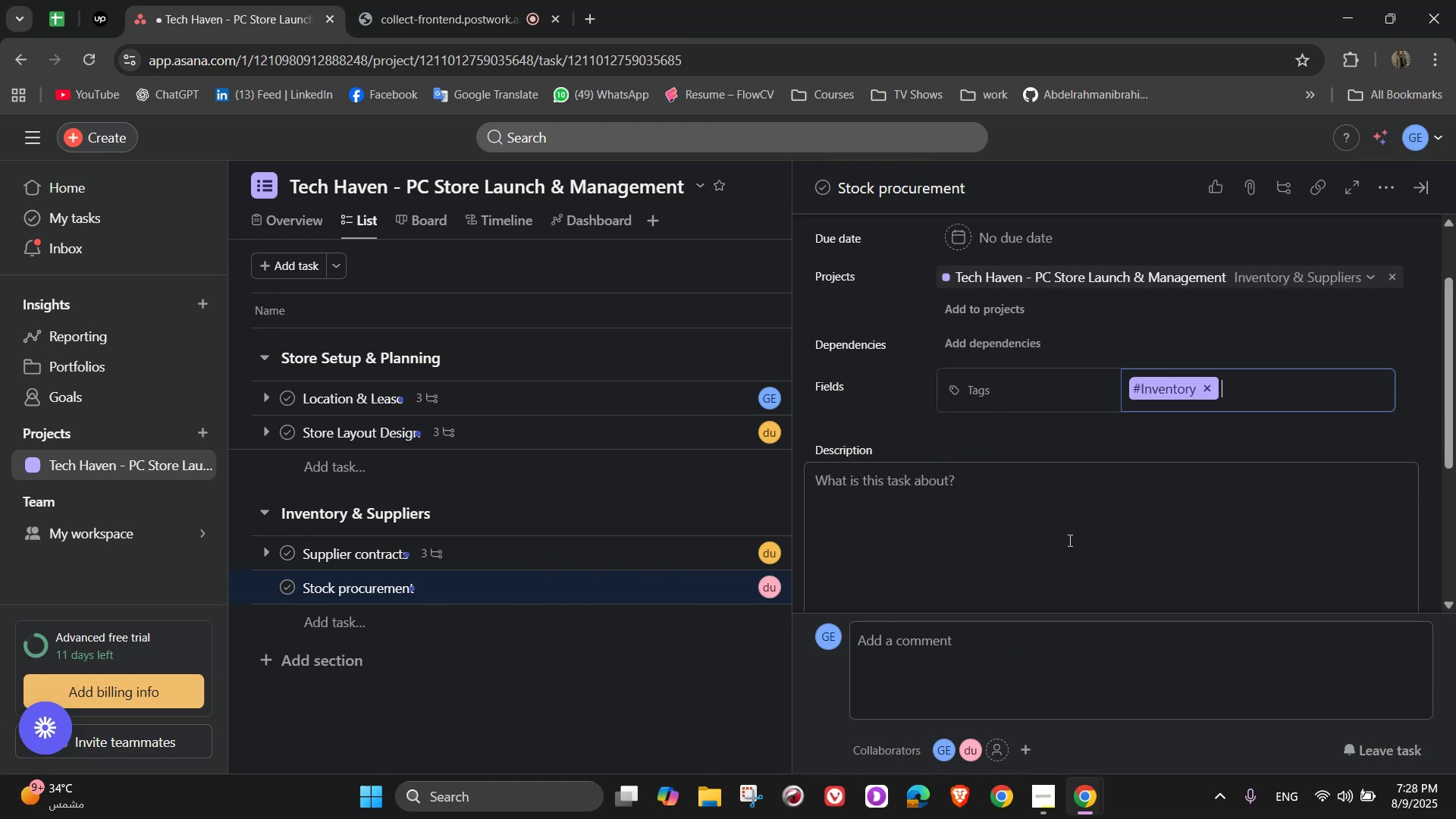 
left_click([1070, 512])
 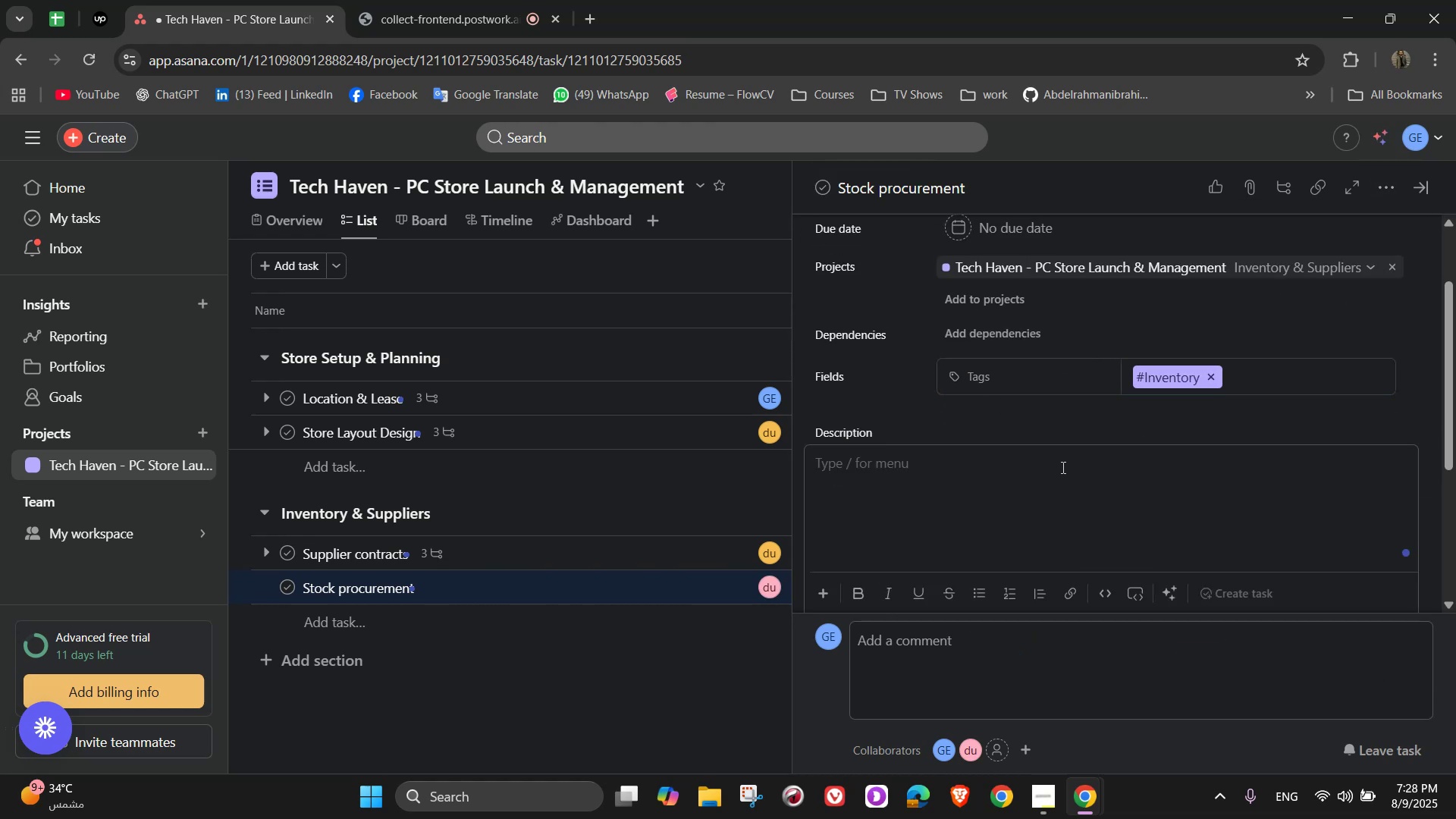 
type(Order products for laptops, desktp)
key(Backspace)
type(ops, and parts)
 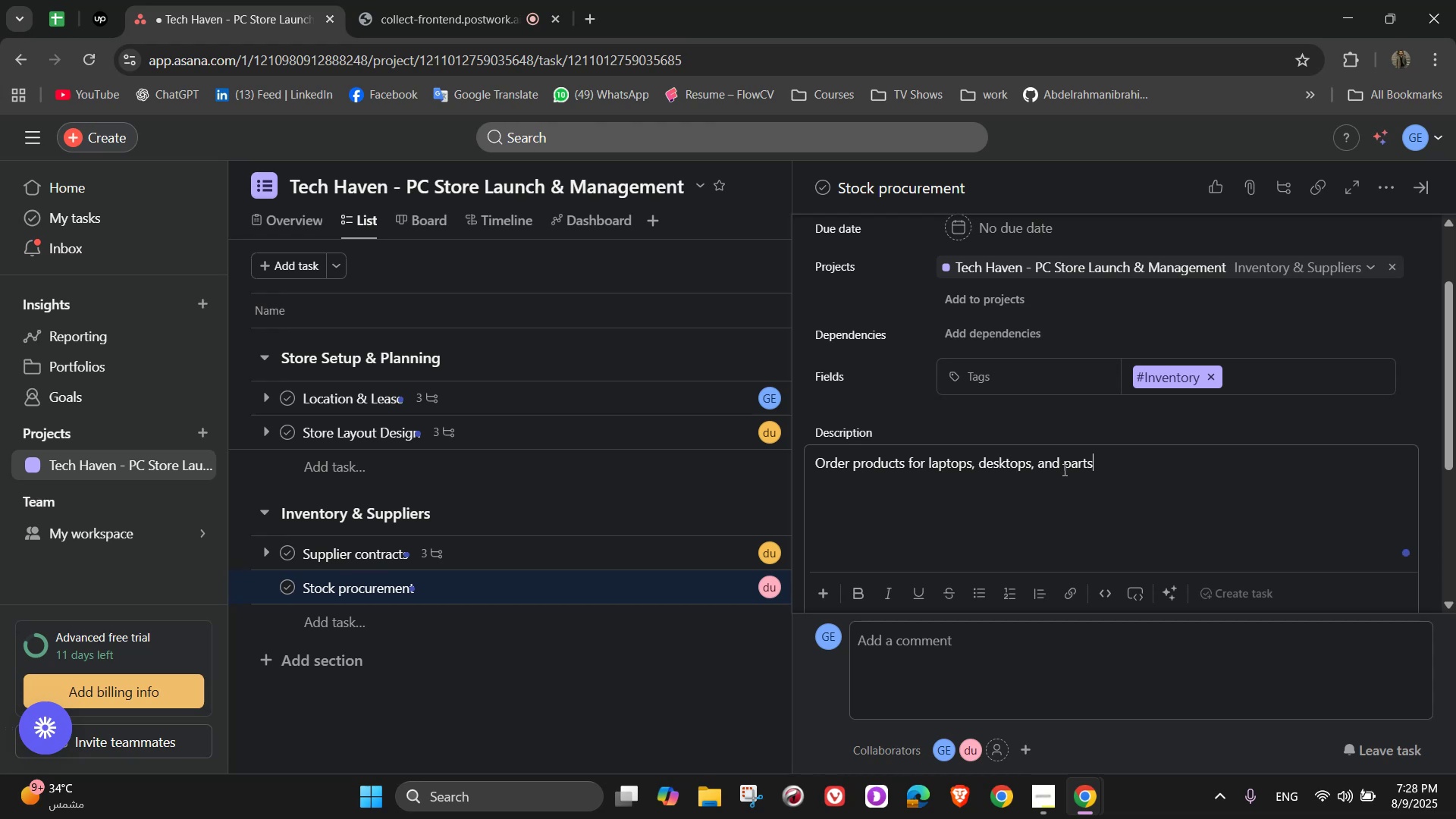 
wait(9.76)
 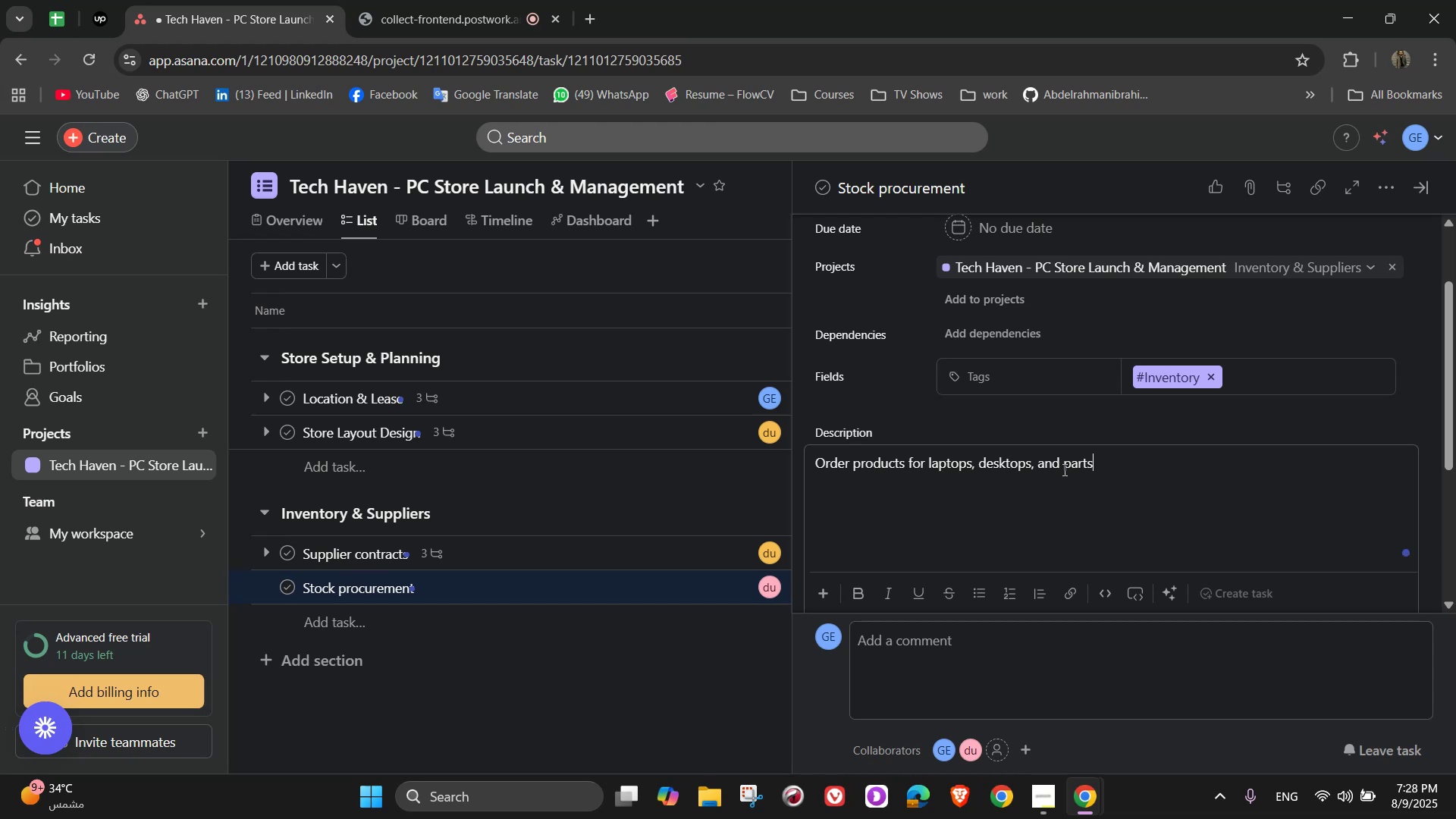 
left_click_drag(start_coordinate=[1147, 468], to_coordinate=[691, 468])
 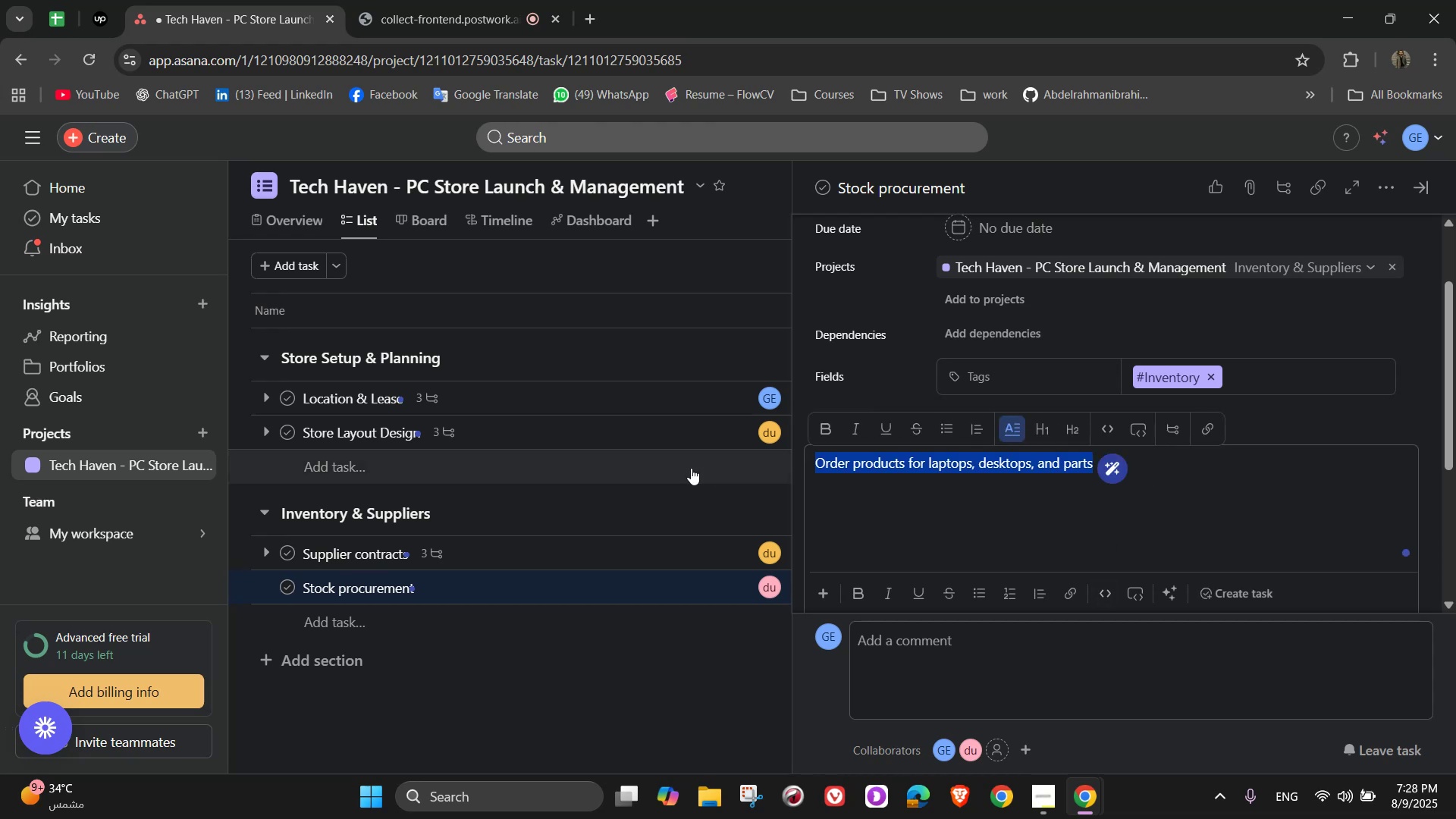 
key(Control+X)
 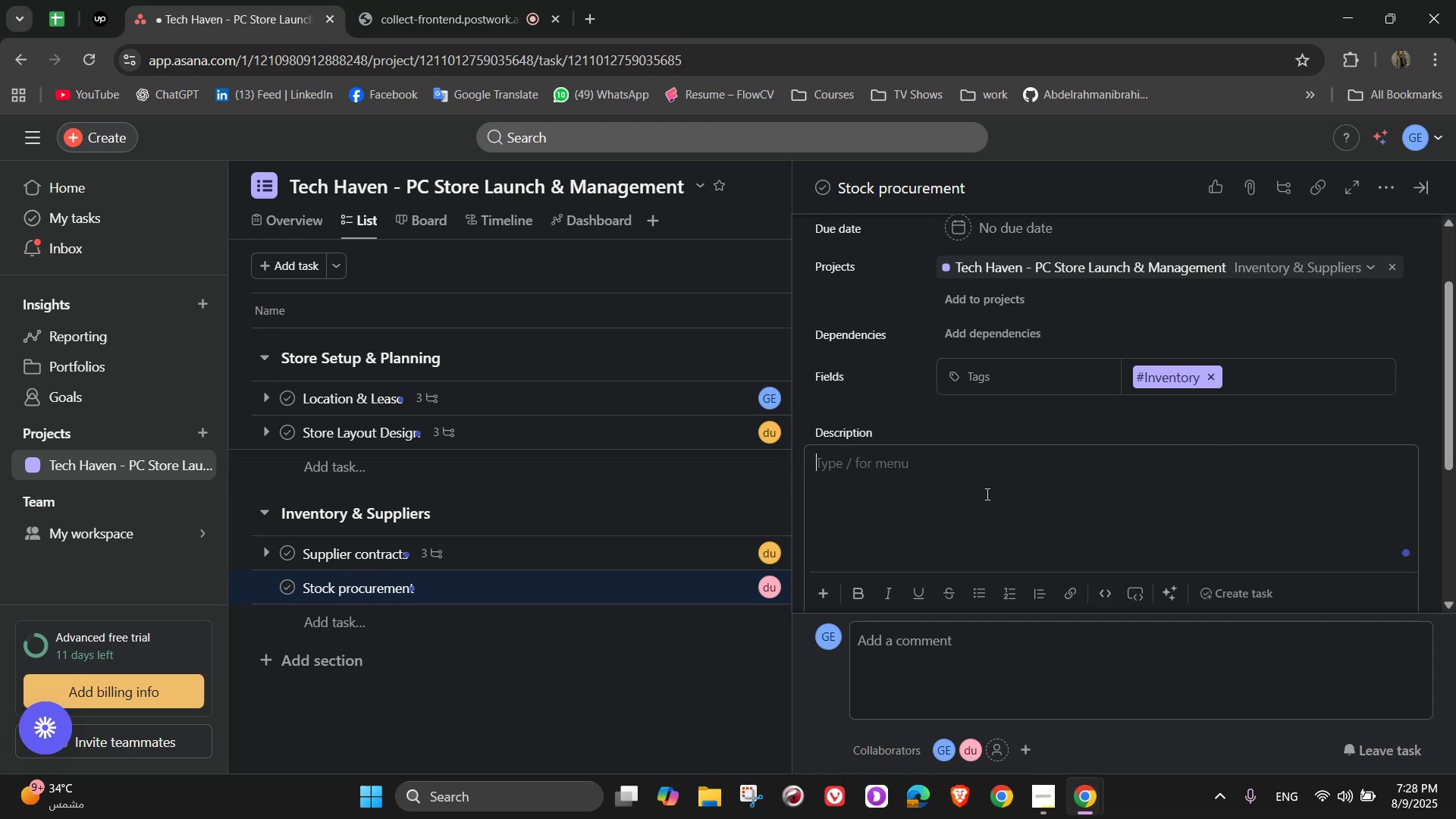 
scroll: coordinate [1000, 507], scroll_direction: down, amount: 2.0
 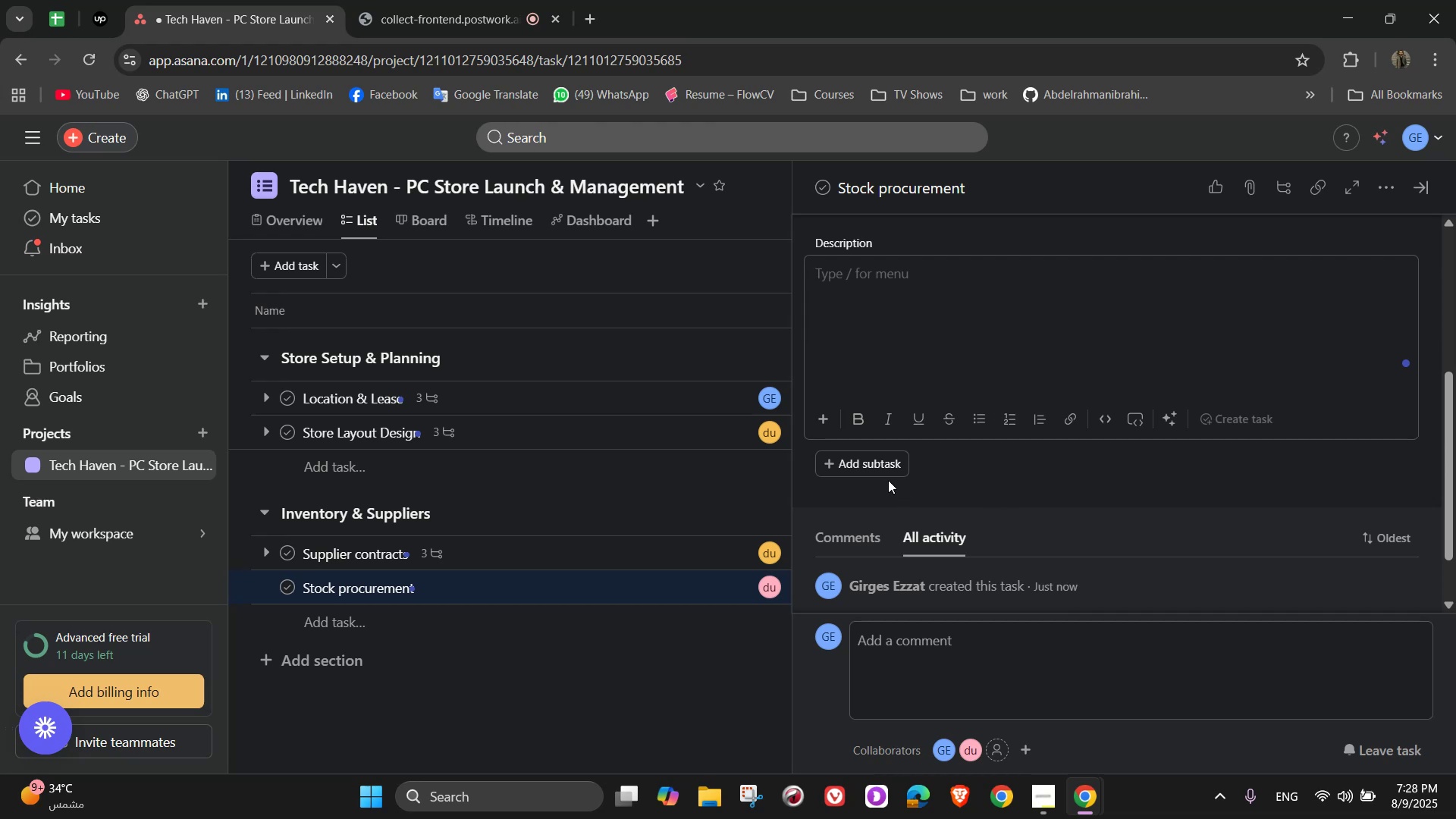 
left_click([868, 468])
 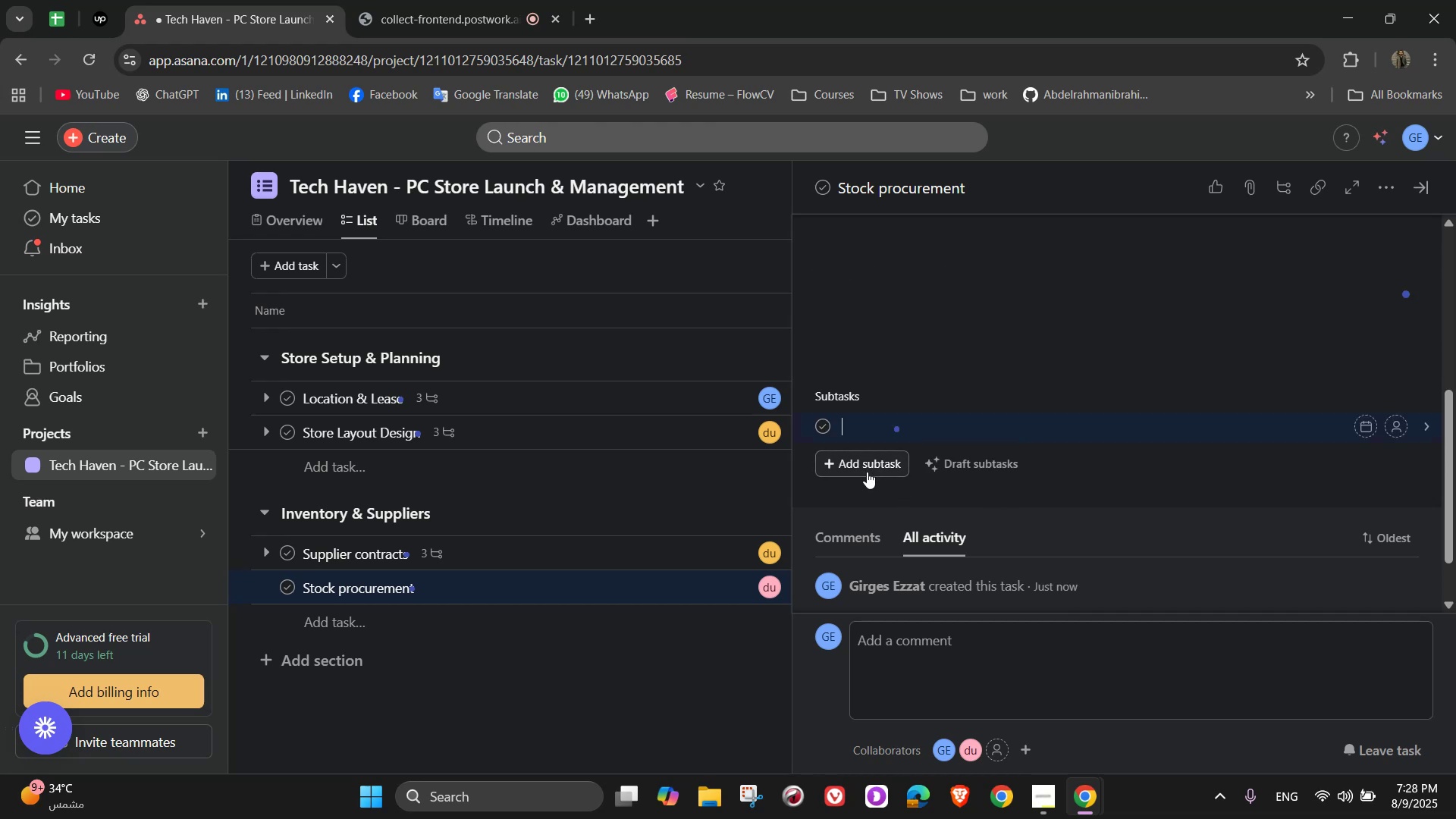 
key(Control+V)
 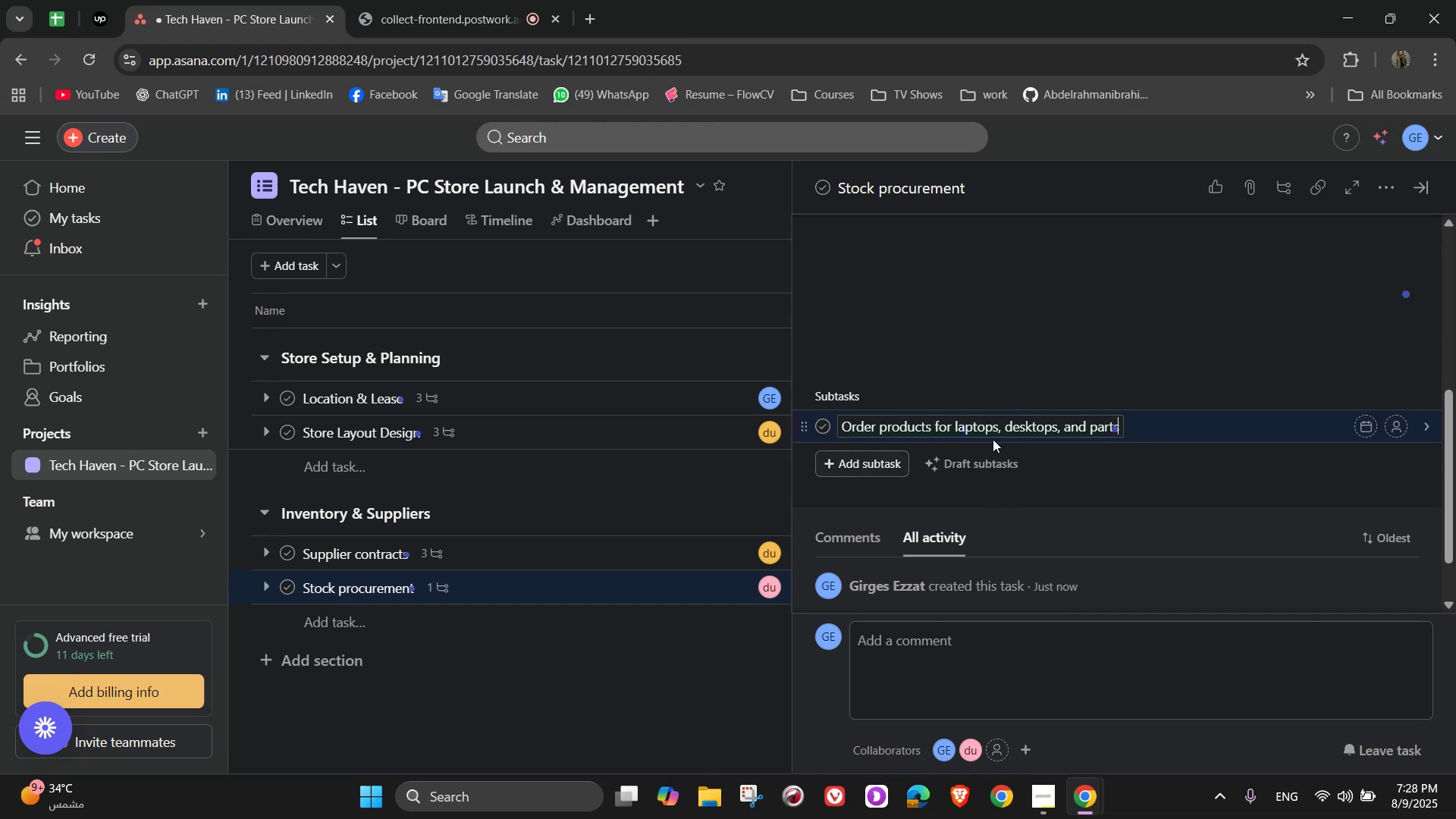 
scroll: coordinate [987, 426], scroll_direction: up, amount: 2.0
 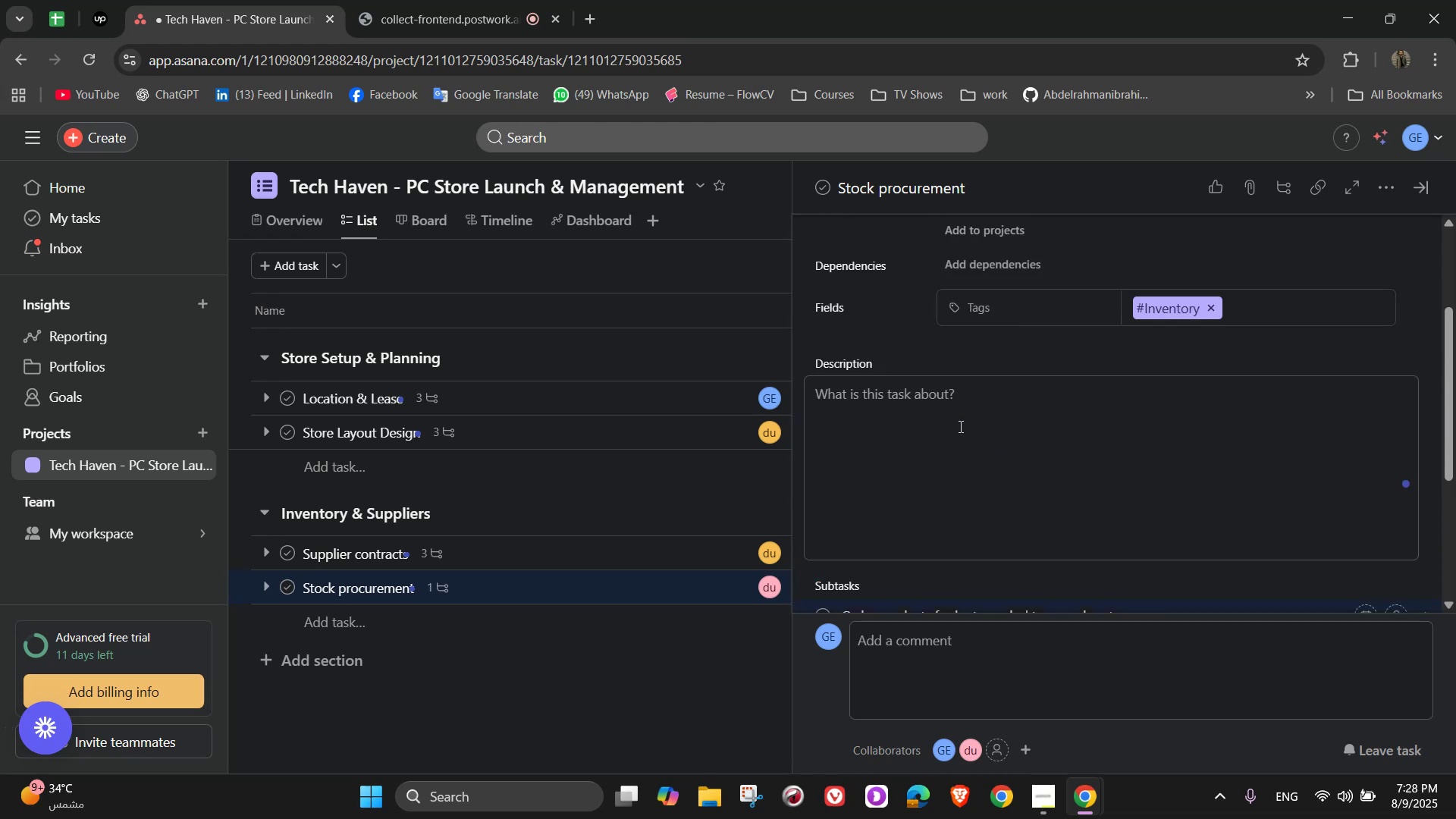 
left_click([943, 428])
 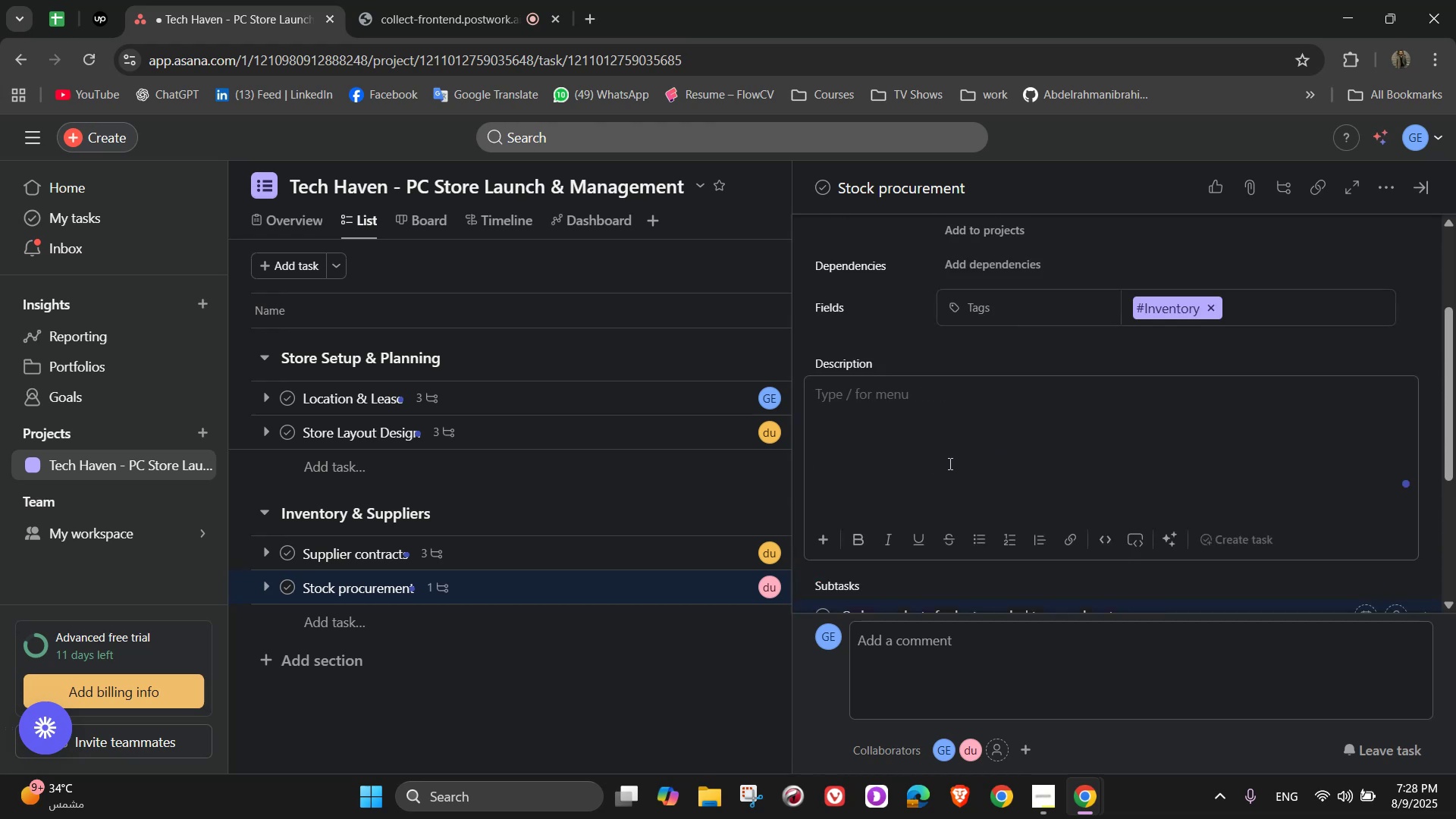 
type(Order products for opening stock)
 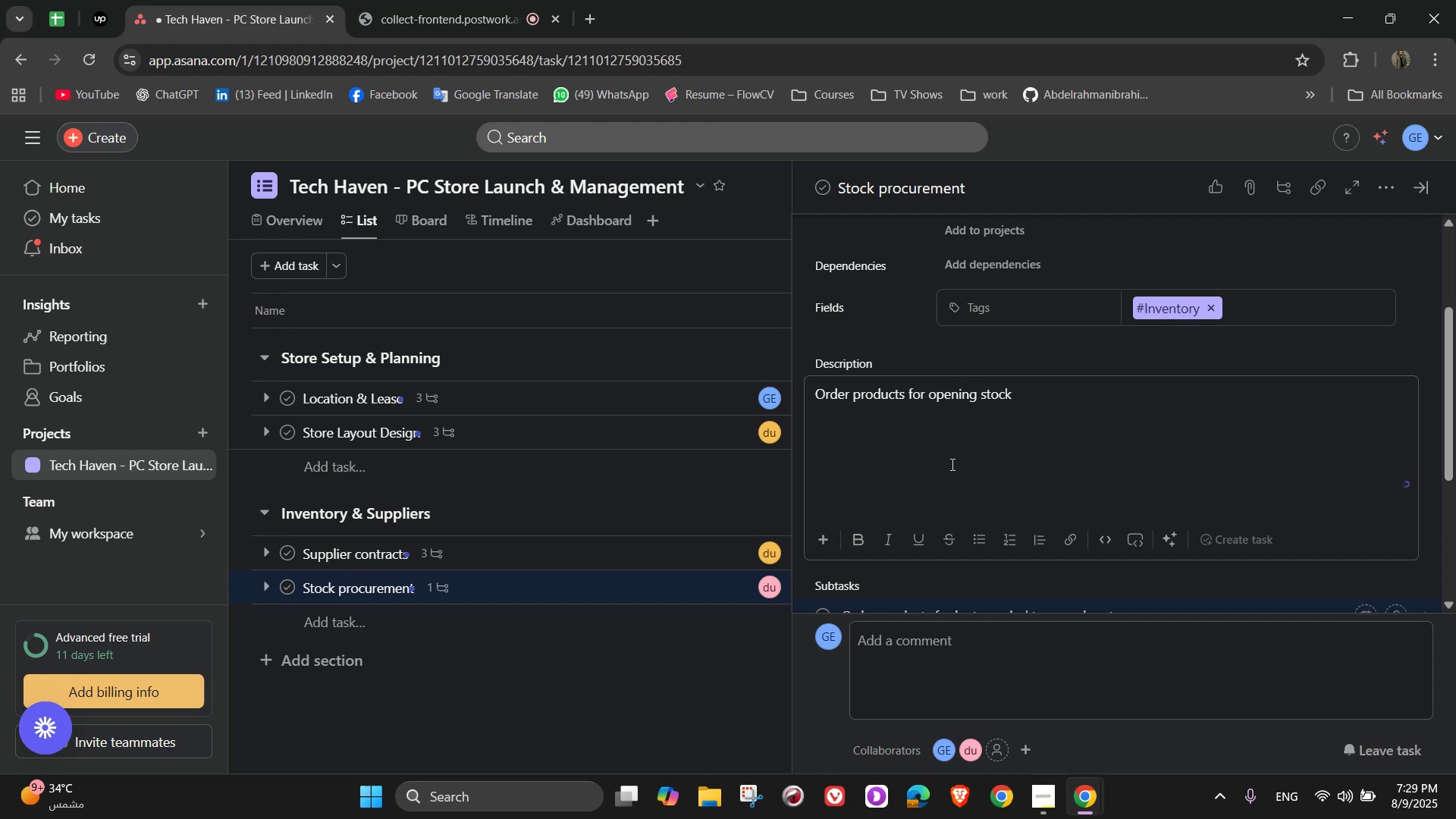 
scroll: coordinate [952, 465], scroll_direction: down, amount: 2.0
 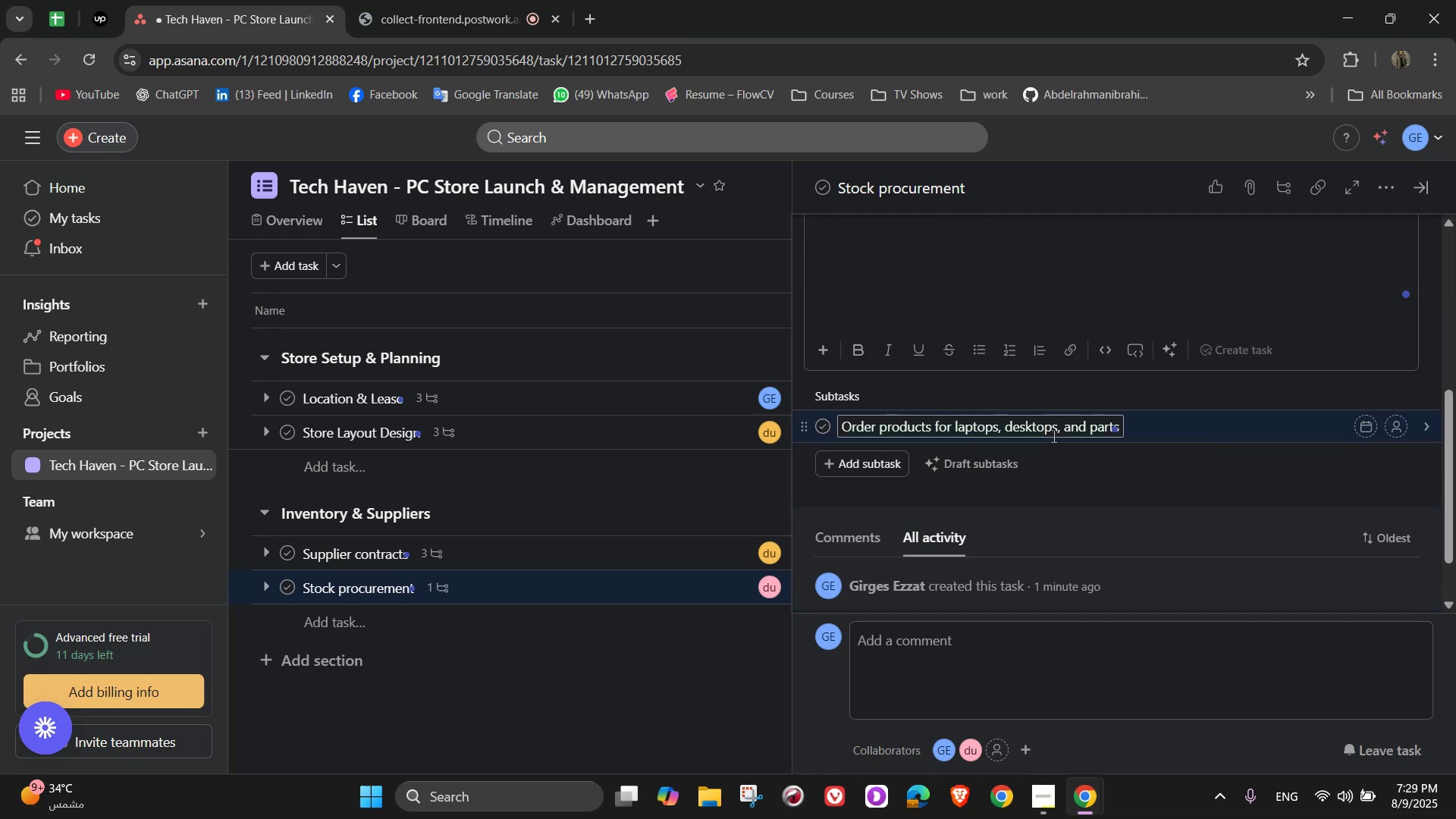 
double_click([1053, 436])
 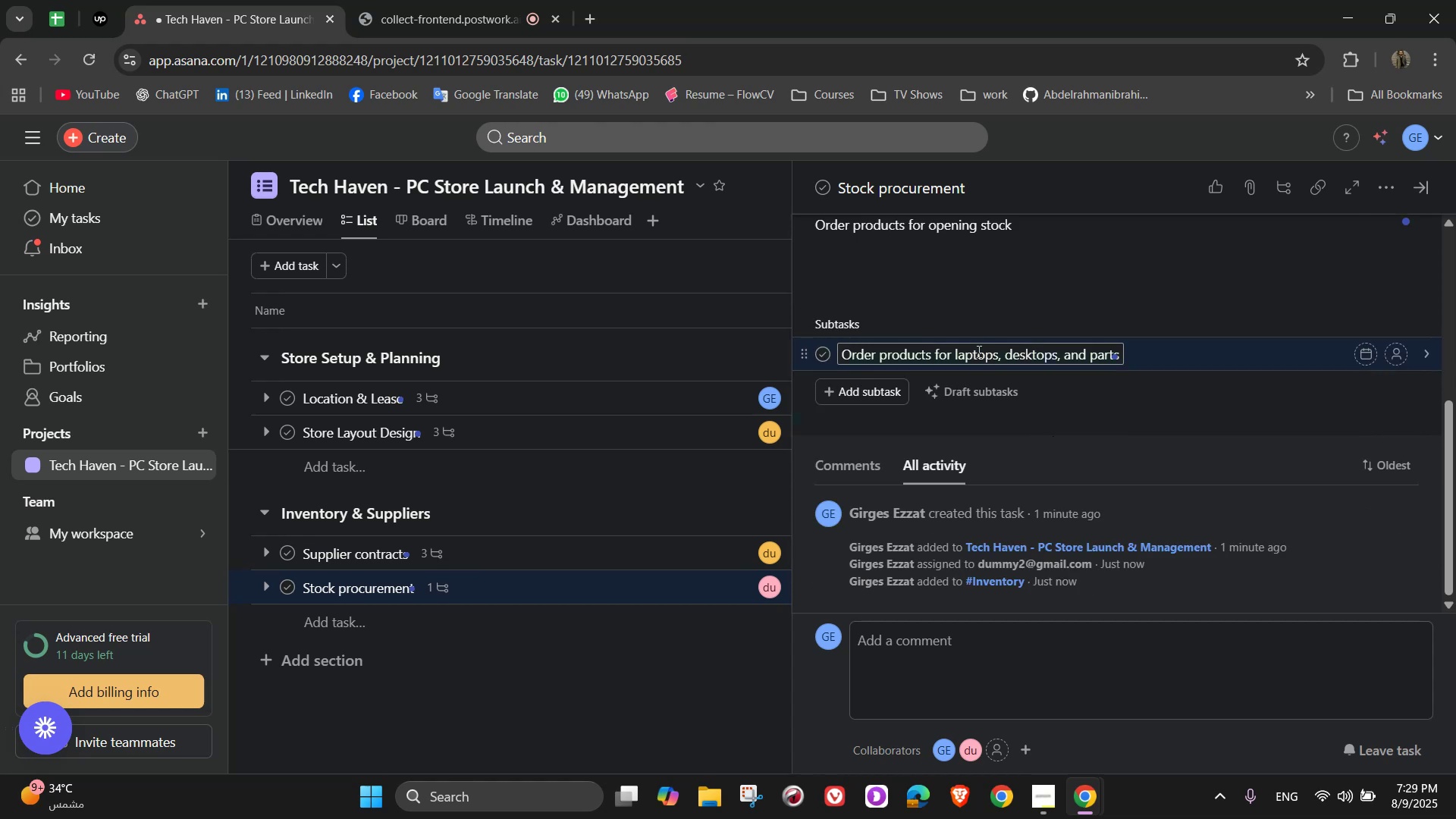 
double_click([981, 346])
 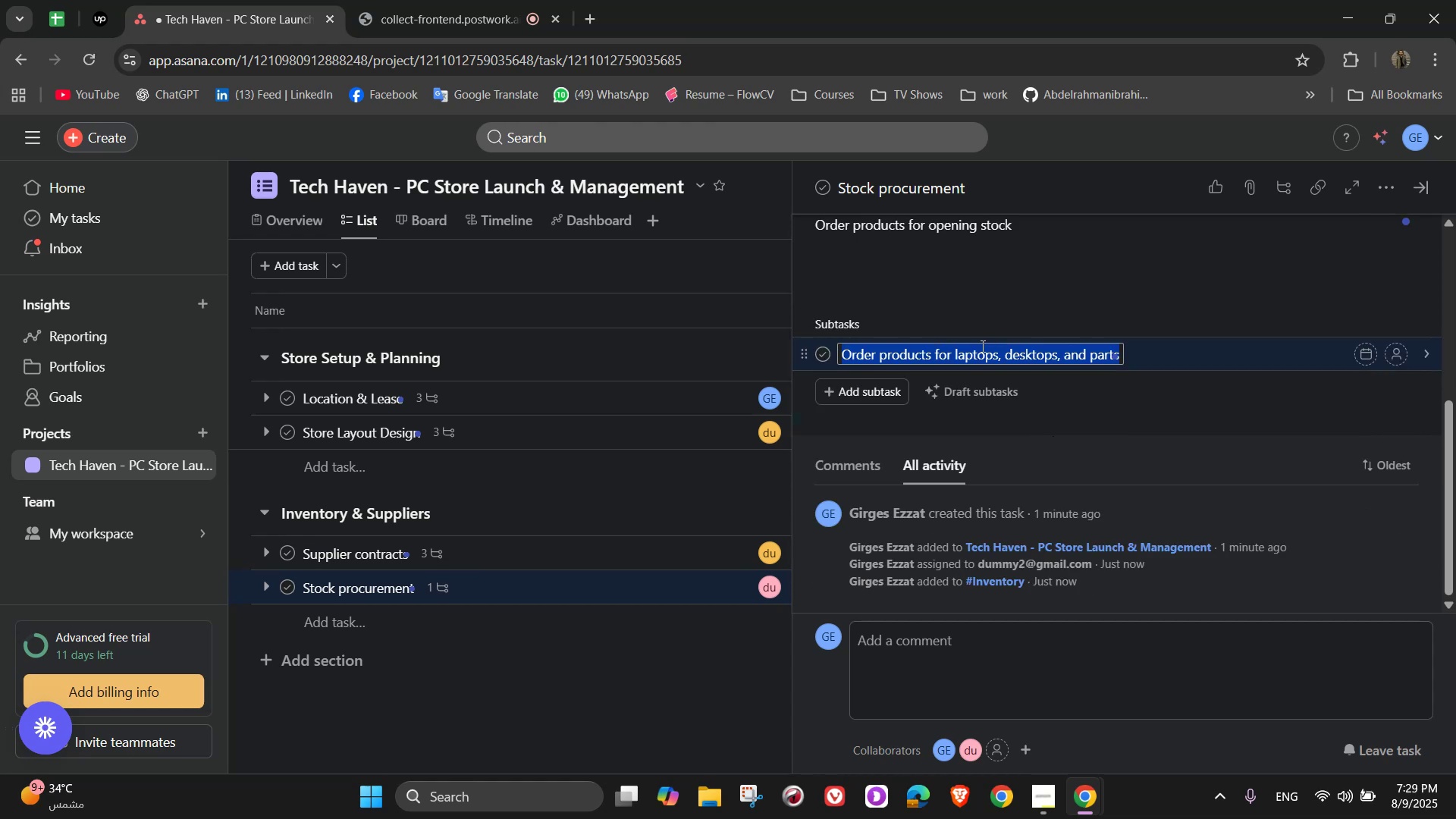 
triple_click([981, 346])
 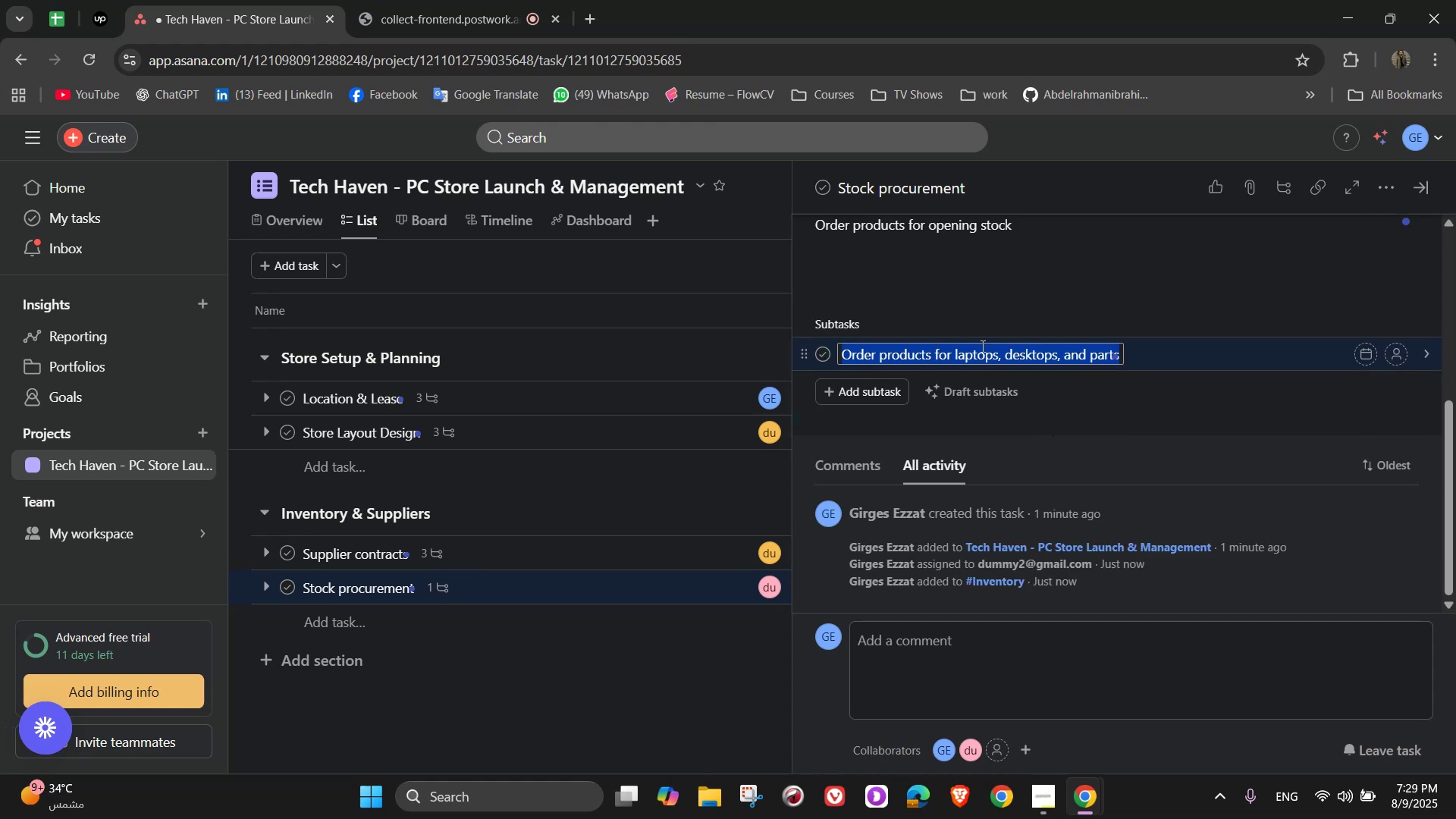 
triple_click([981, 346])
 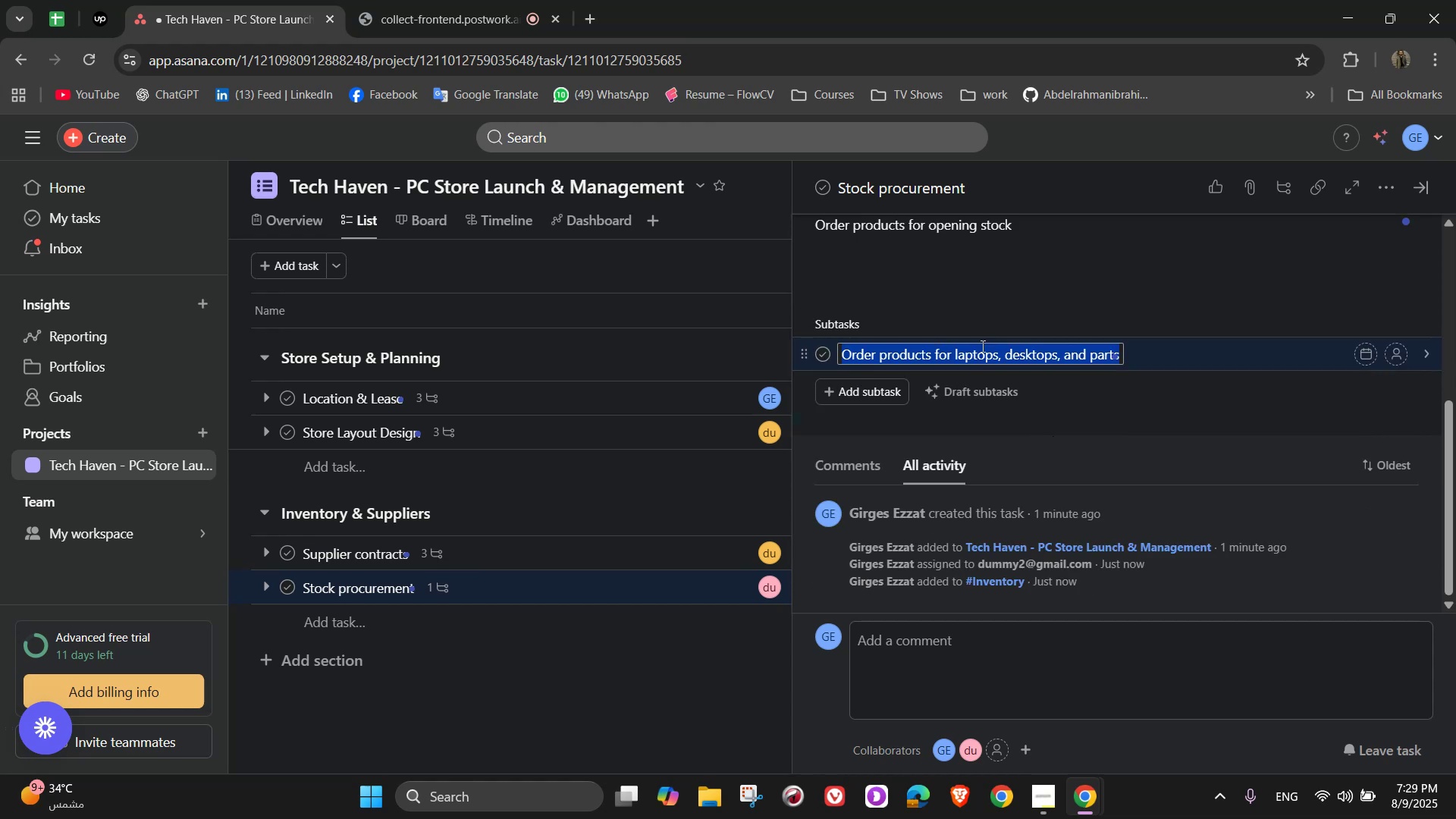 
key(Backspace)
type(Choose populare)
key(Backspace)
type( laptops, desktops, and [)
key(Backspace)
type(parts)
 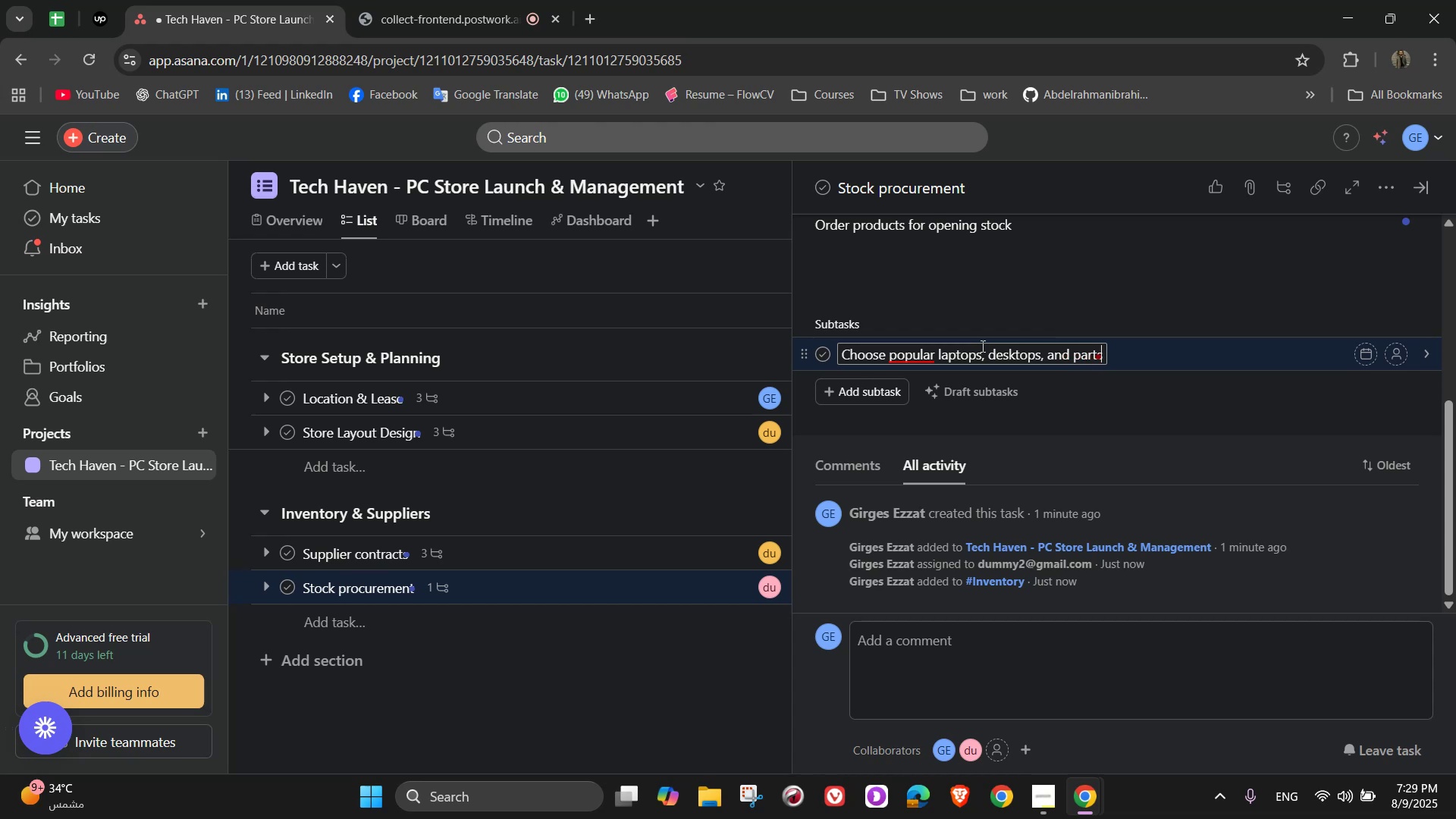 
wait(6.32)
 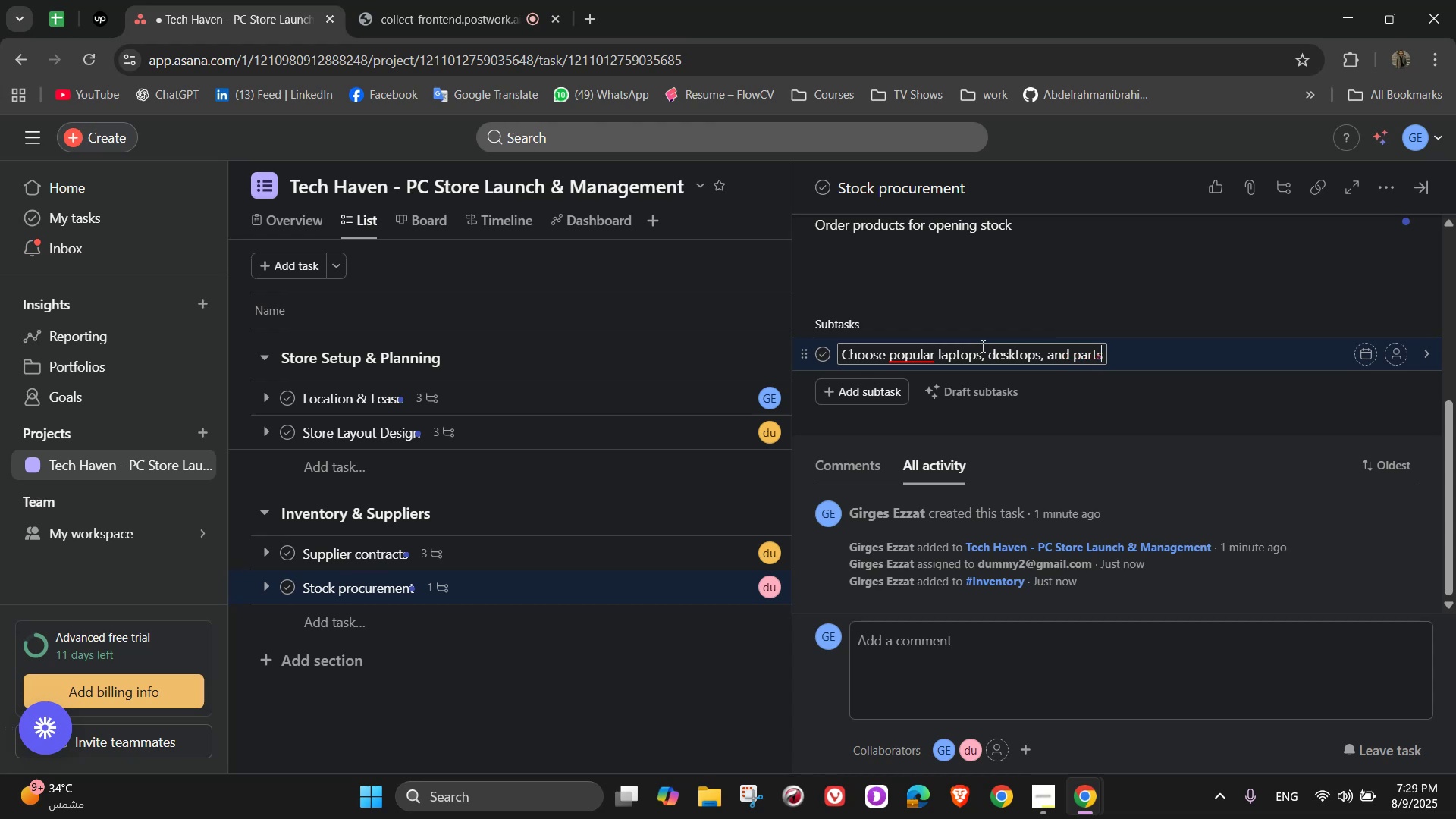 
key(NumpadEnter)
type(Include accessories like keyboards and mice)
 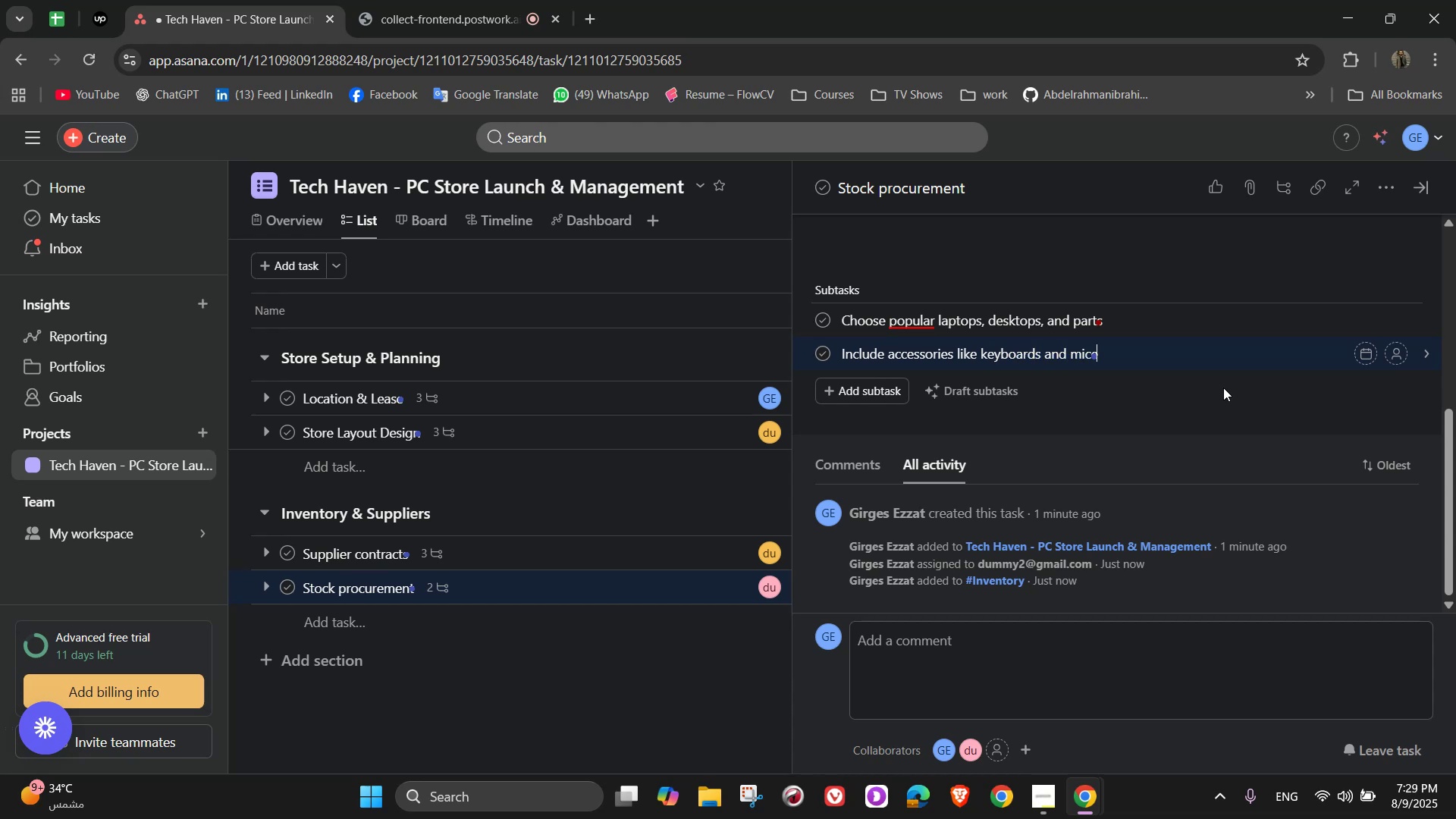 
key(Enter)
 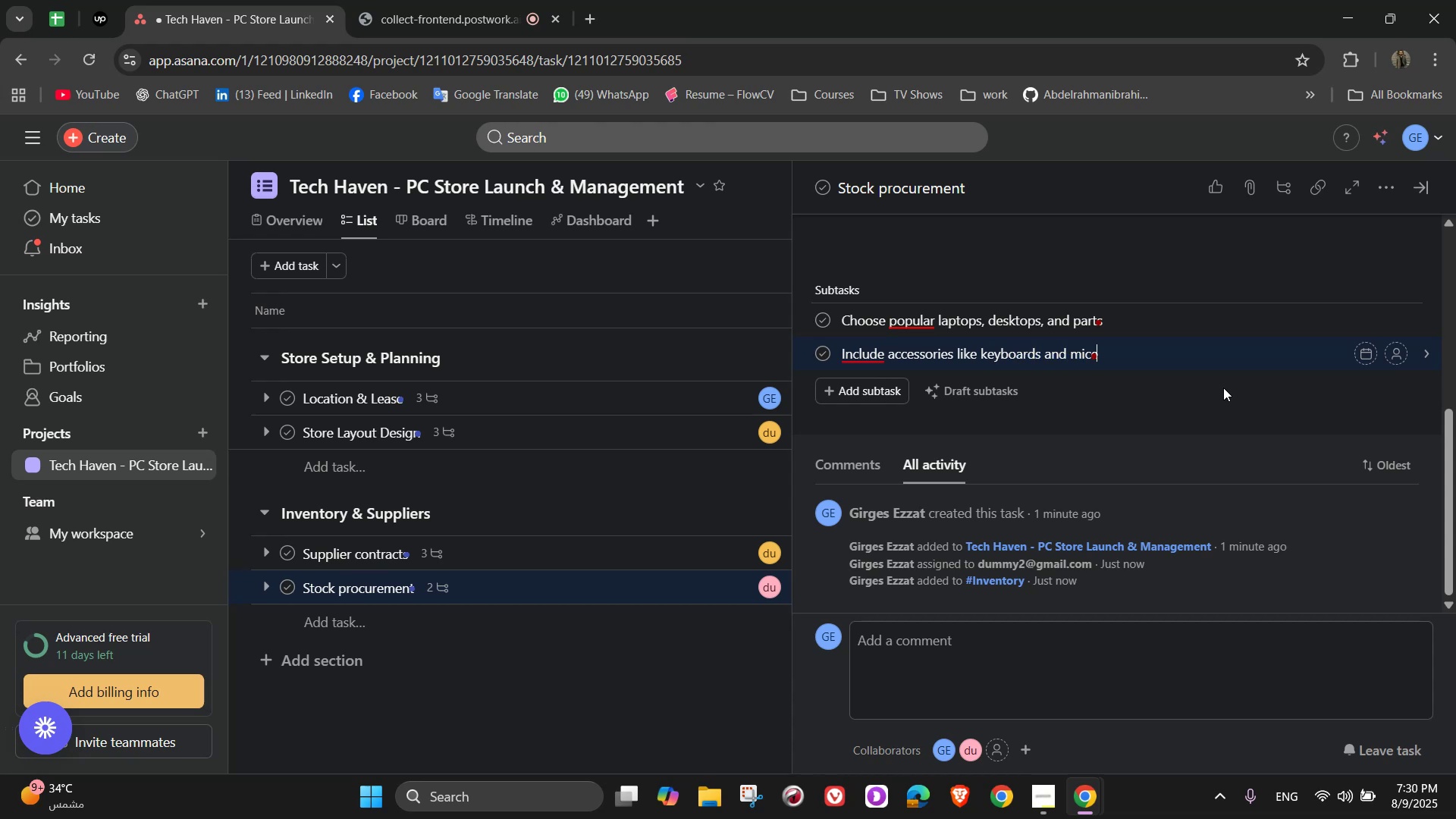 
type(Track shipment progress)
 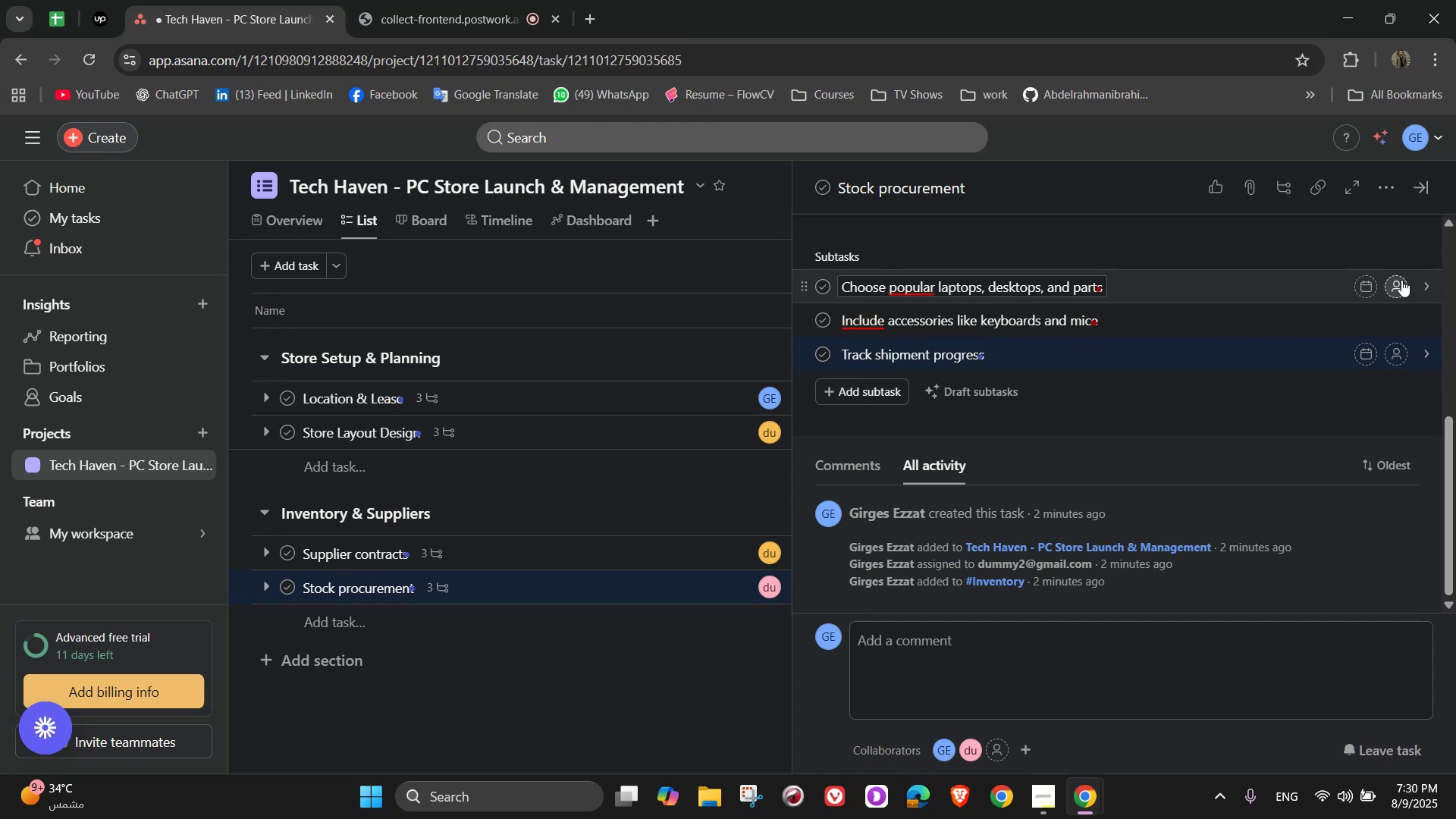 
wait(7.85)
 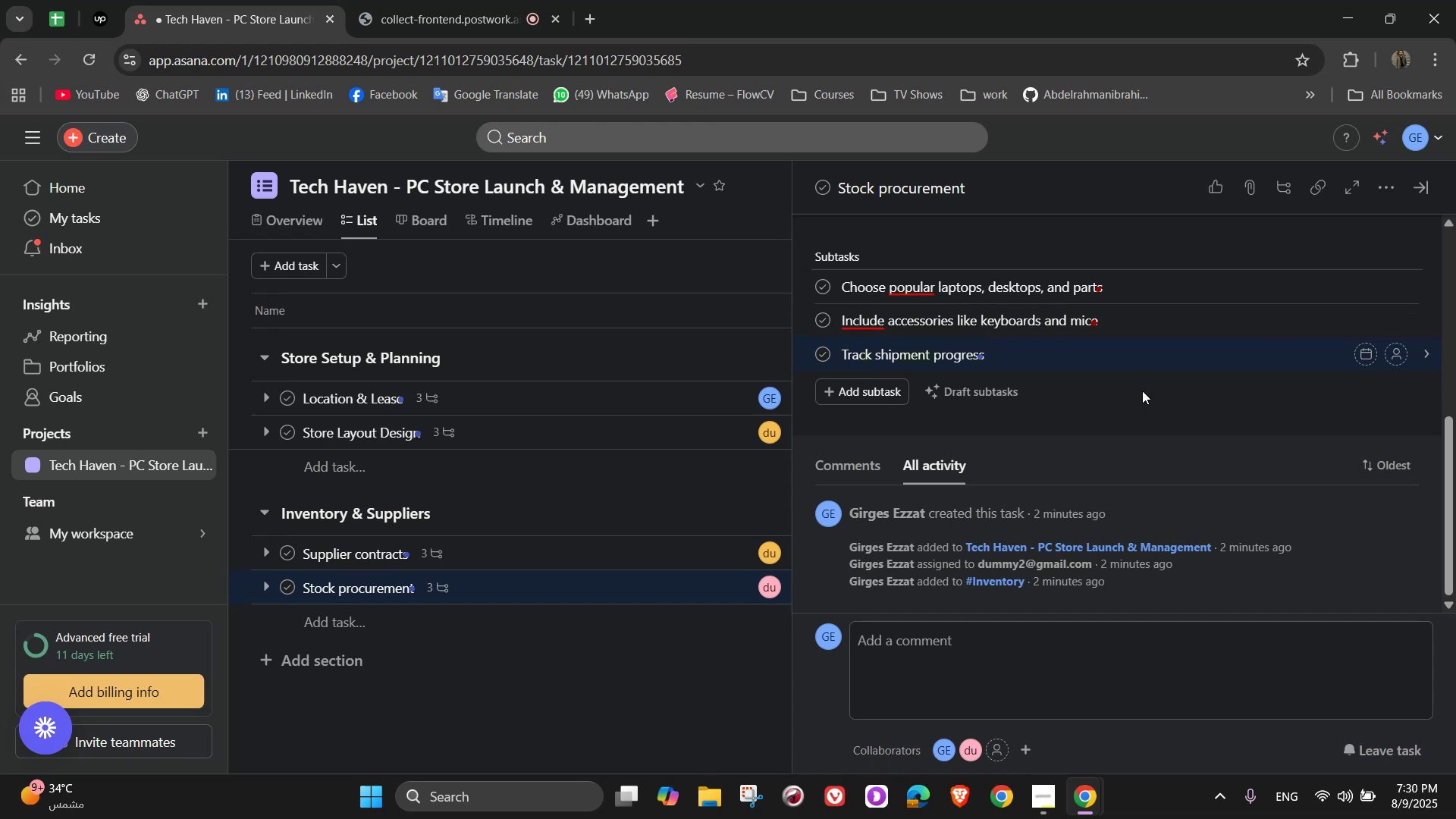 
left_click([904, 265])
 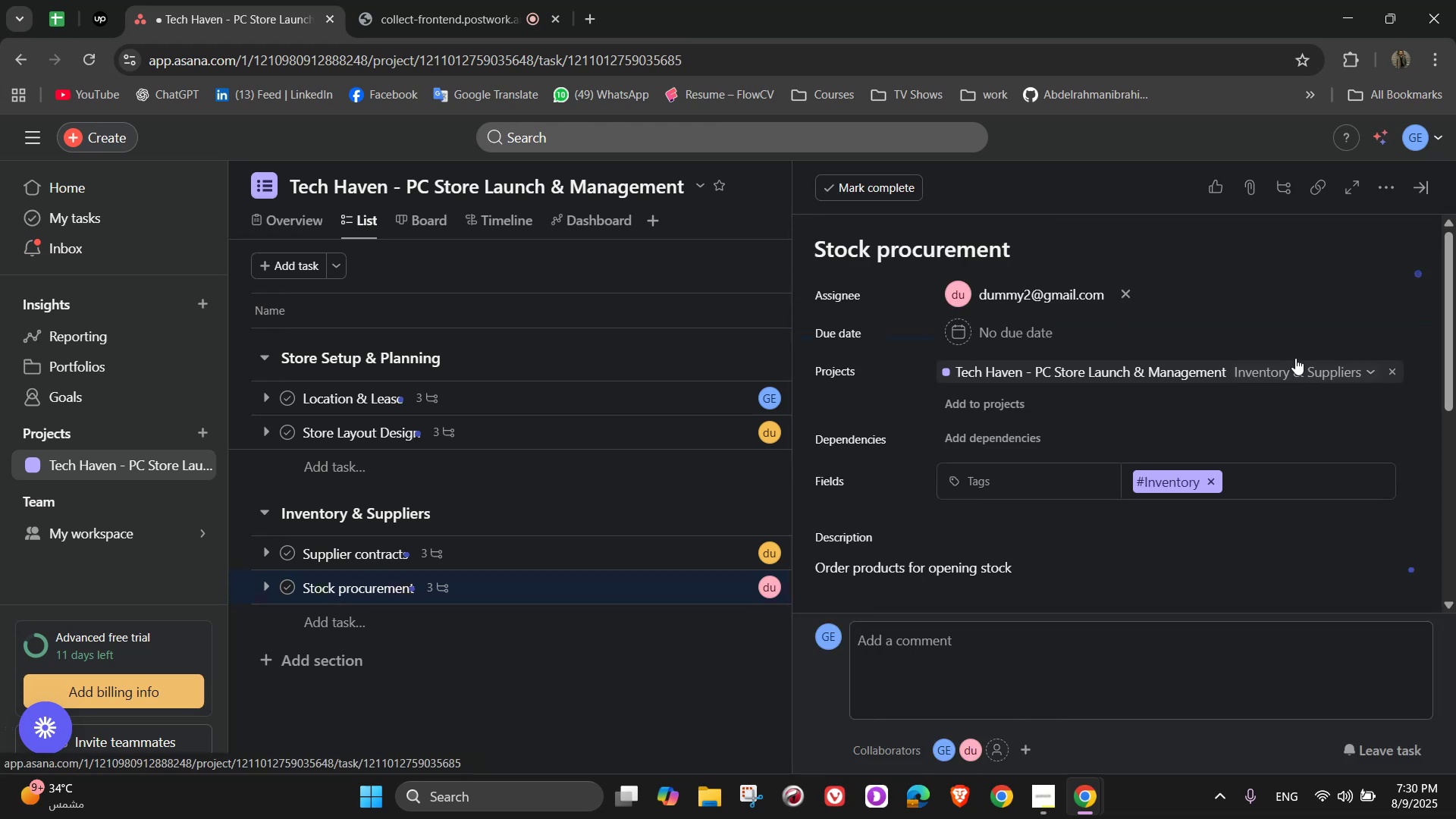 
scroll: coordinate [1413, 479], scroll_direction: down, amount: 5.0
 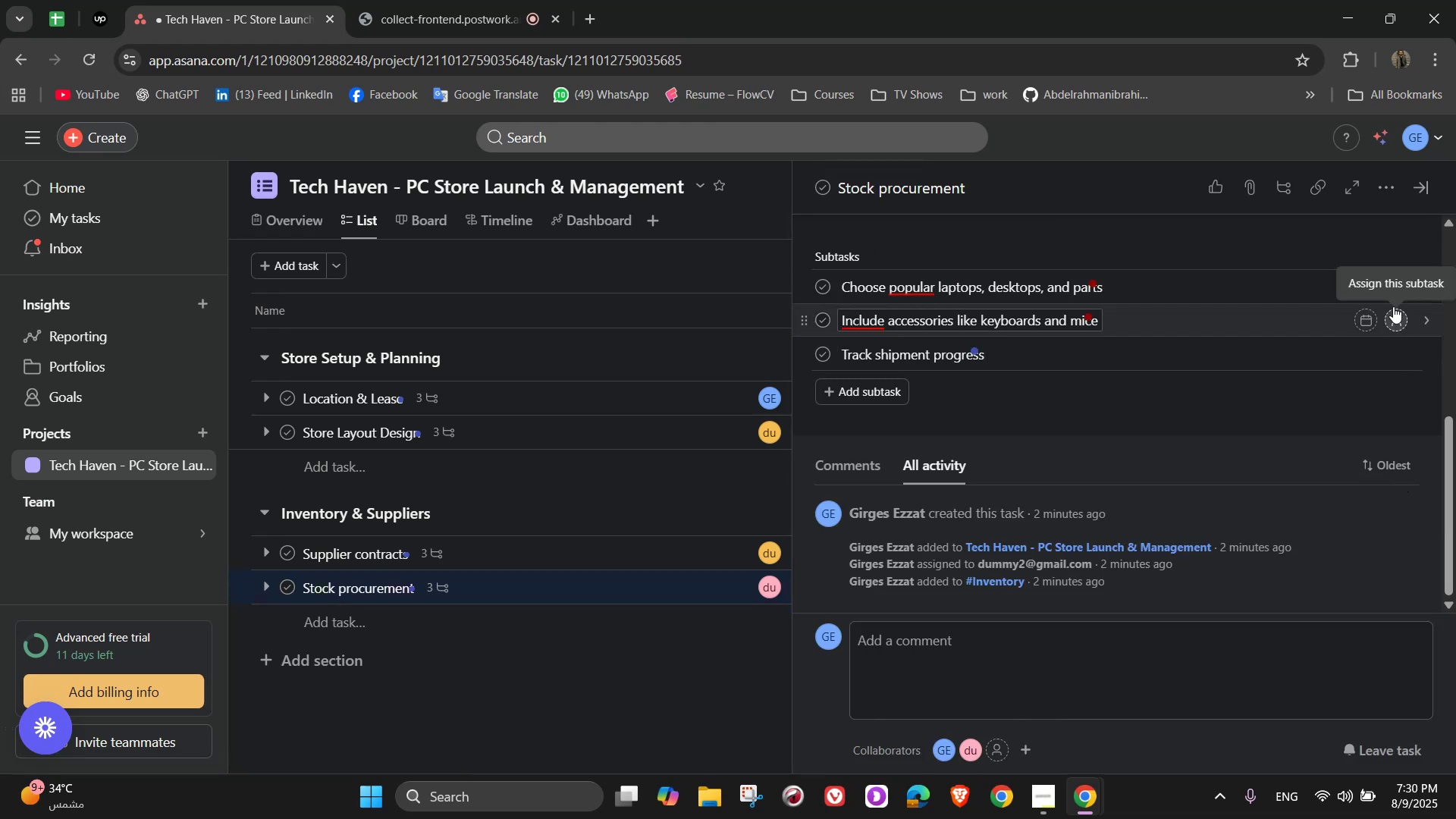 
left_click([1397, 288])
 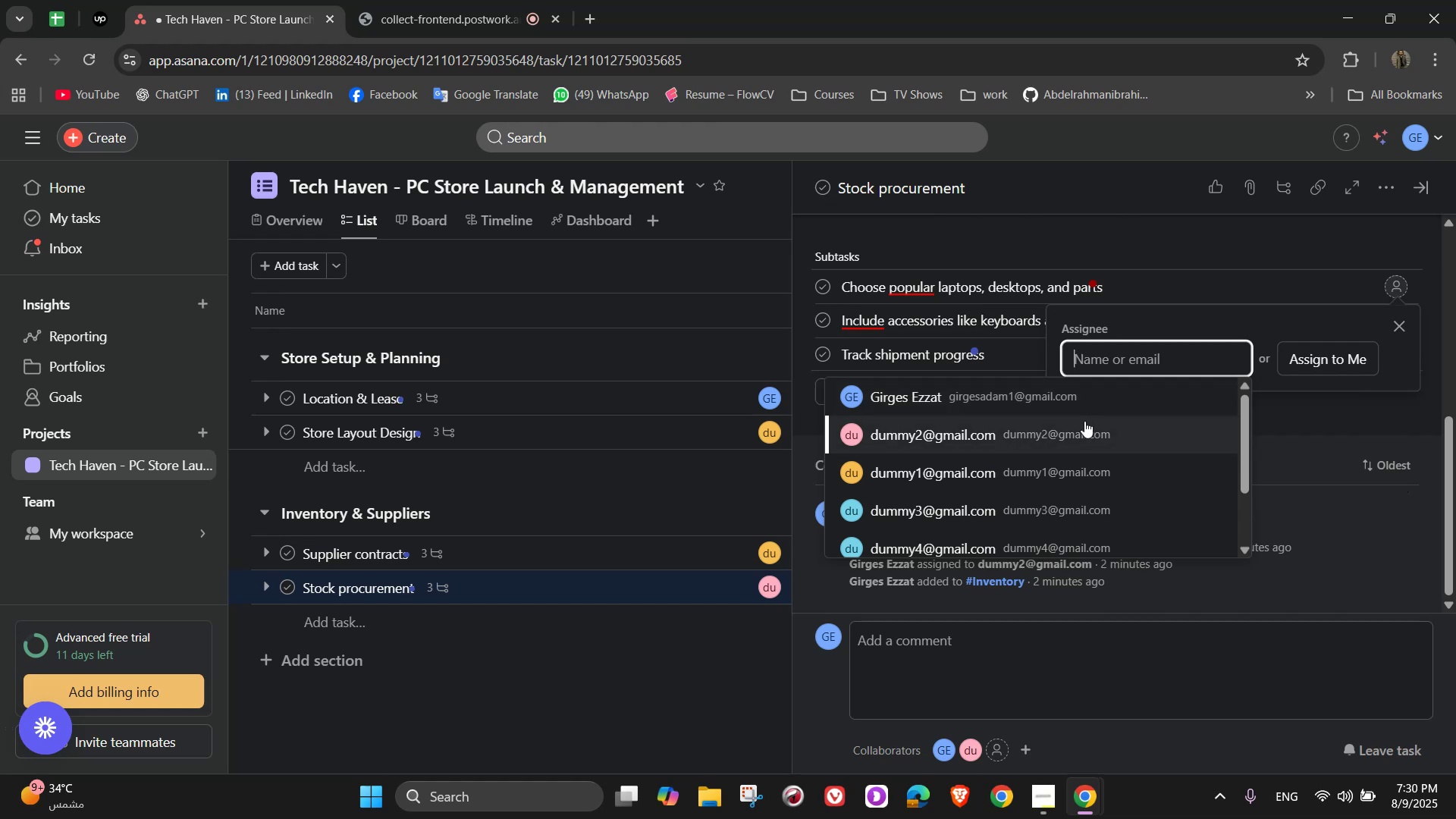 
left_click([1084, 403])
 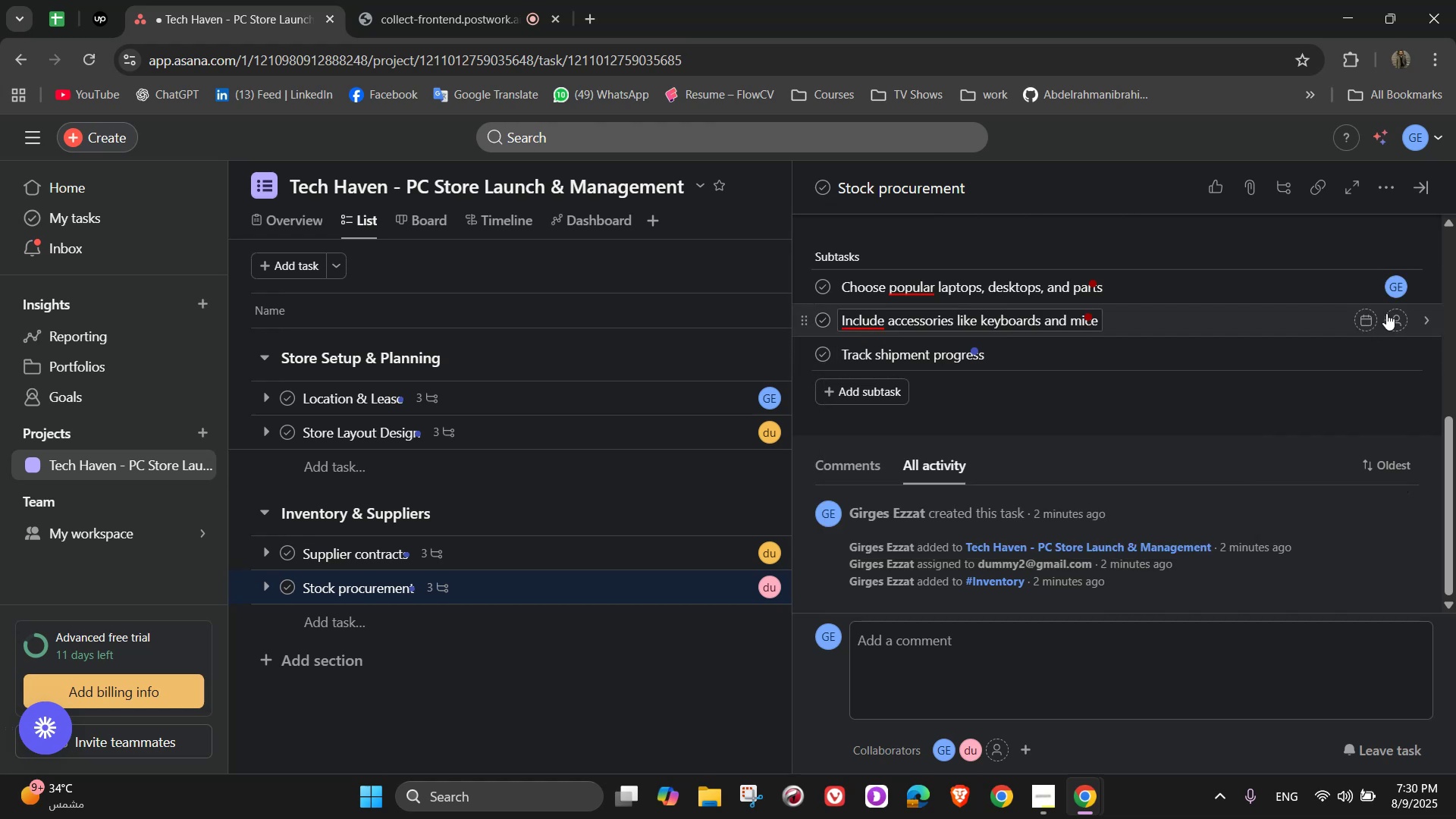 
left_click([1402, 317])
 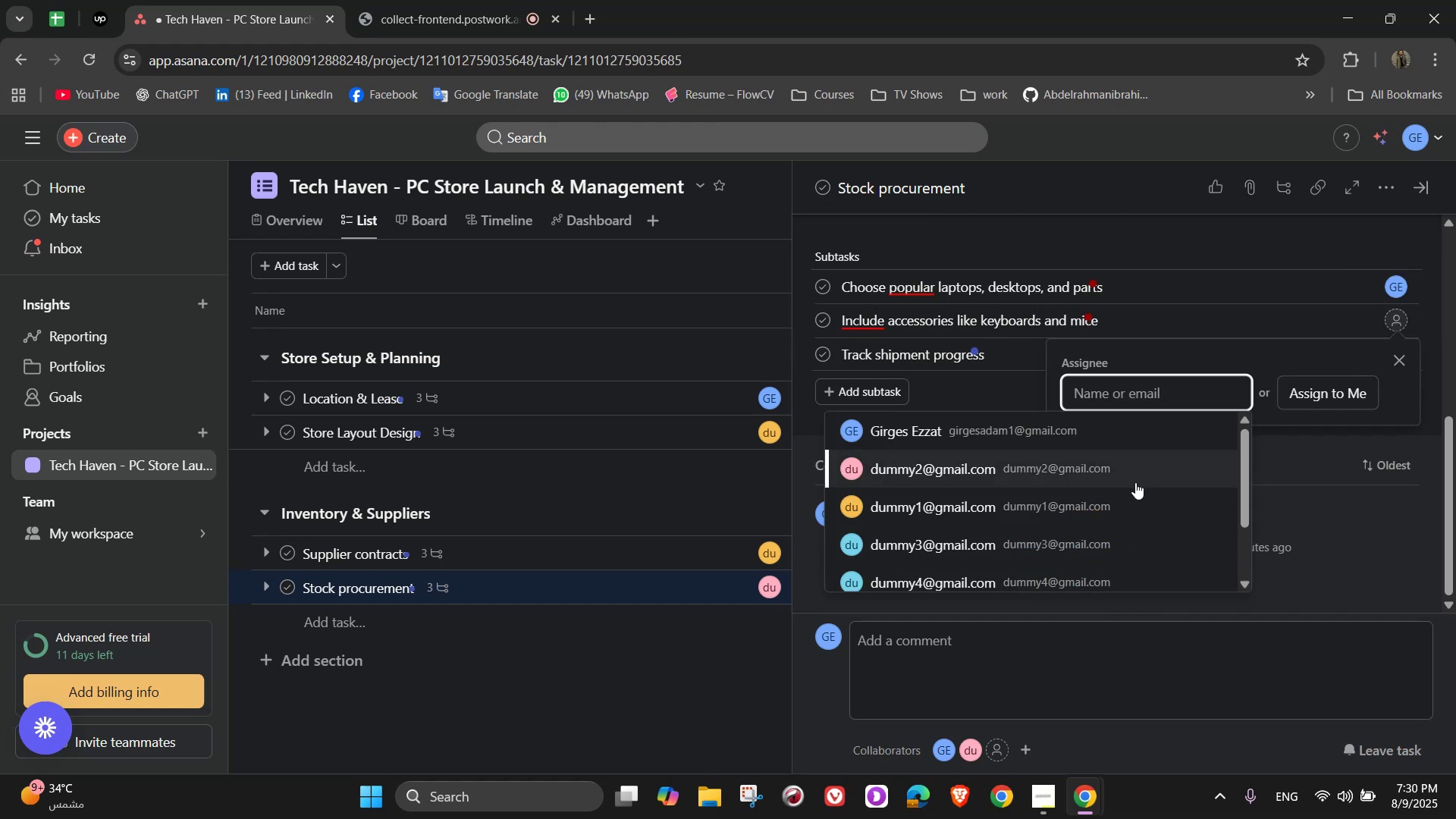 
left_click([1135, 482])
 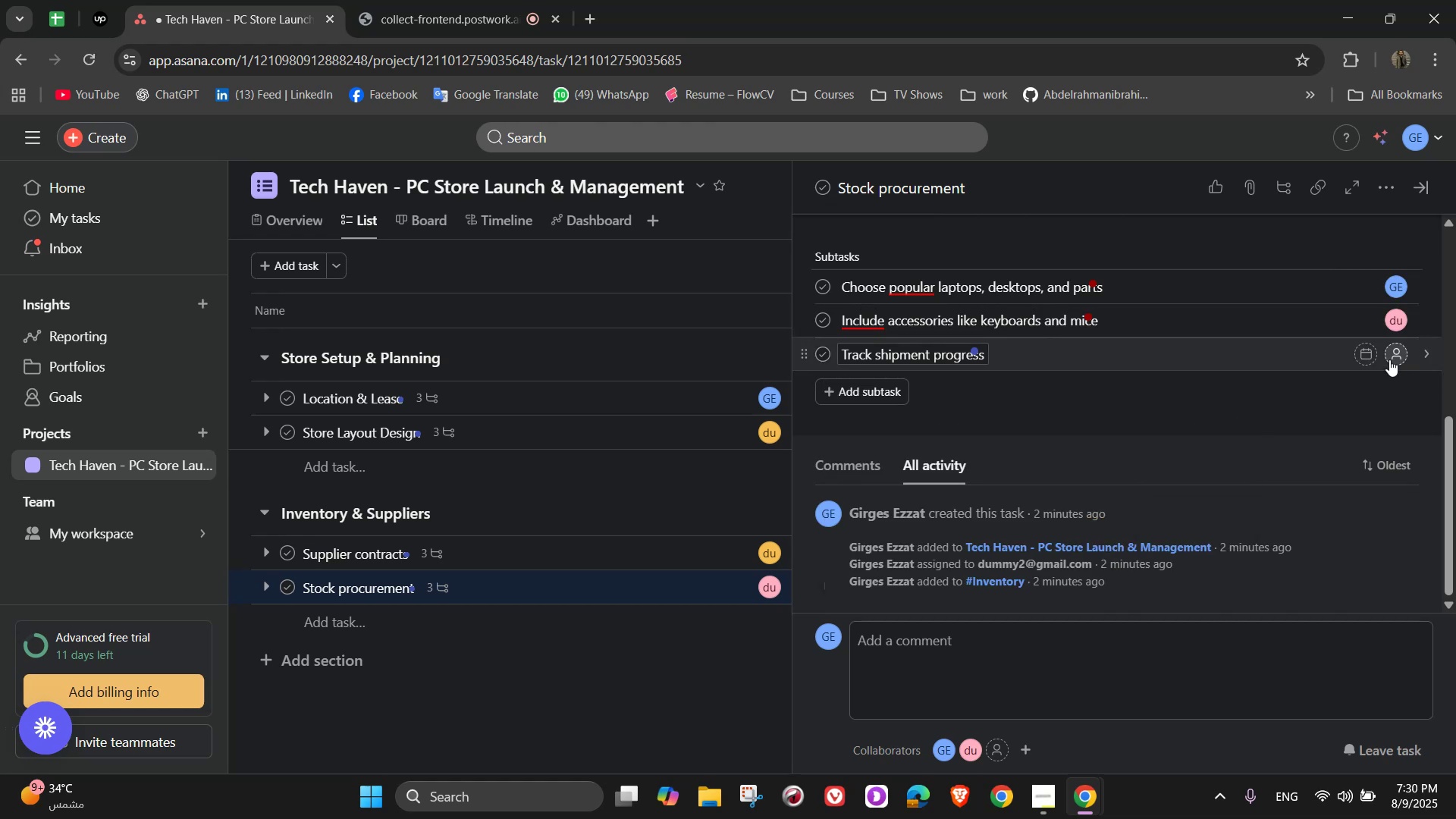 
left_click([1397, 353])
 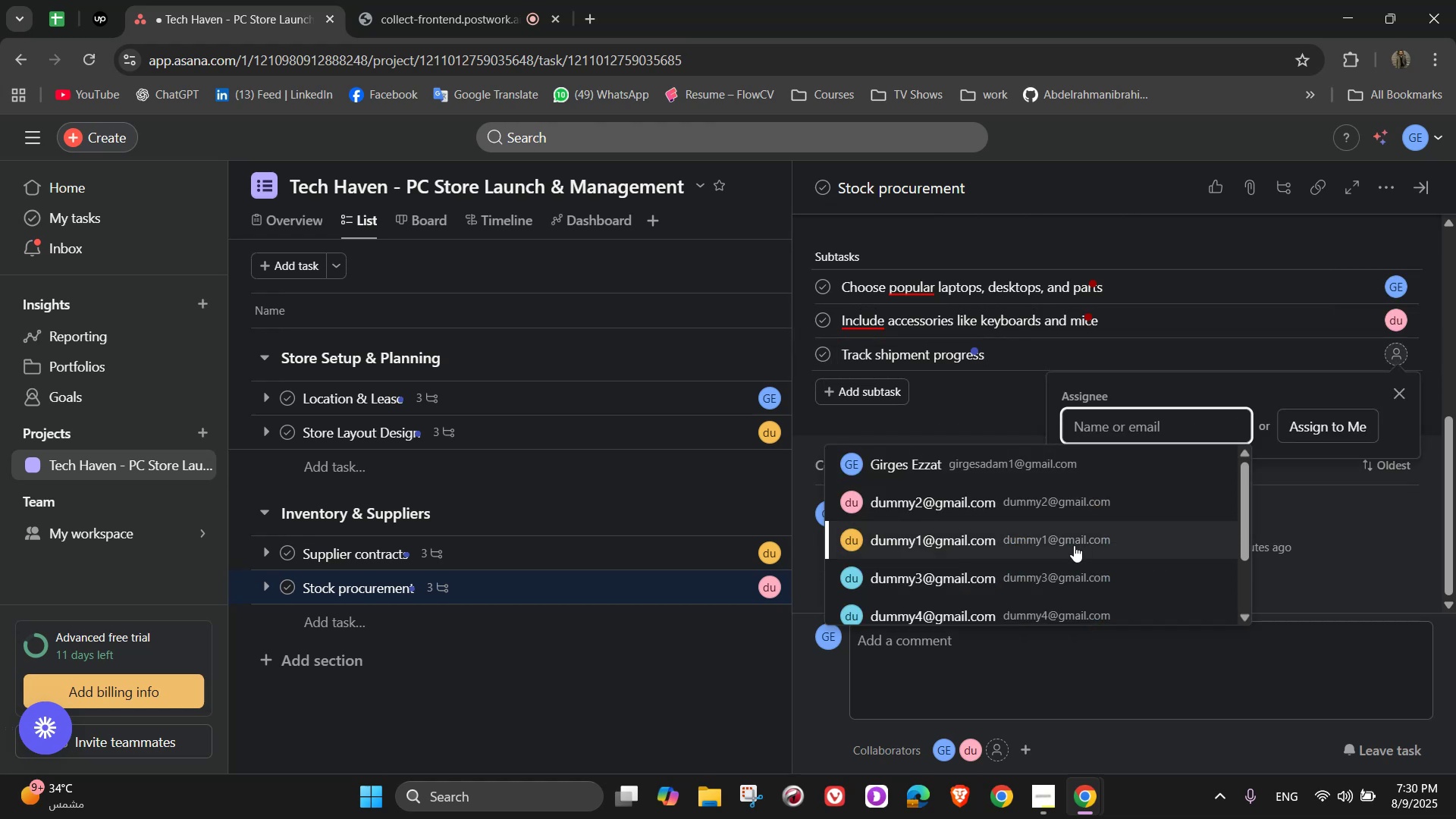 
left_click([1074, 545])
 